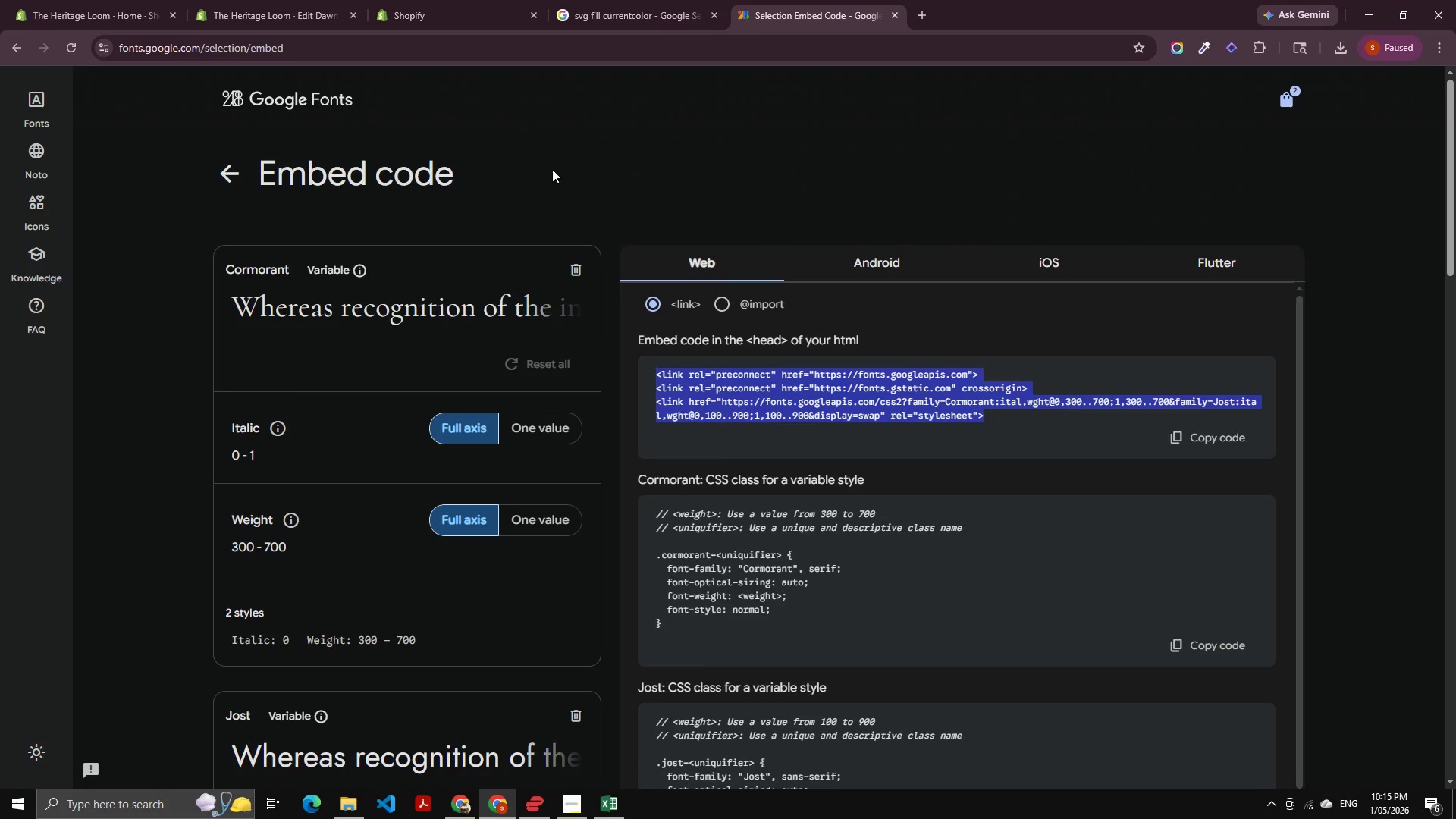 
key(Control+C)
 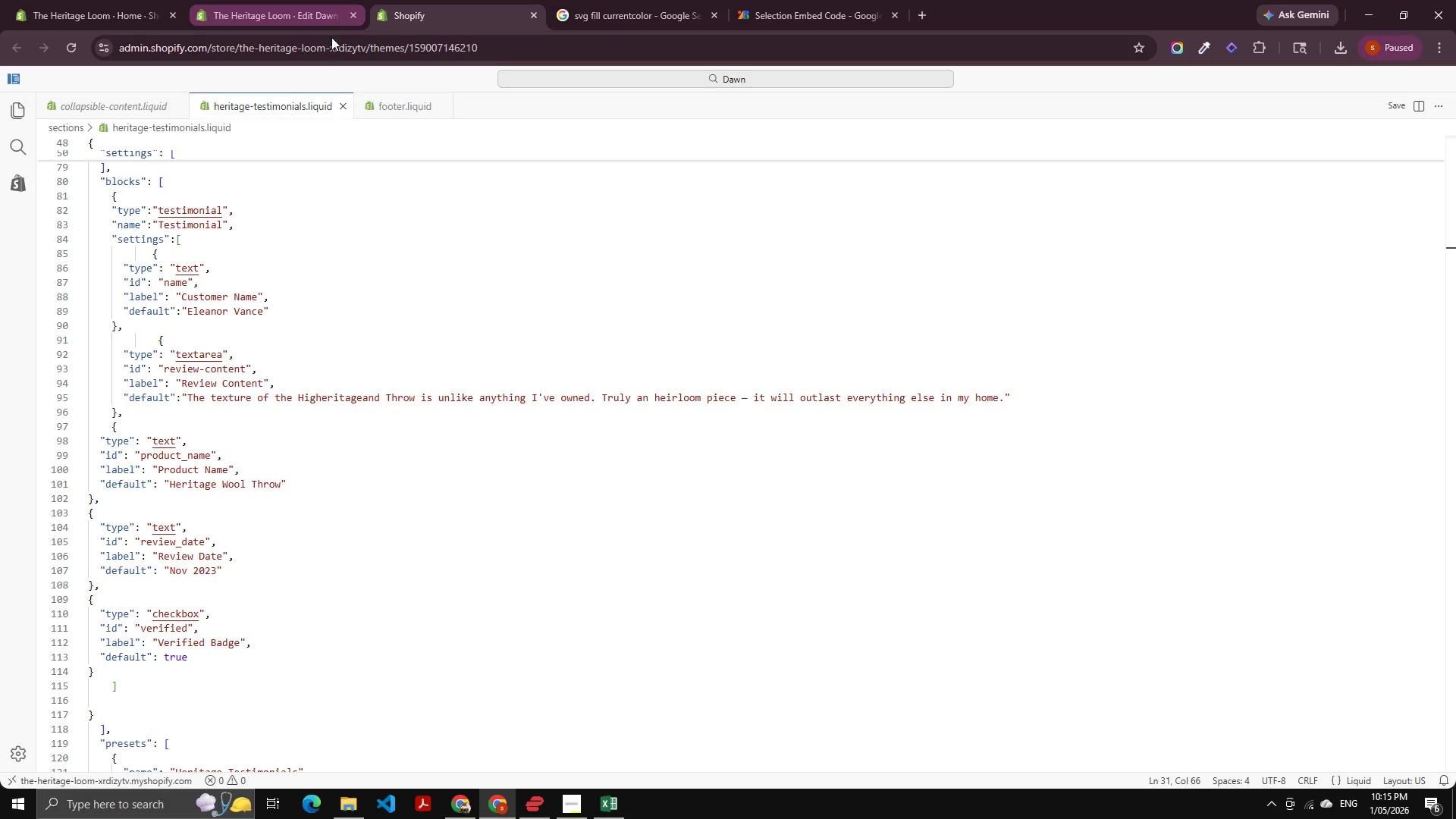 
left_click([537, 86])
 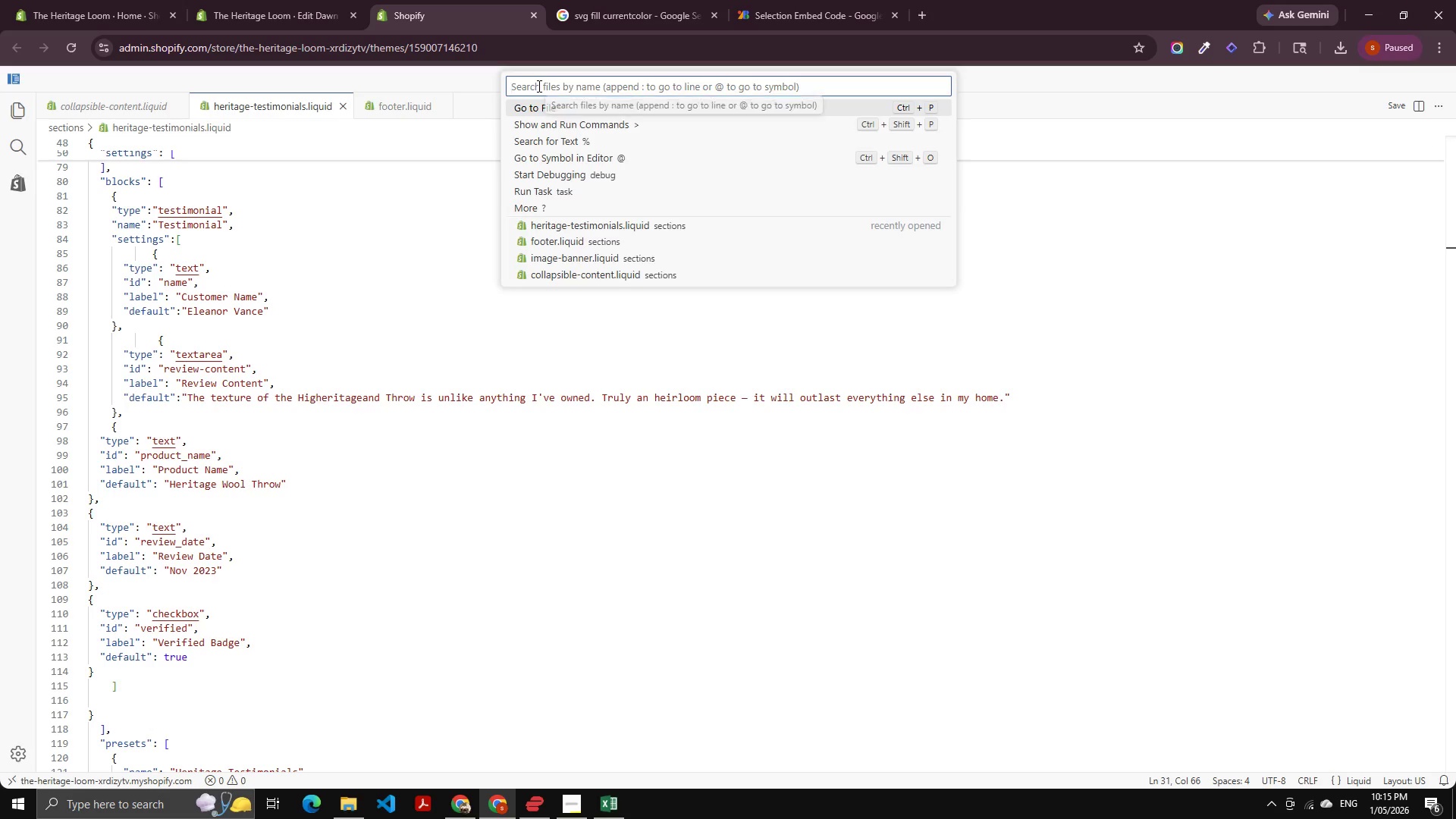 
type(te)
 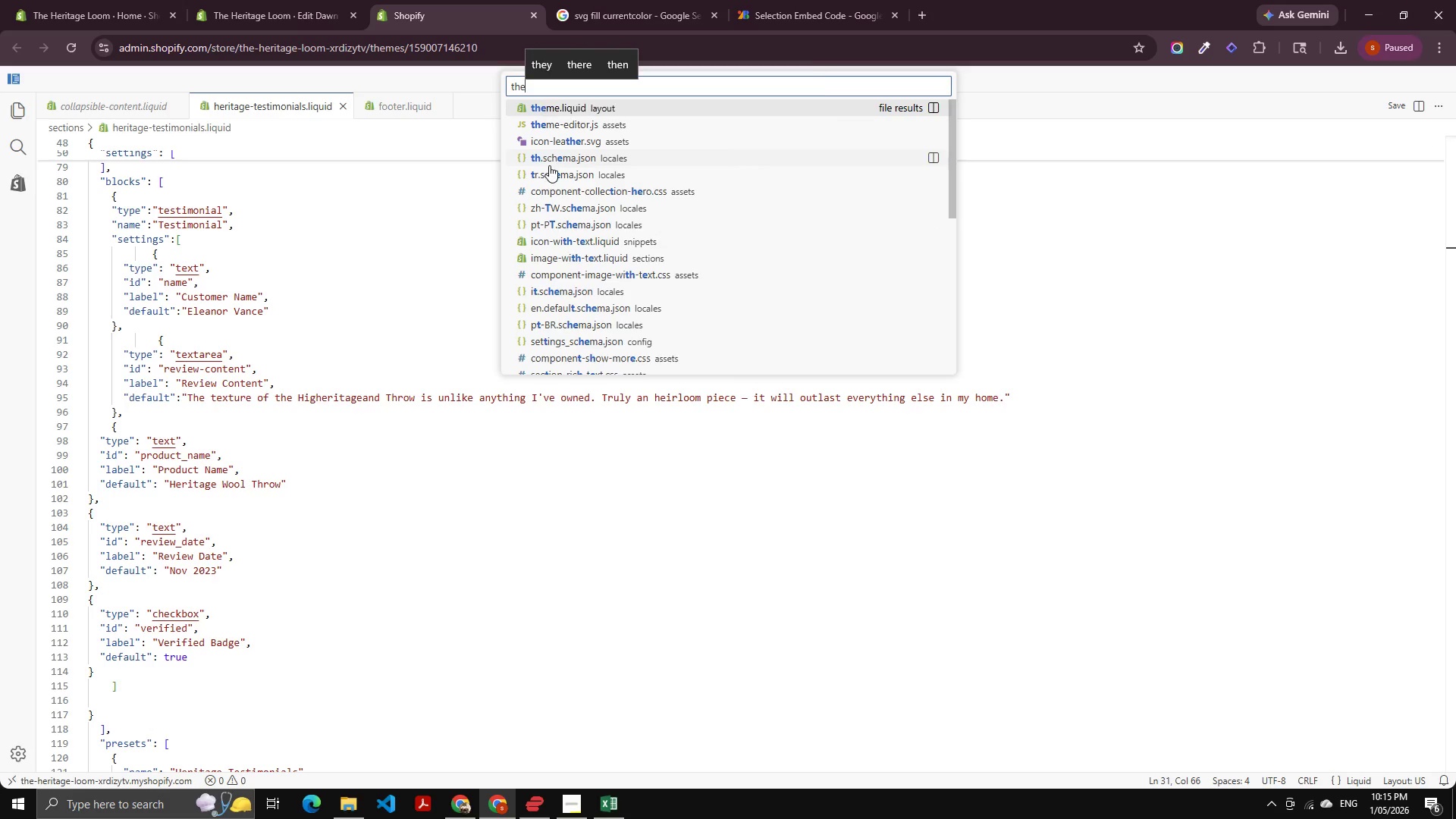 
left_click([574, 103])
 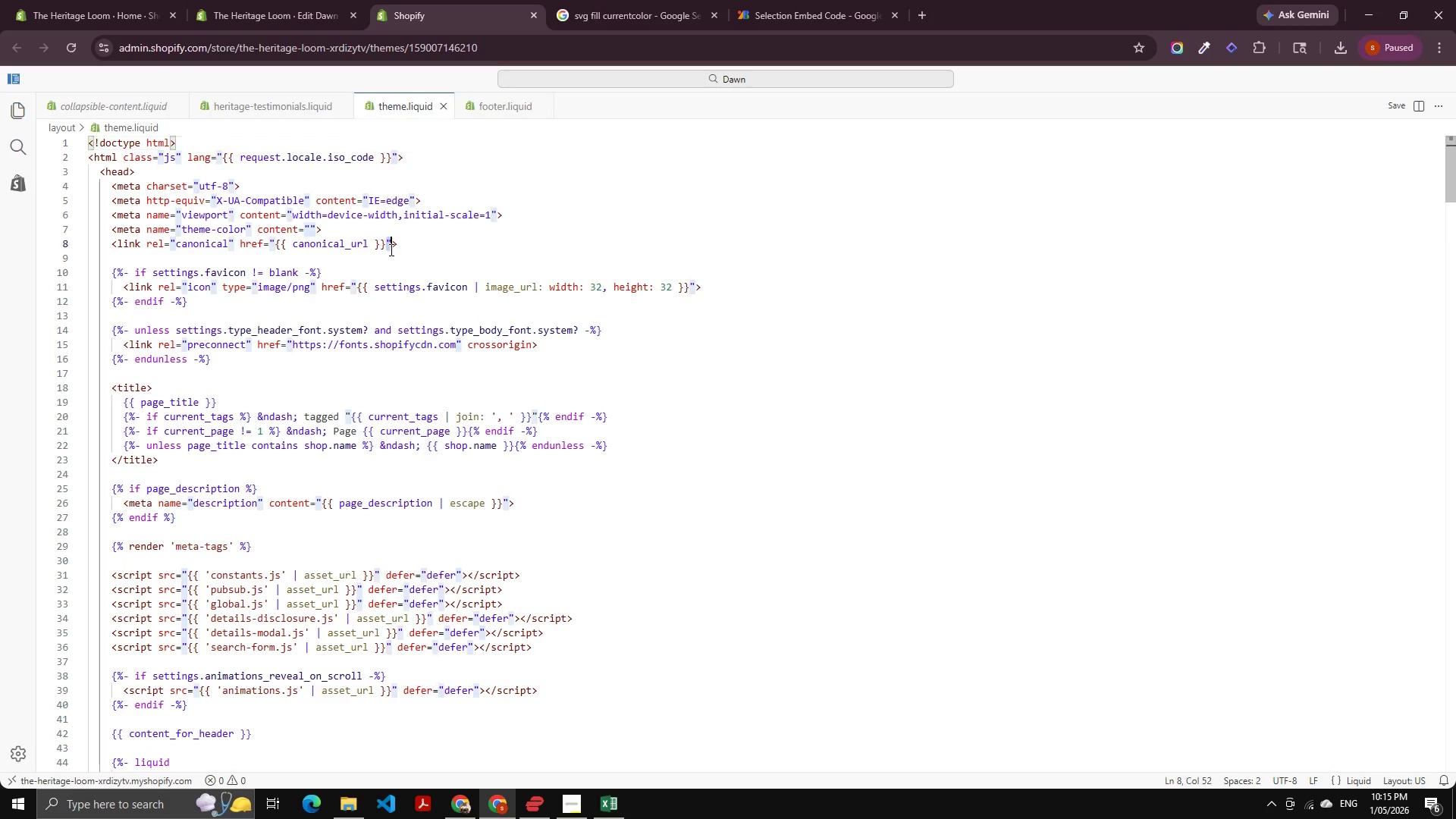 
left_click([372, 254])
 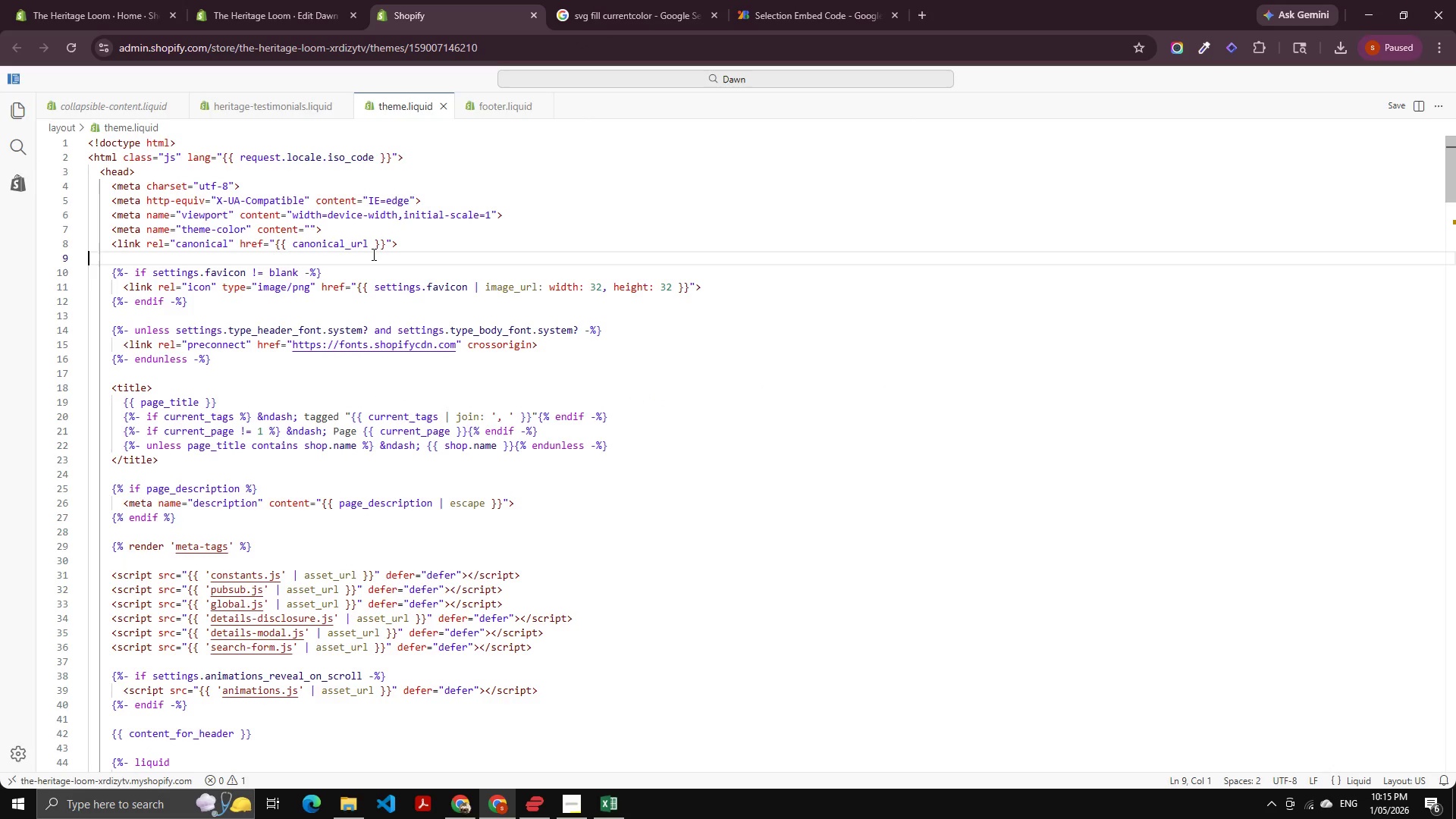 
key(Control+V)
 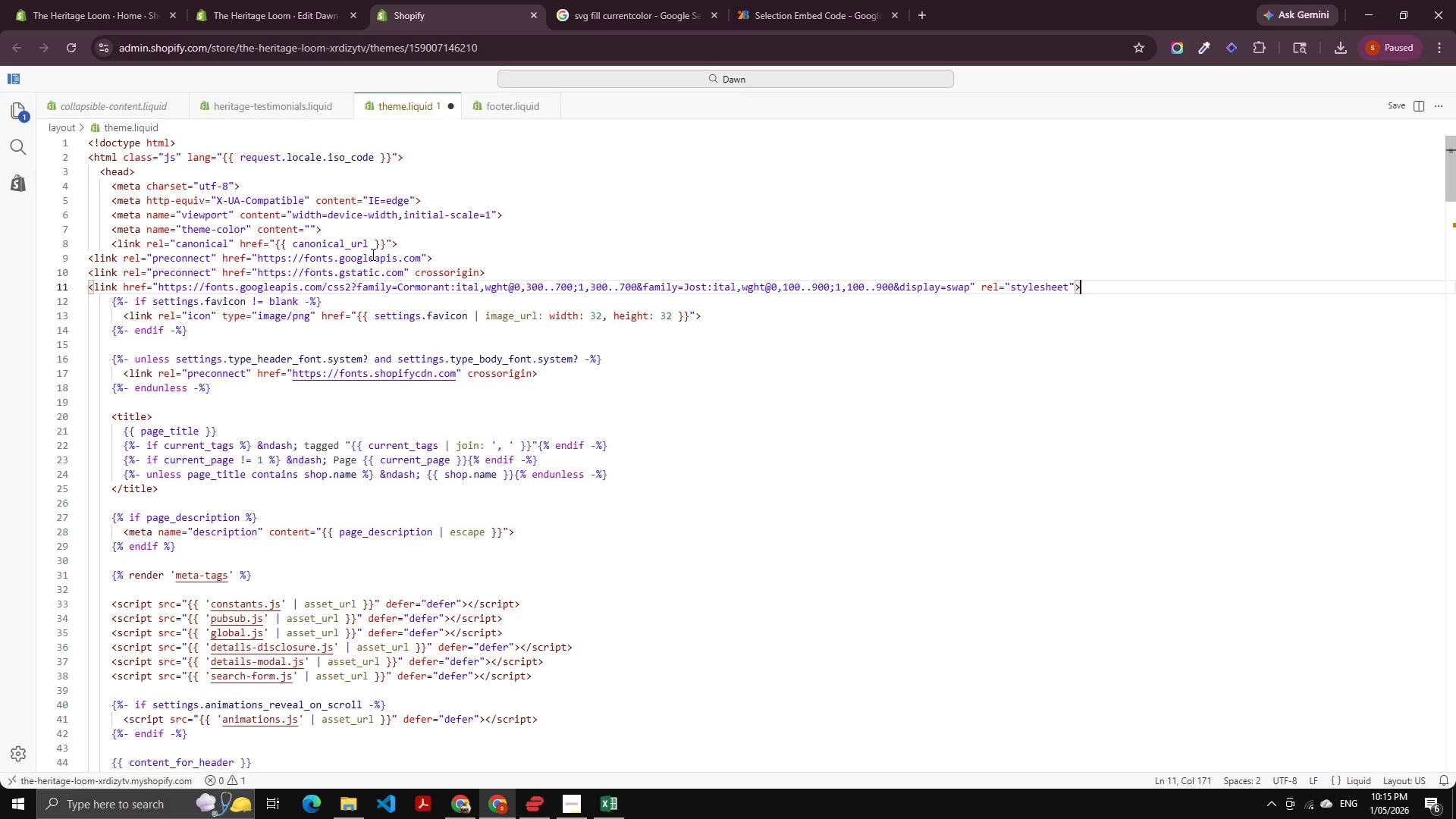 
key(Control+S)
 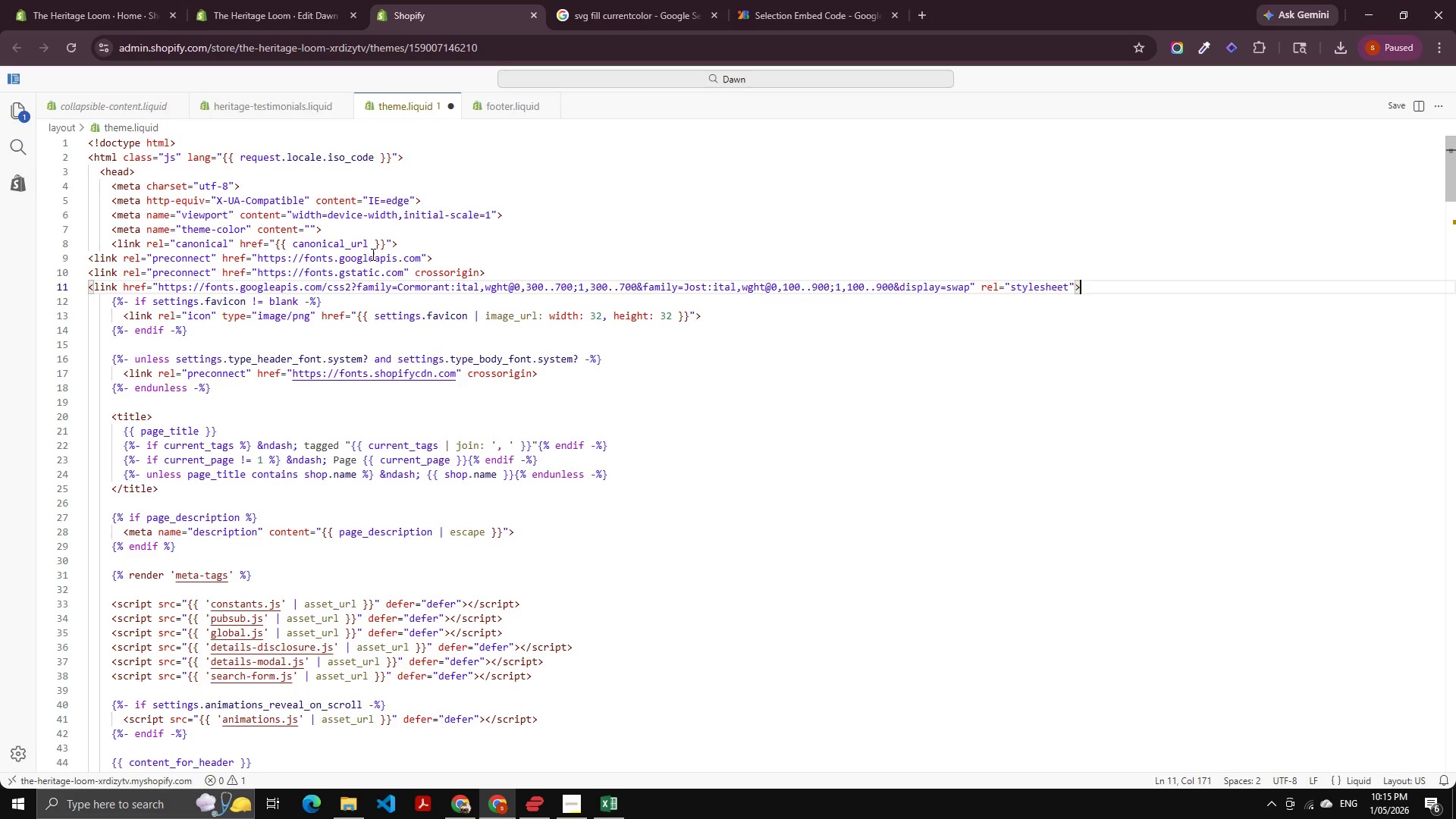 
key(Control+S)
 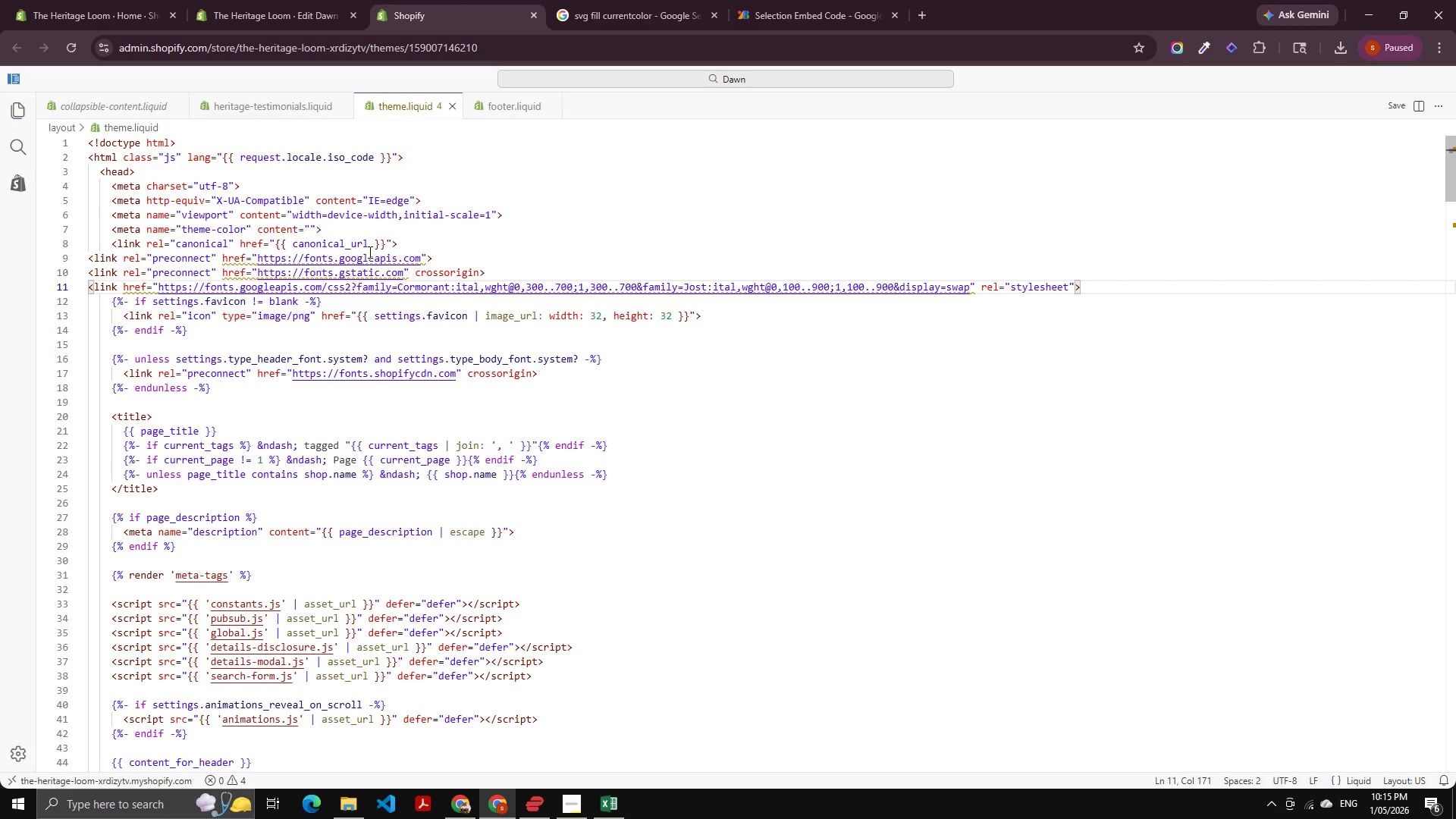 
wait(10.16)
 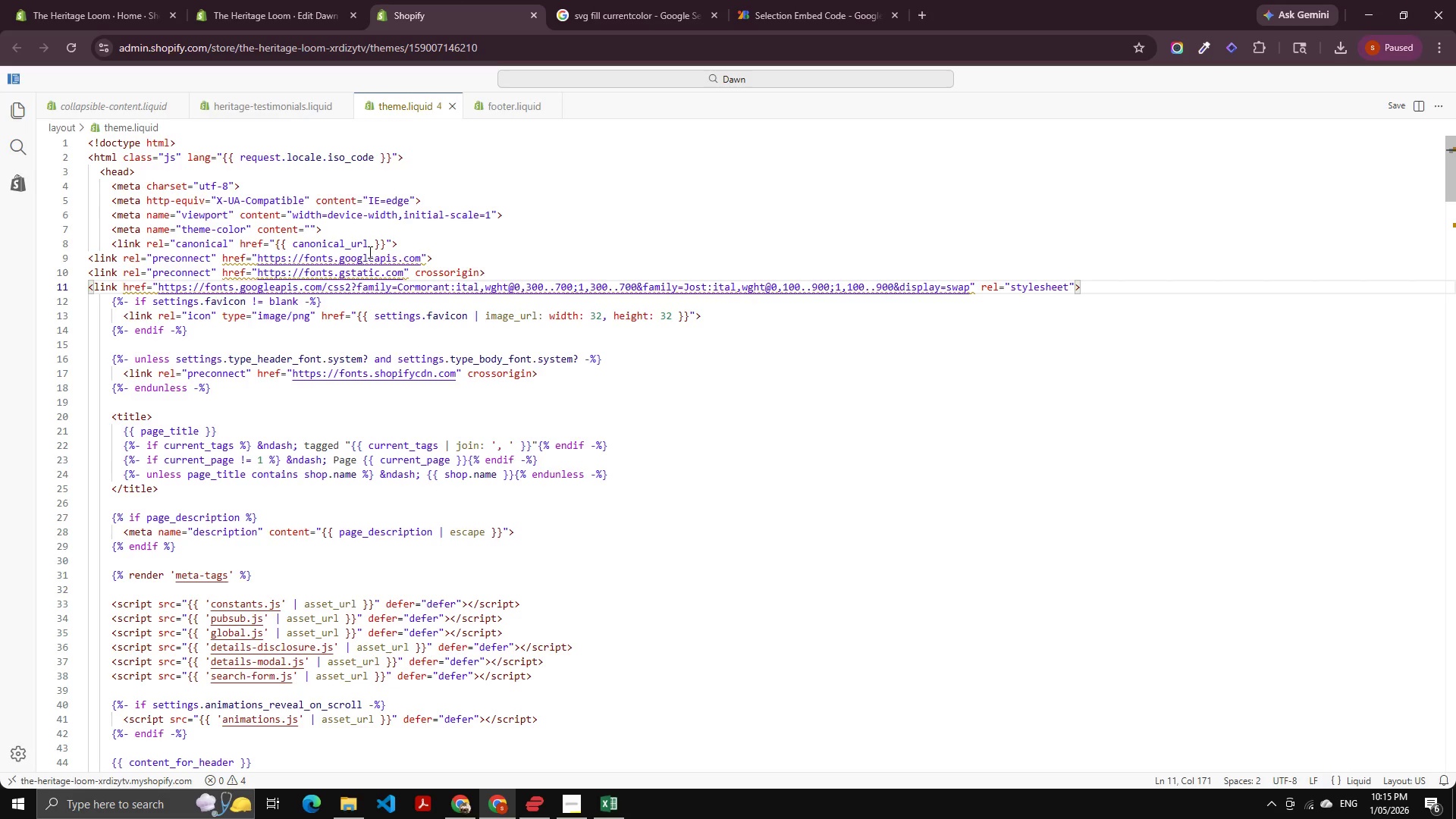 
left_click([629, 6])
 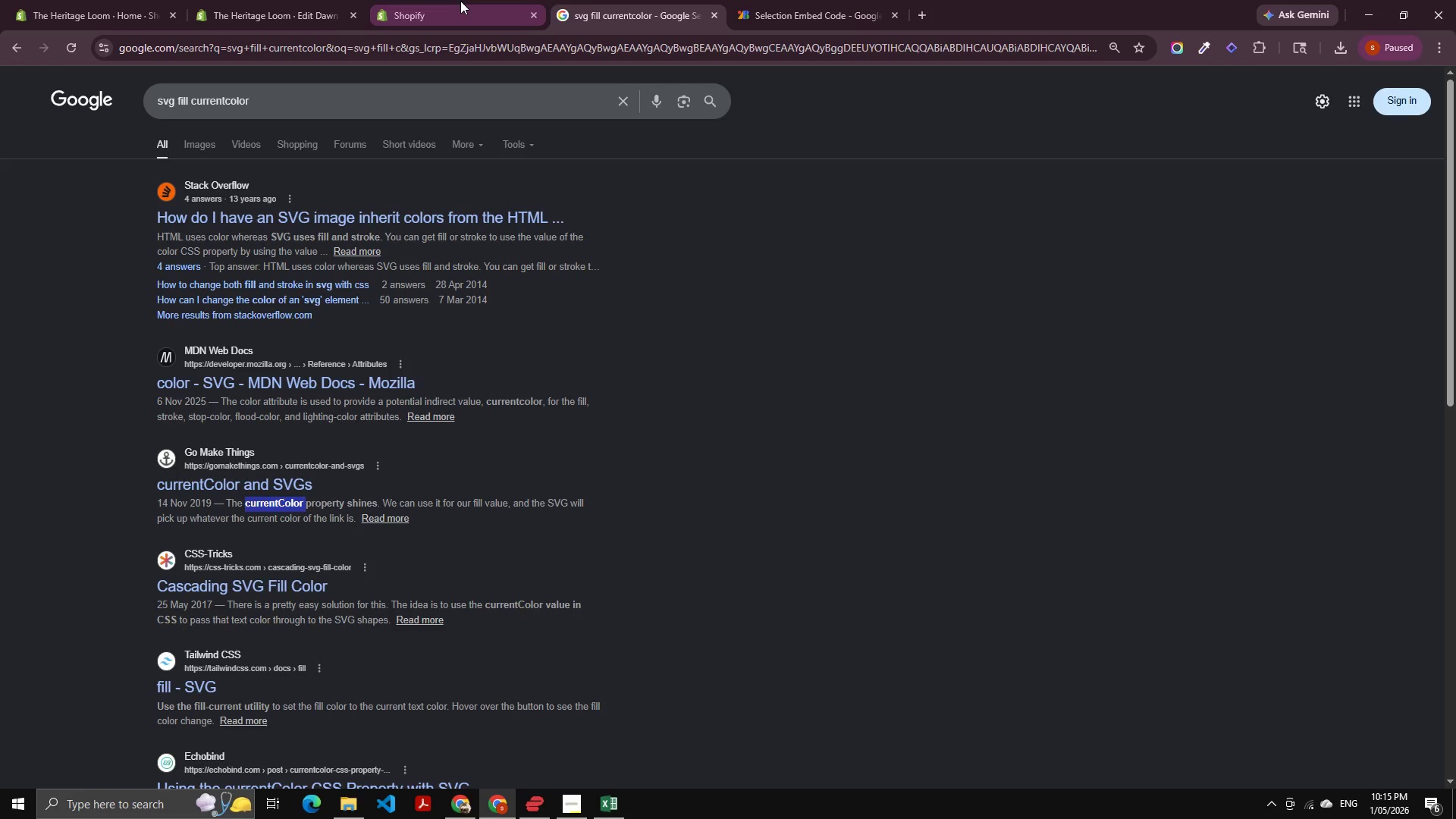 
left_click([460, 1])
 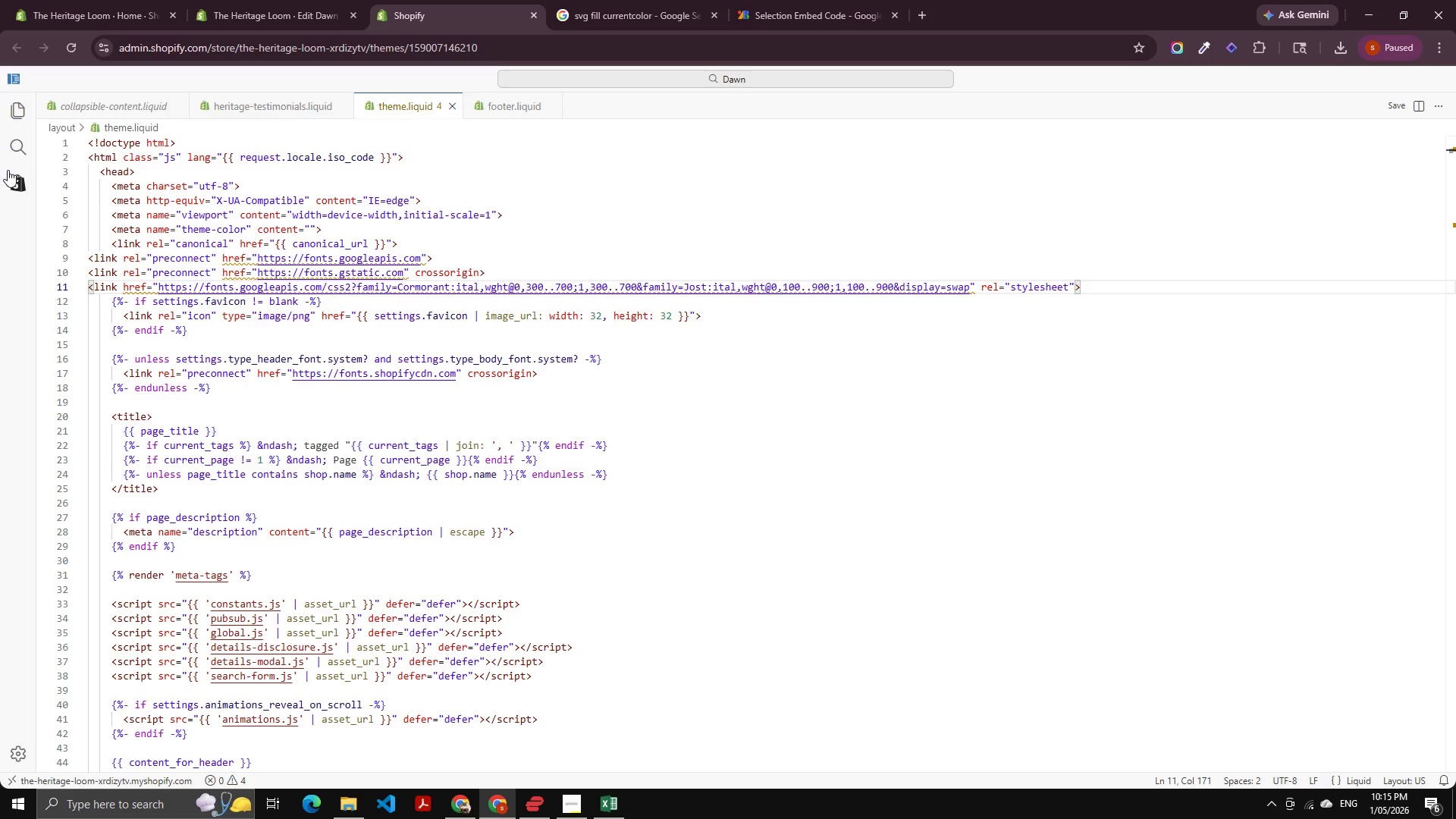 
left_click([13, 185])
 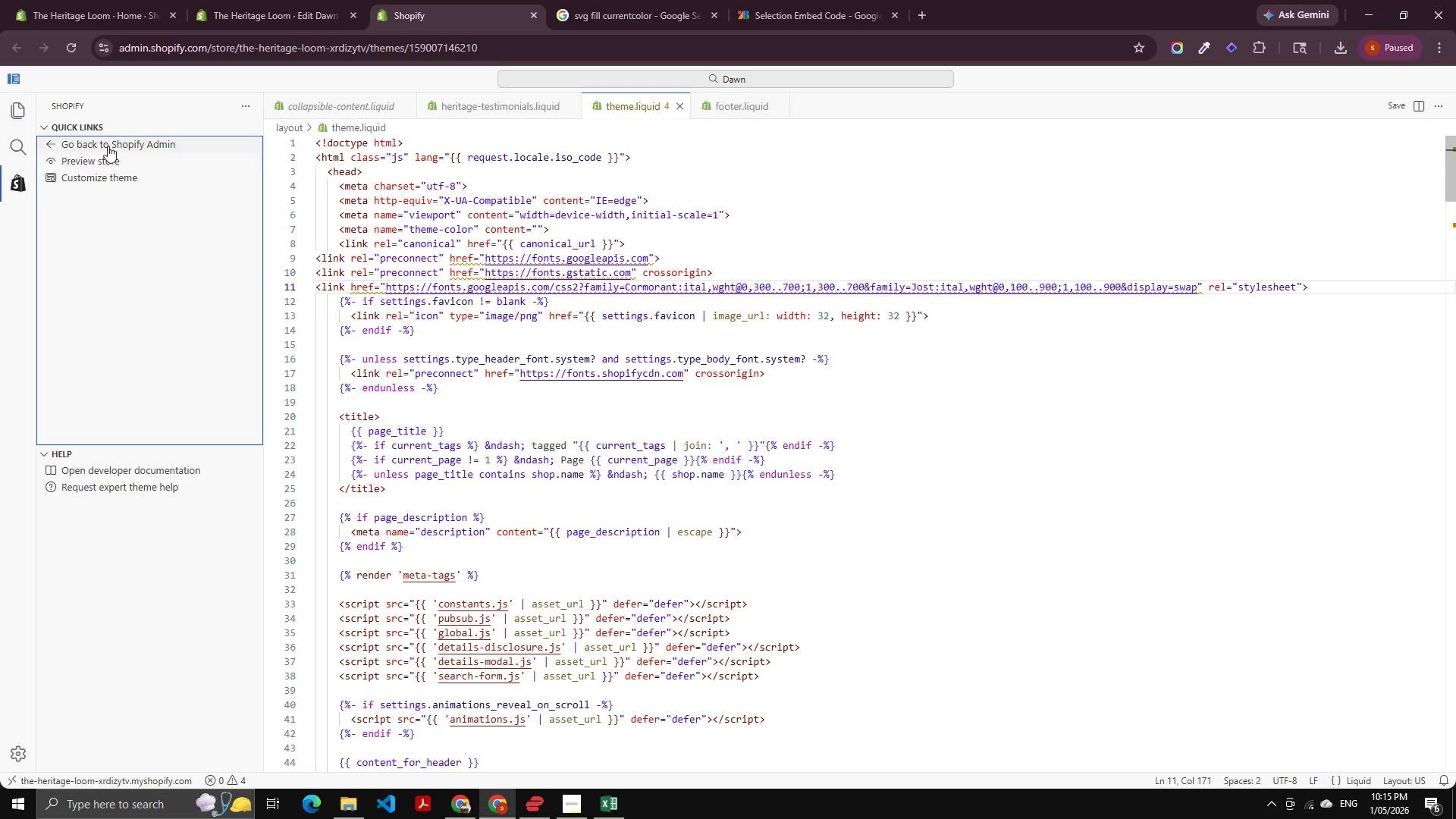 
left_click([100, 159])
 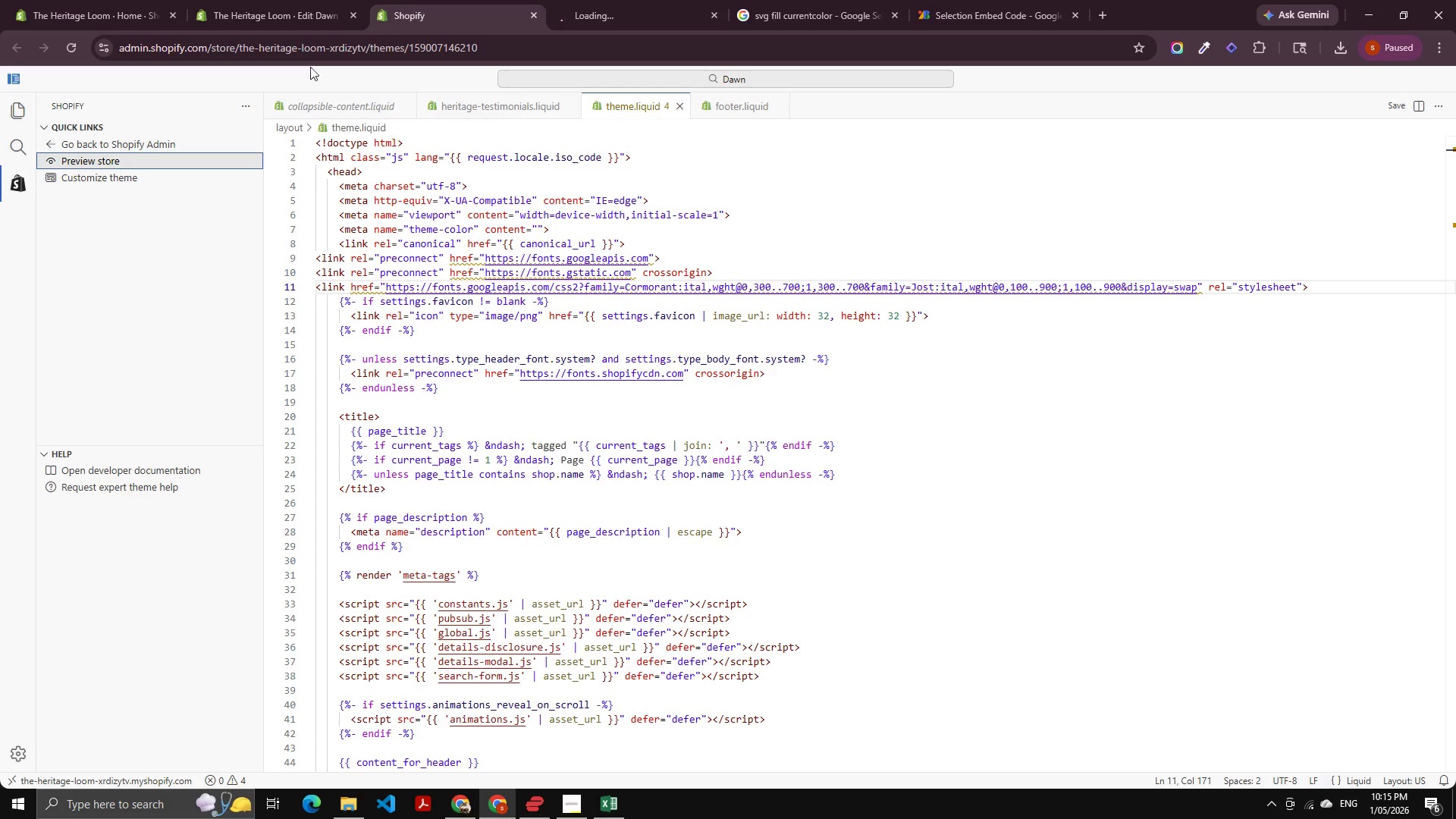 
left_click([91, 174])
 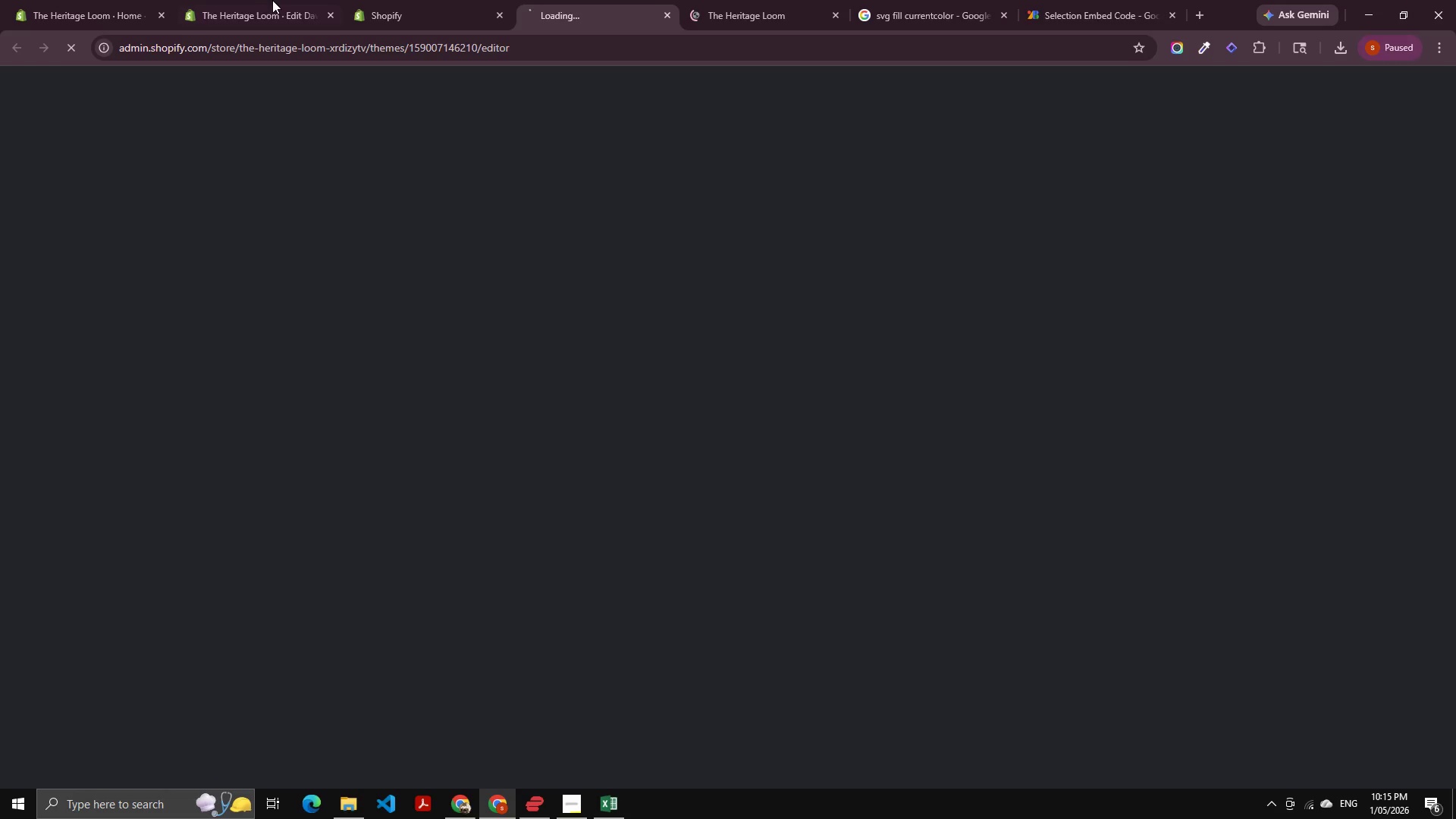 
left_click([273, 0])
 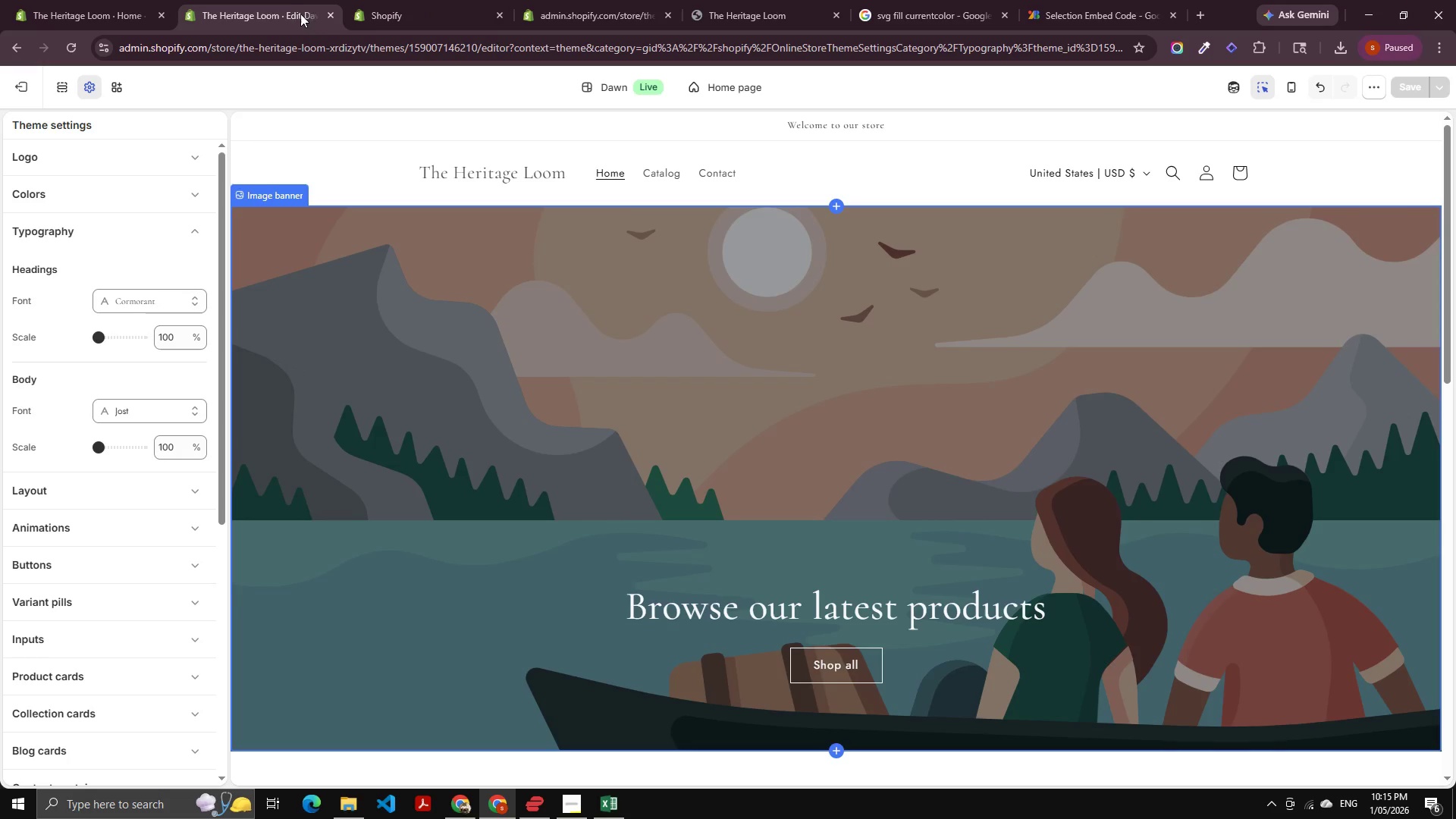 
left_click([325, 14])
 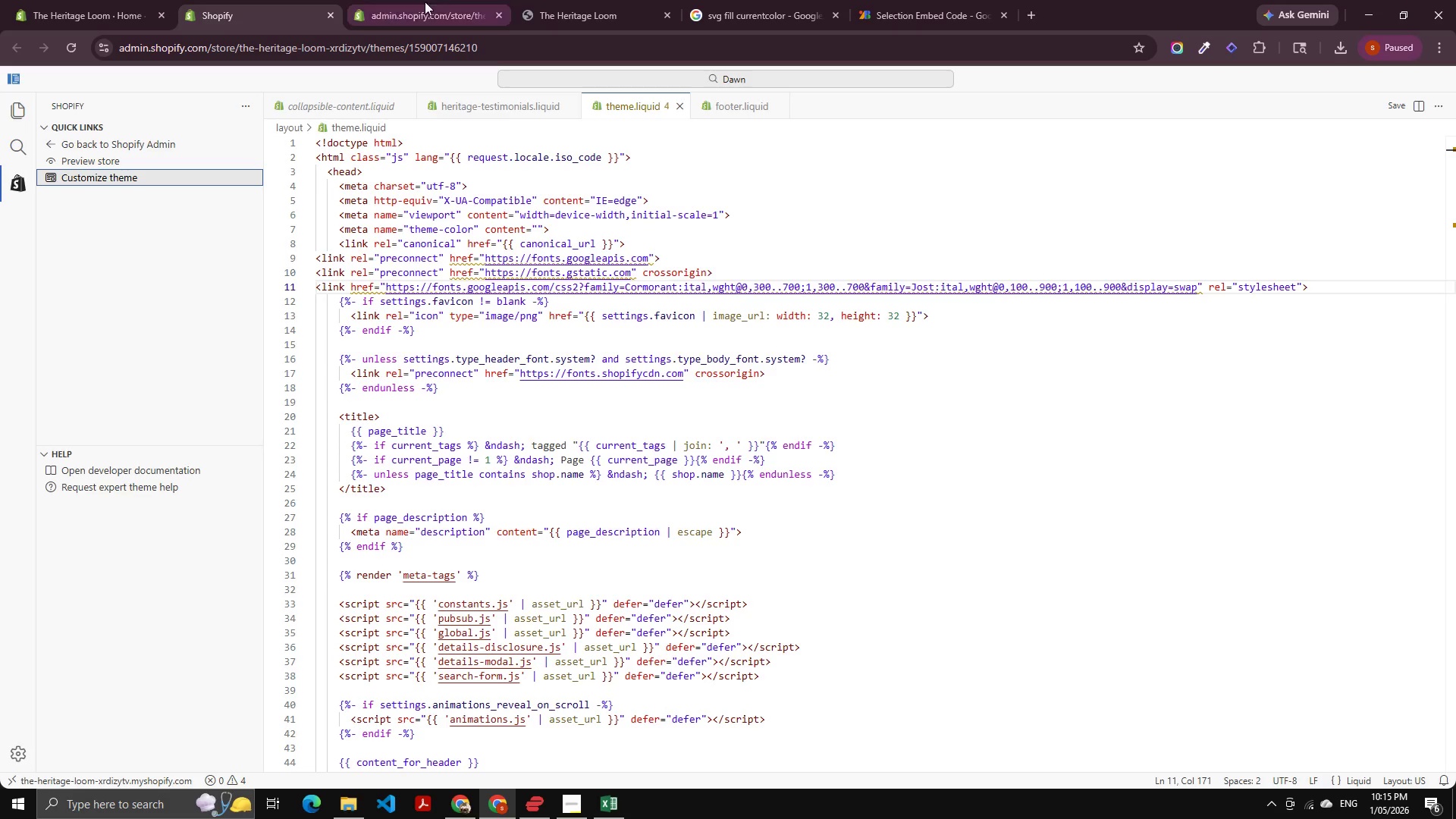 
left_click([466, 0])
 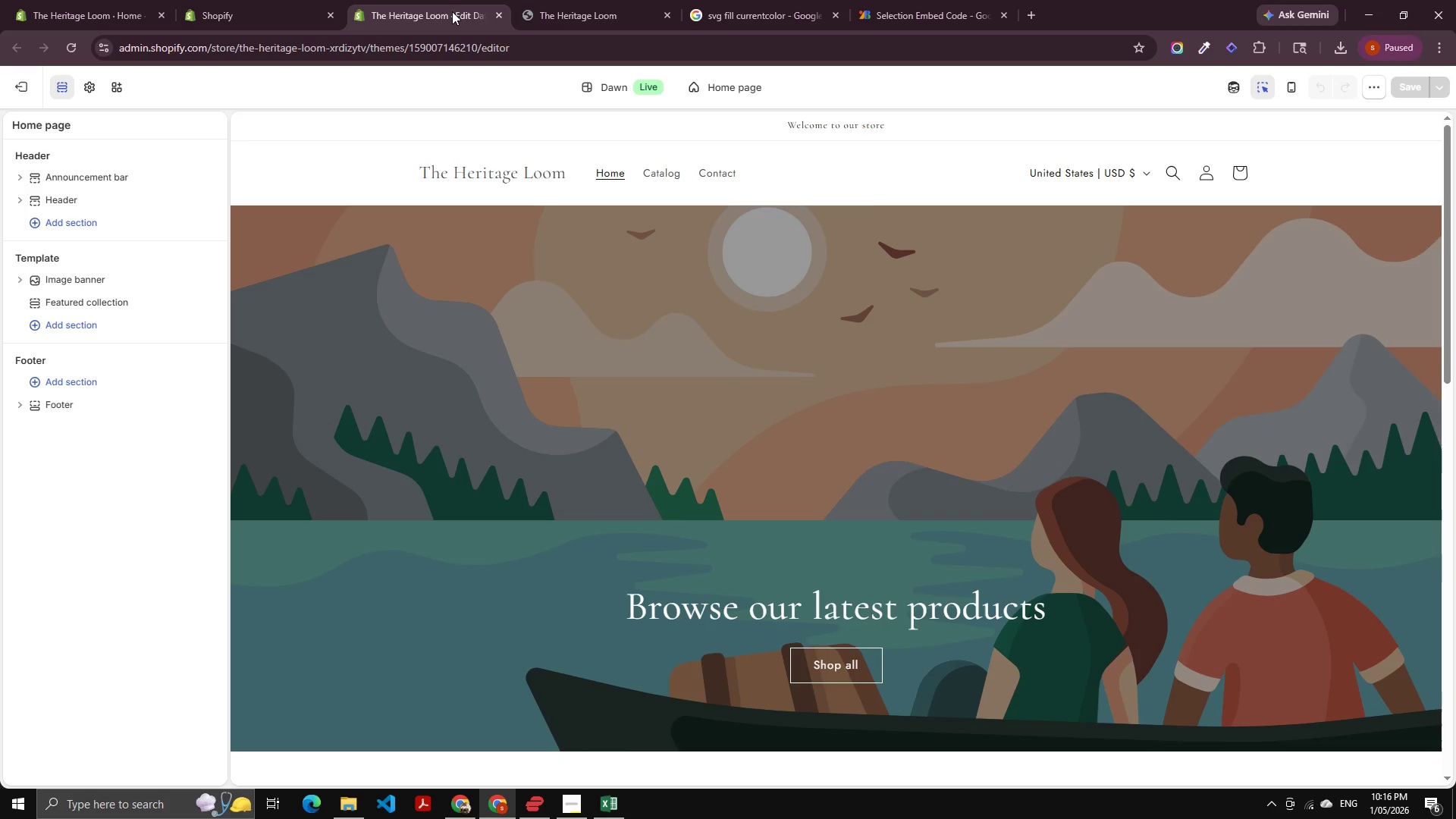 
wait(36.51)
 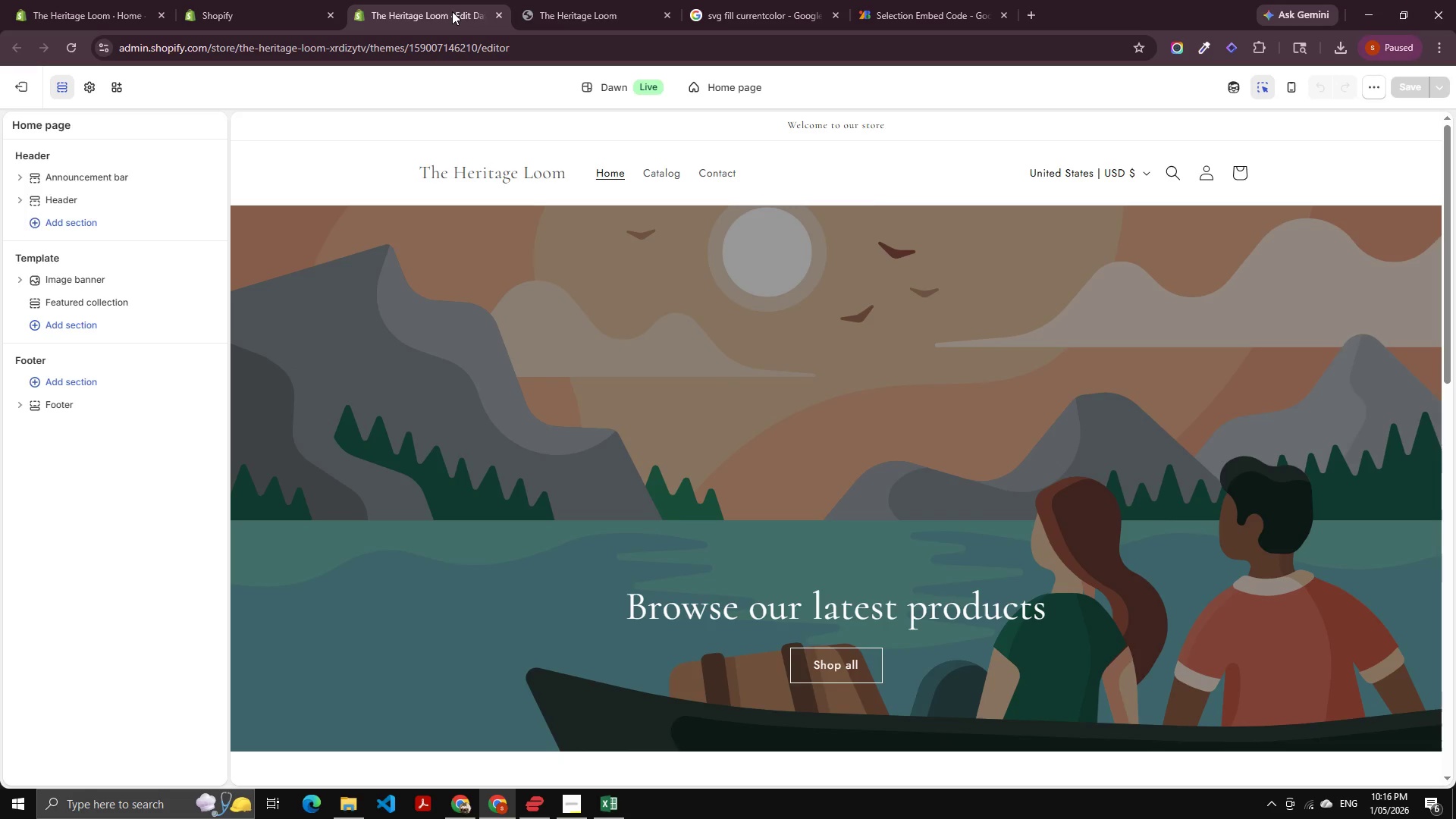 
scroll: coordinate [212, 351], scroll_direction: down, amount: 12.0
 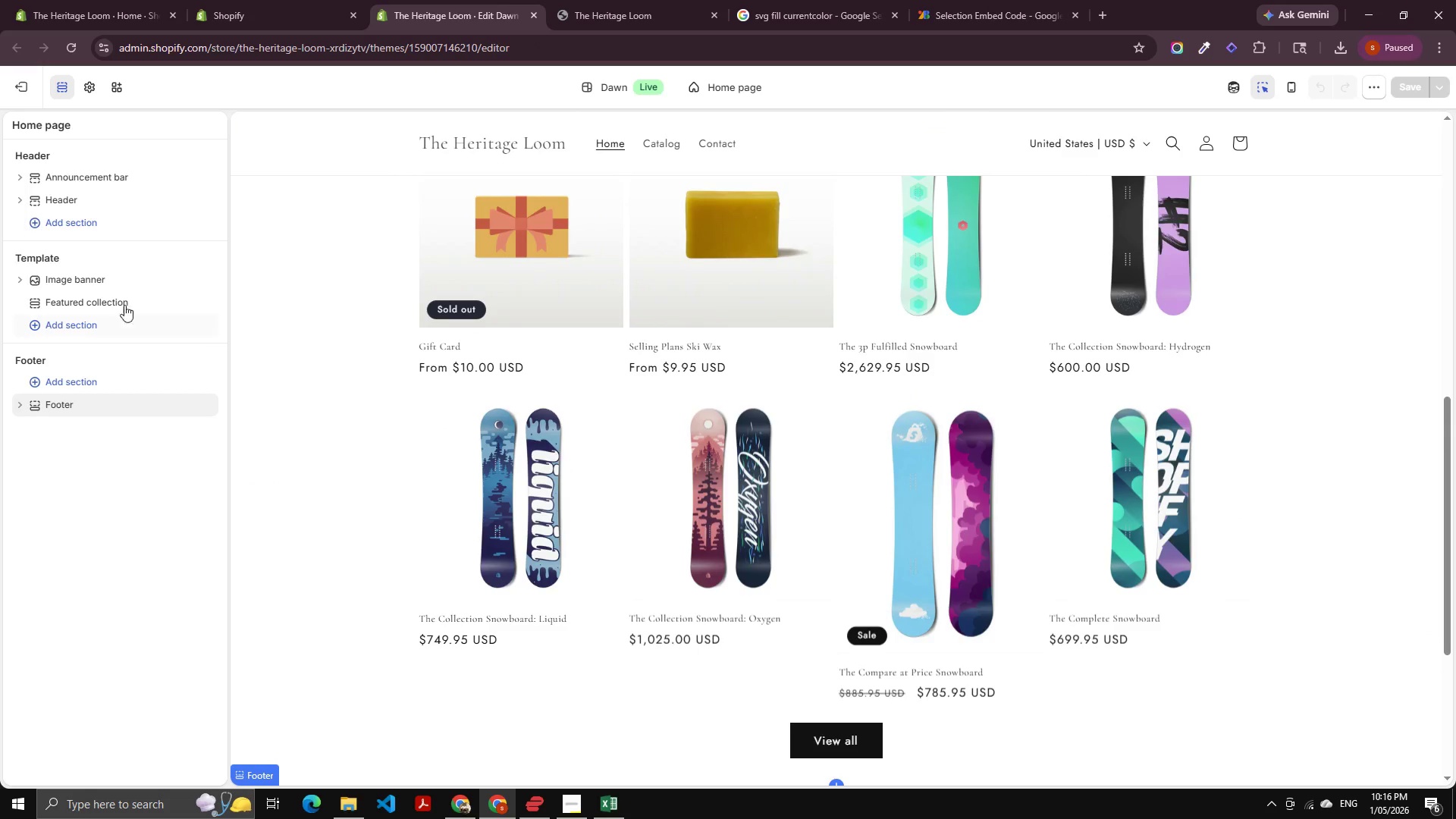 
scroll: coordinate [348, 184], scroll_direction: up, amount: 5.0
 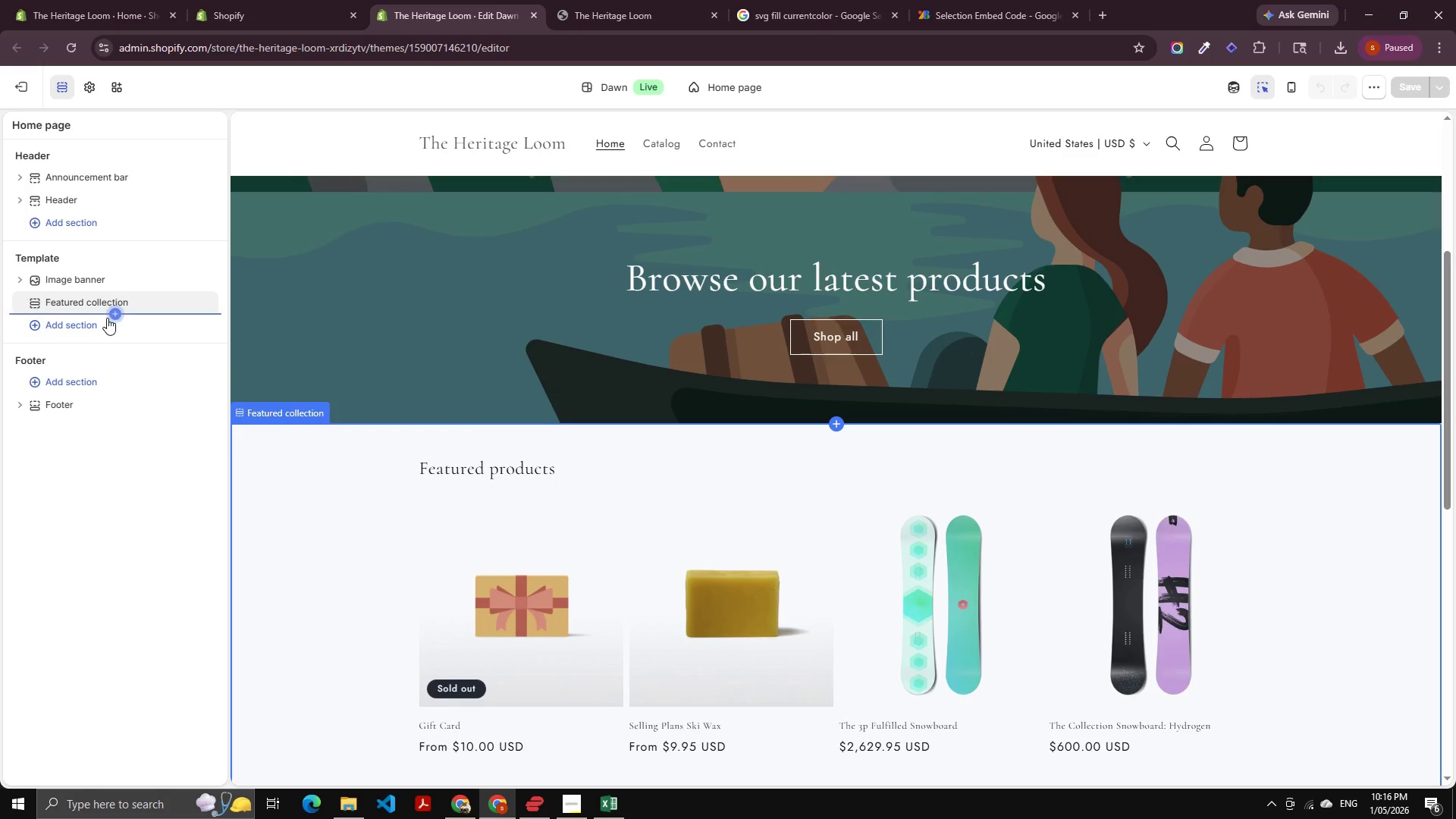 
left_click([114, 327])
 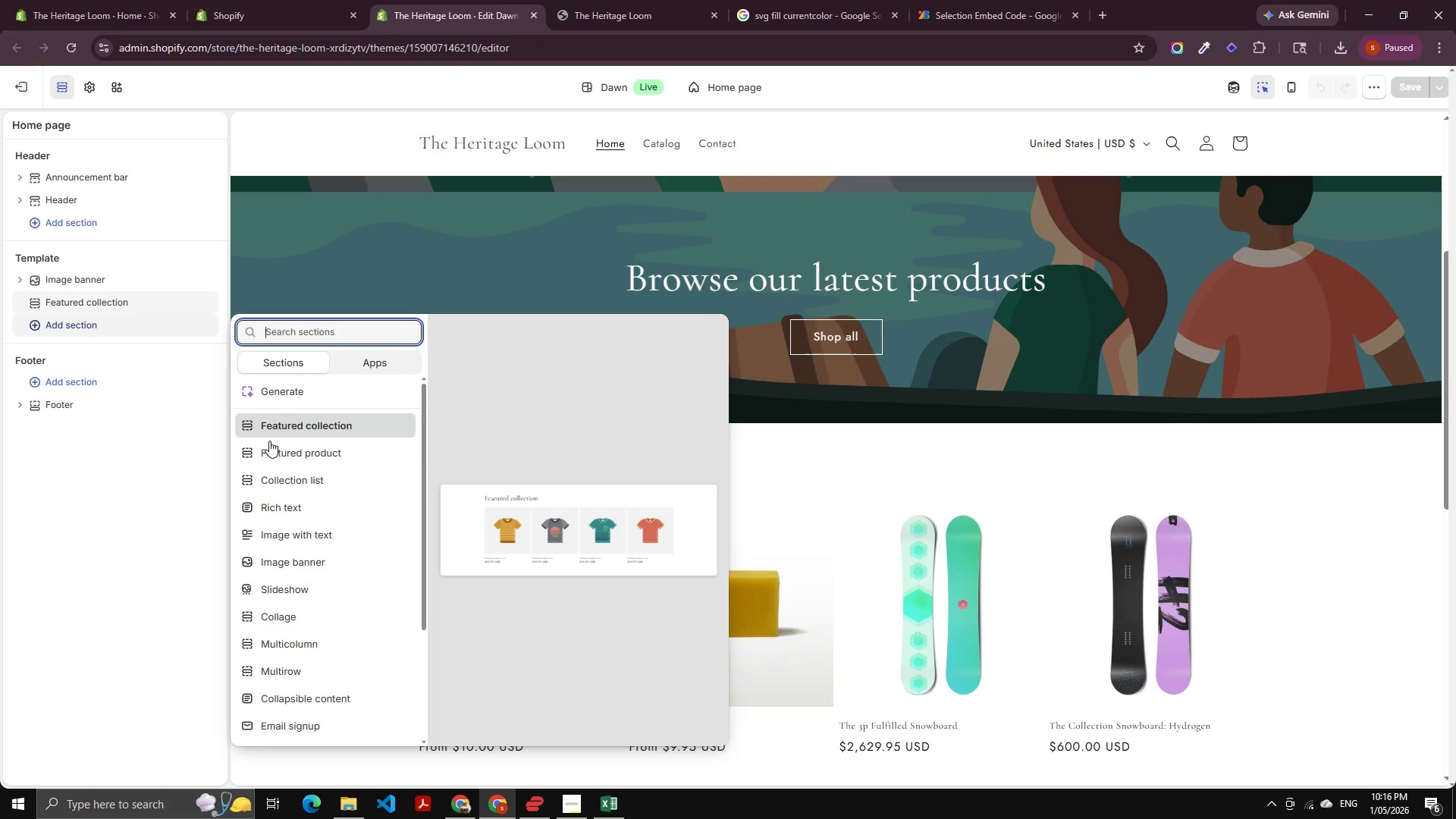 
scroll: coordinate [340, 647], scroll_direction: down, amount: 13.0
 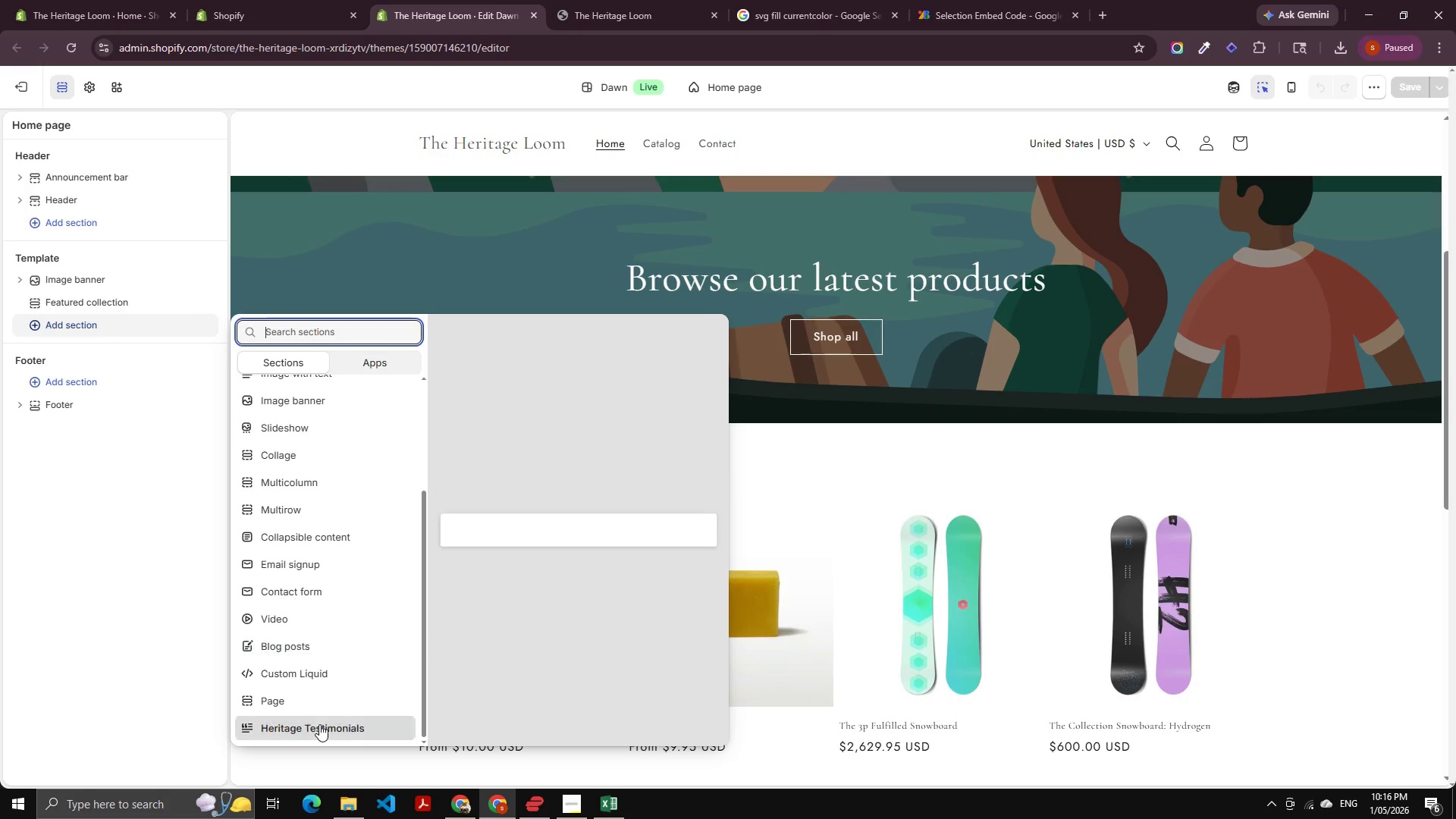 
left_click([319, 724])
 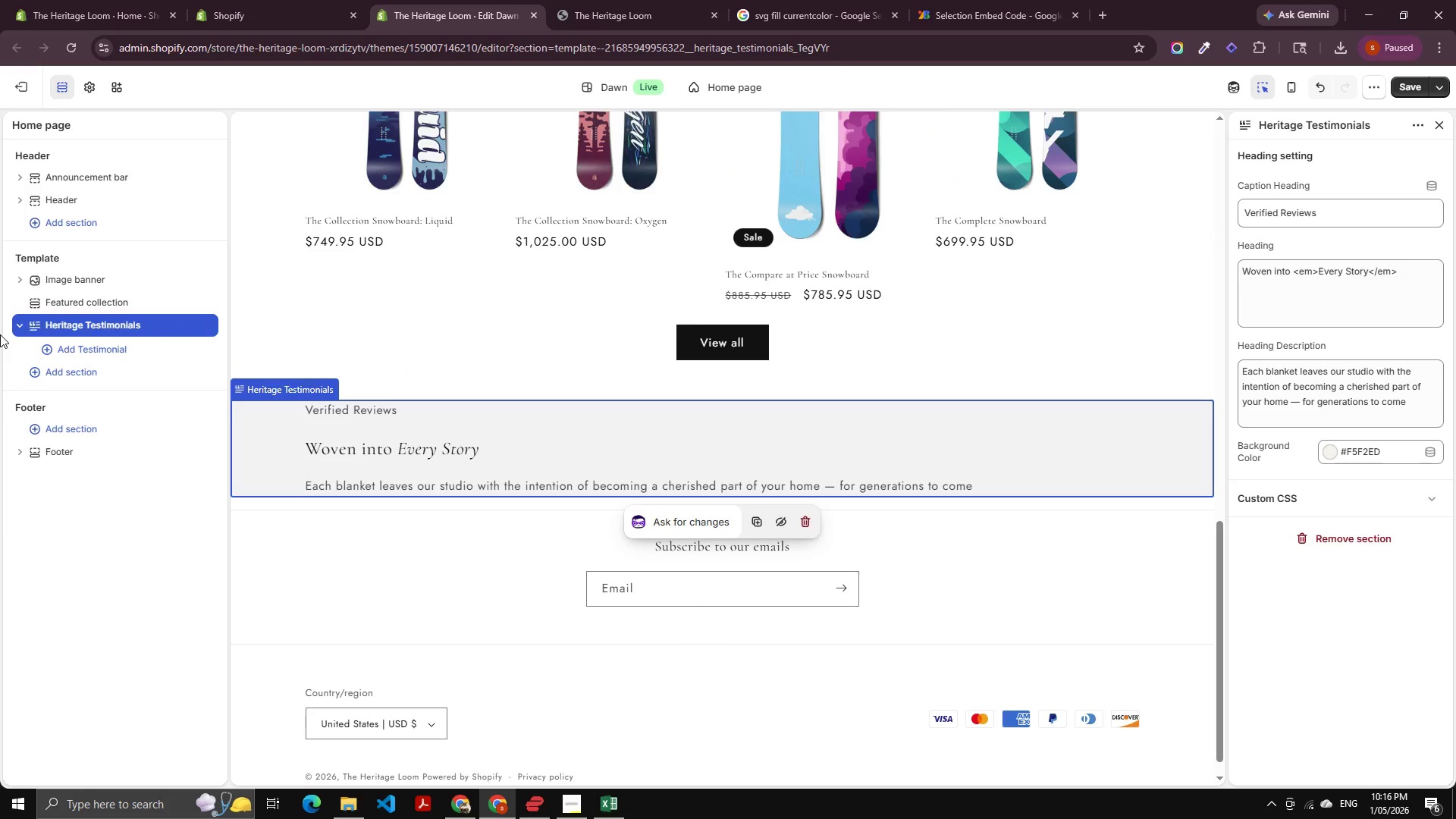 
left_click_drag(start_coordinate=[36, 325], to_coordinate=[48, 366])
 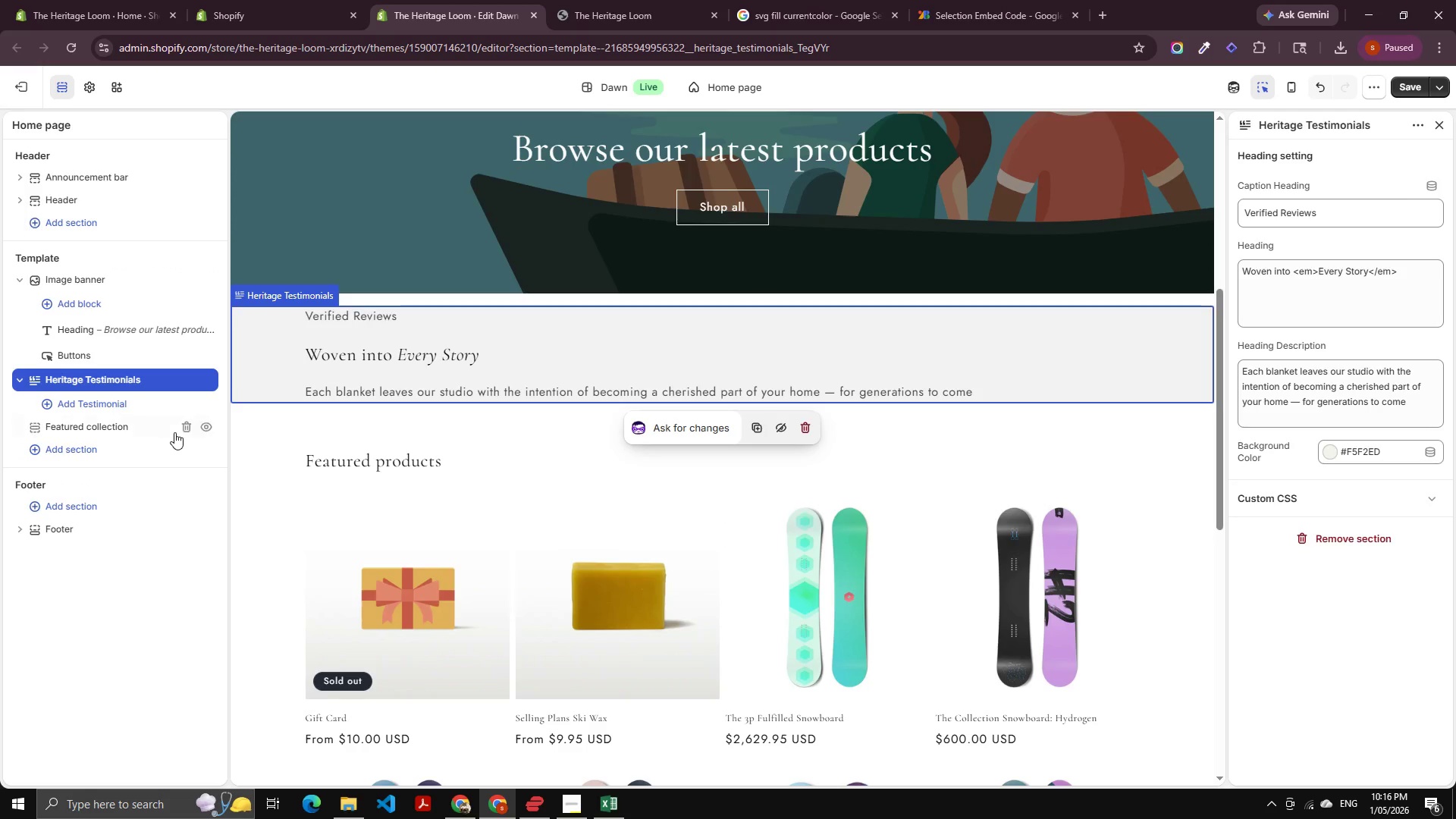 
left_click([185, 428])
 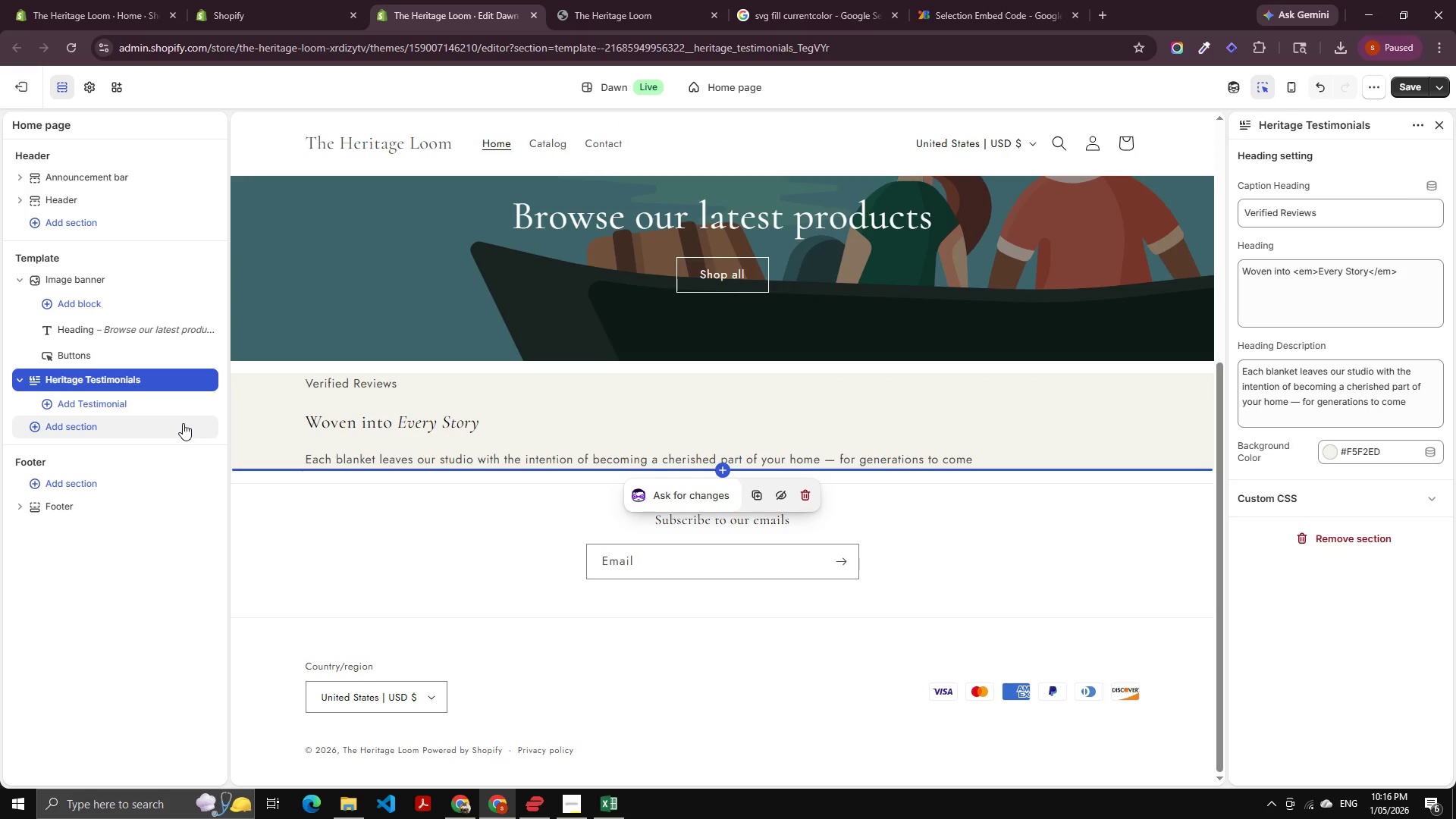 
key(Control+Z)
 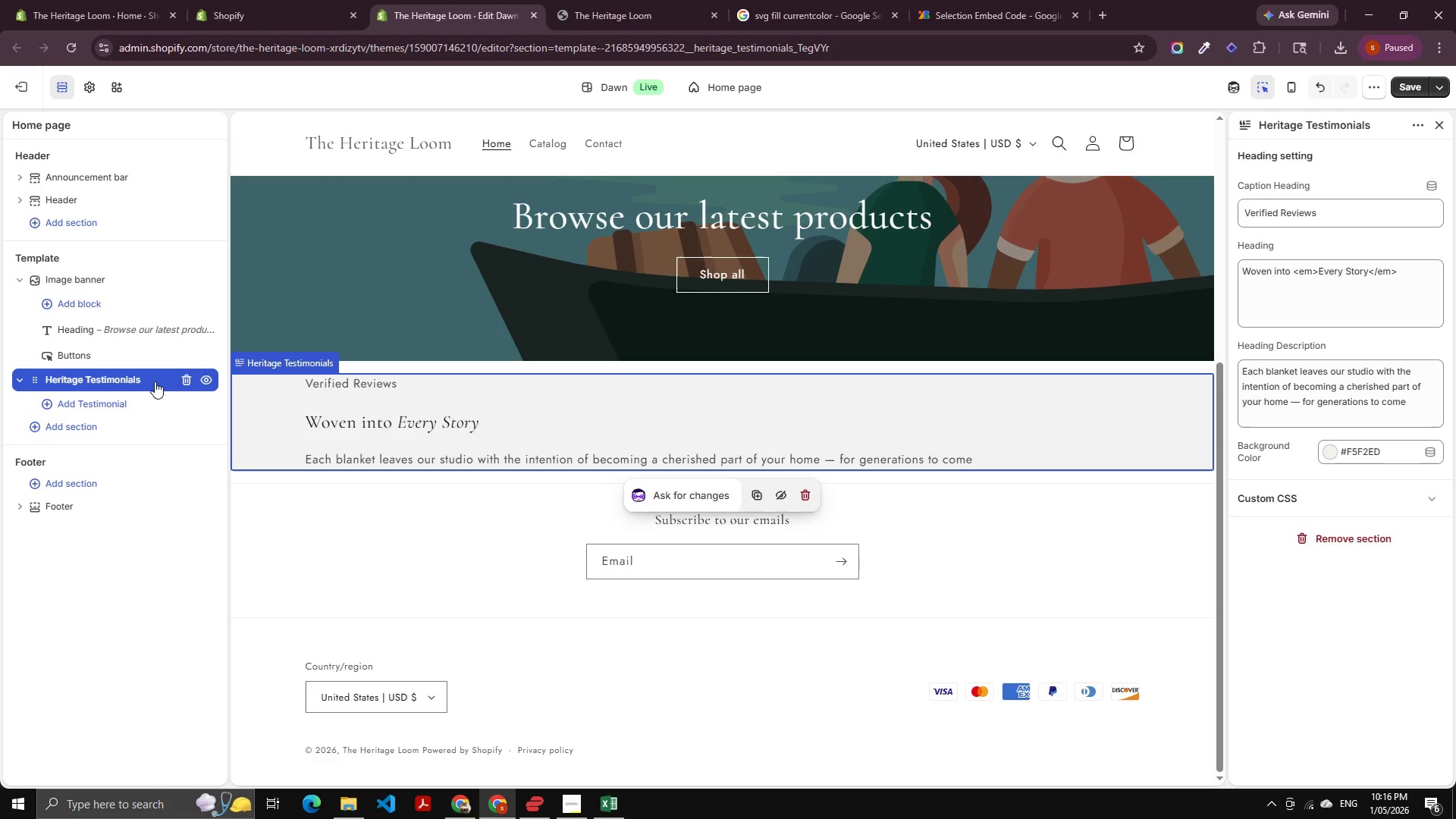 
wait(11.26)
 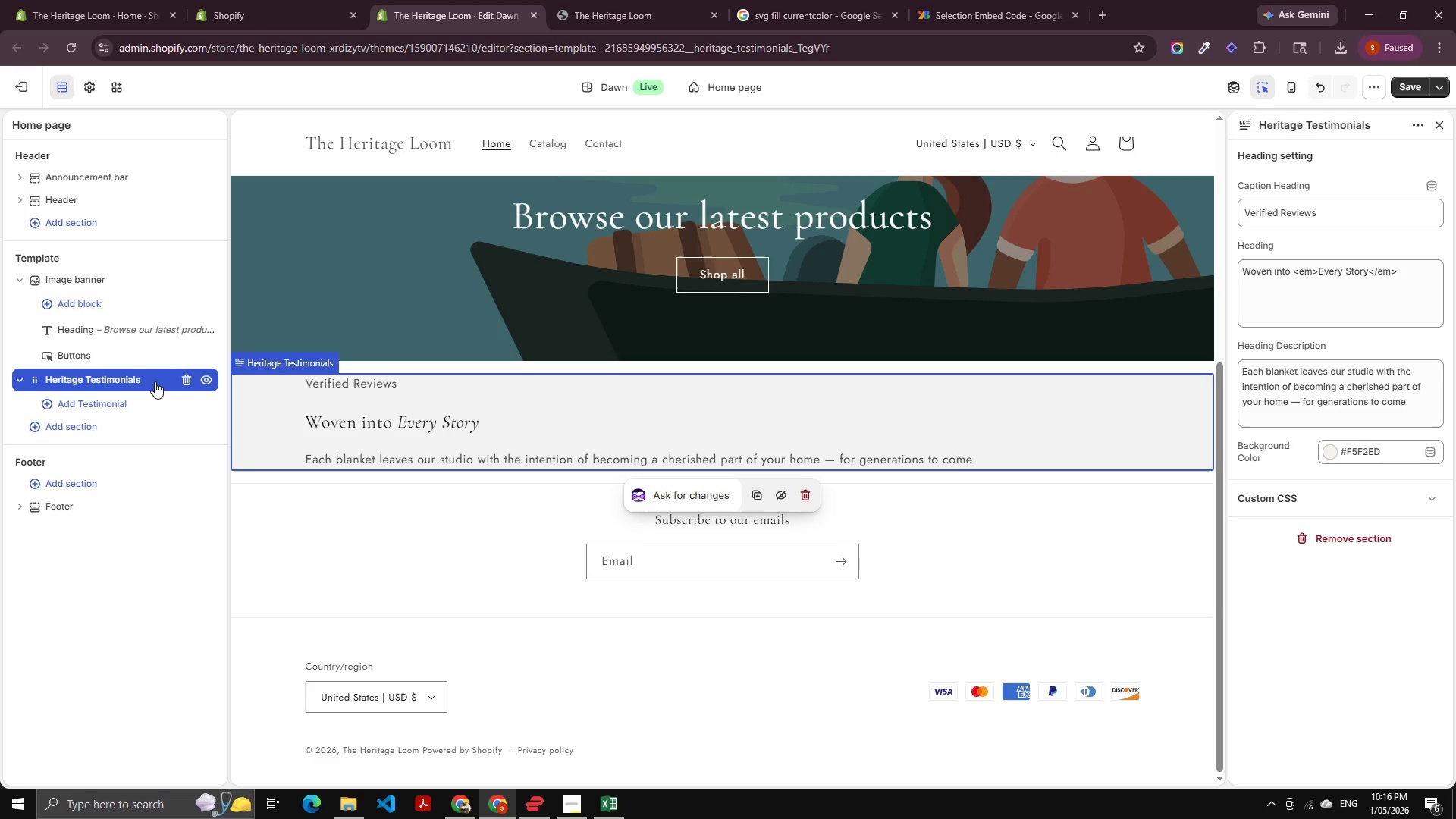 
left_click([94, 406])
 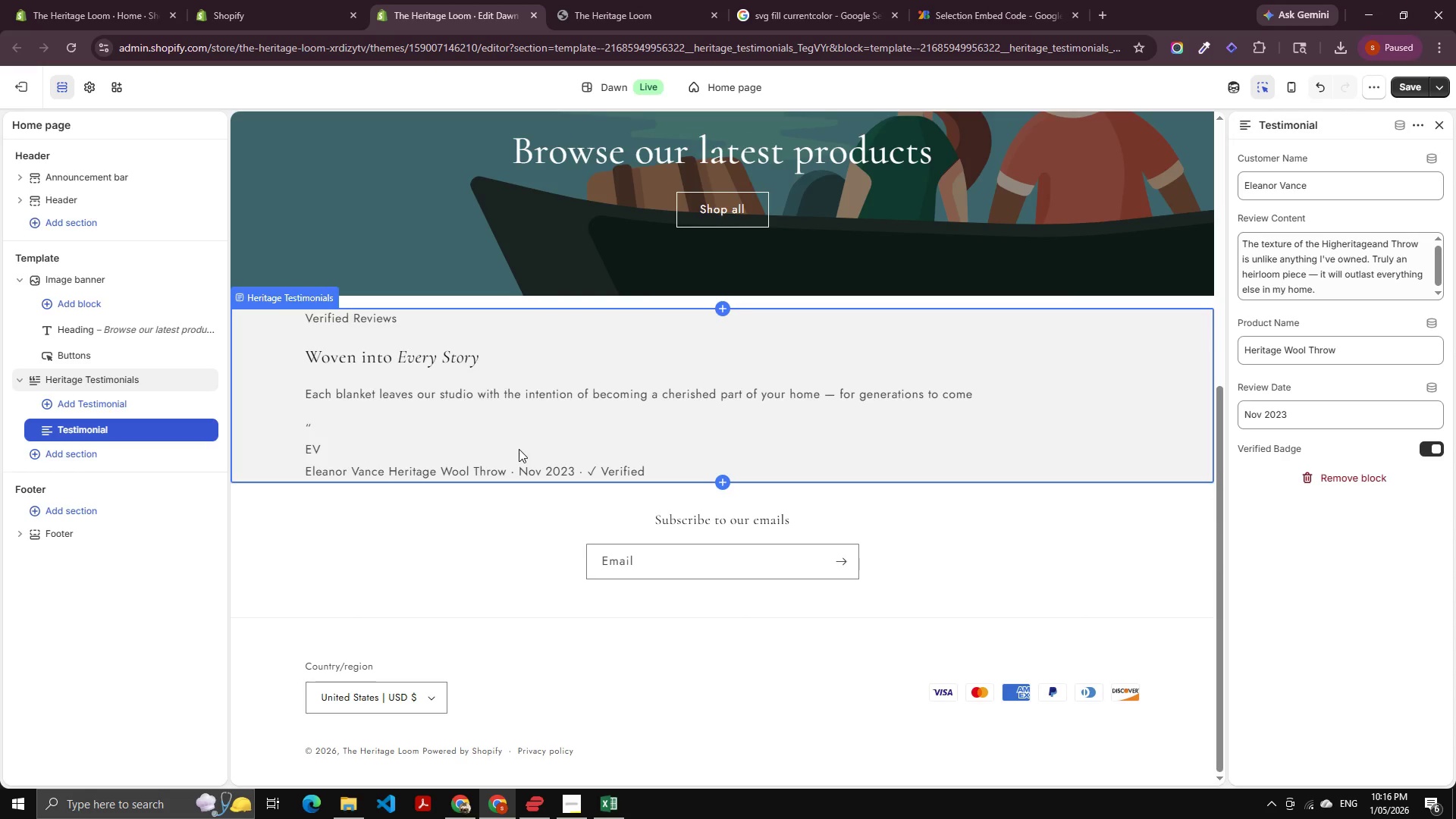 
scroll: coordinate [519, 449], scroll_direction: down, amount: 1.0
 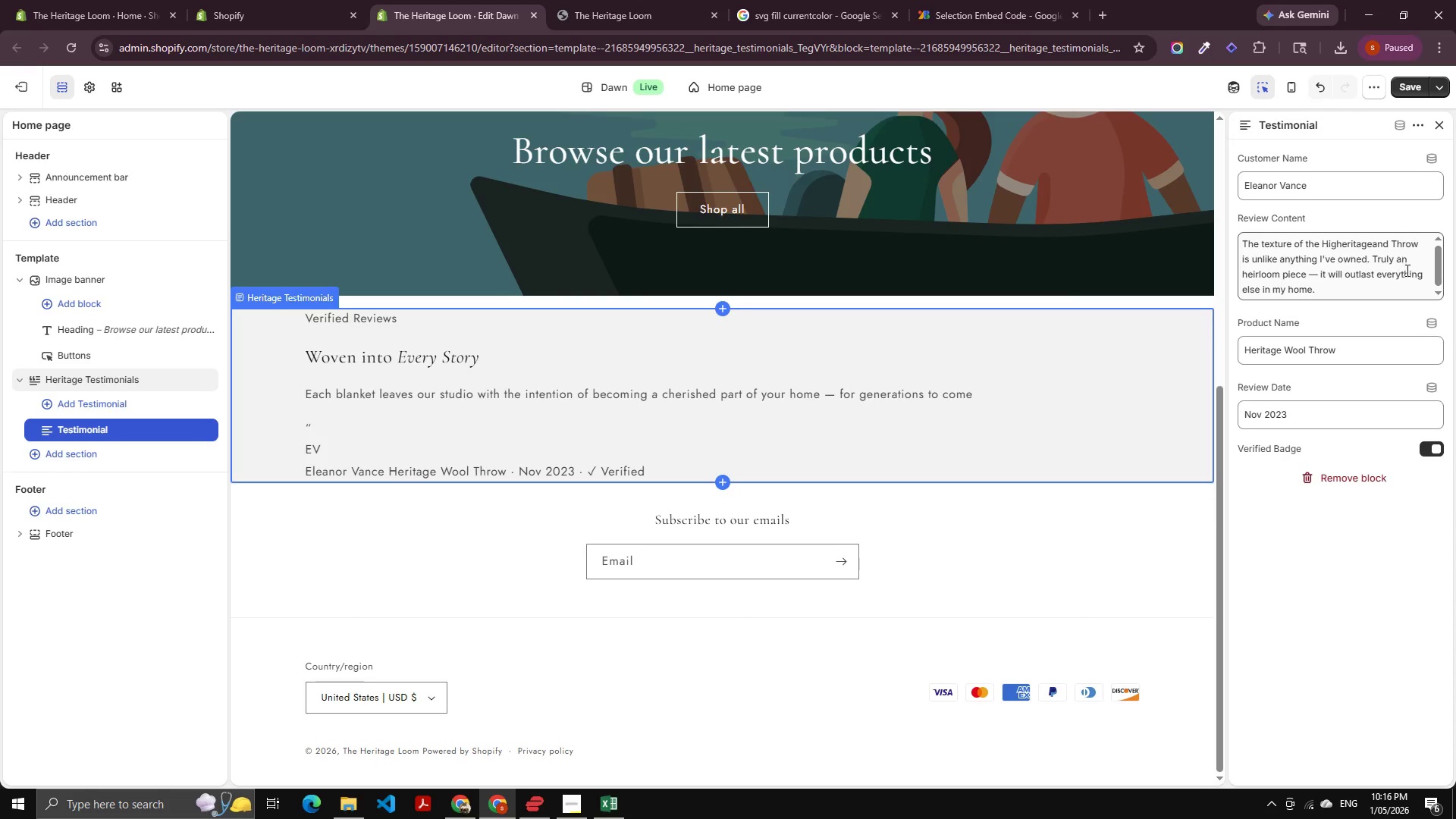 
key(Alt+AltLeft)
 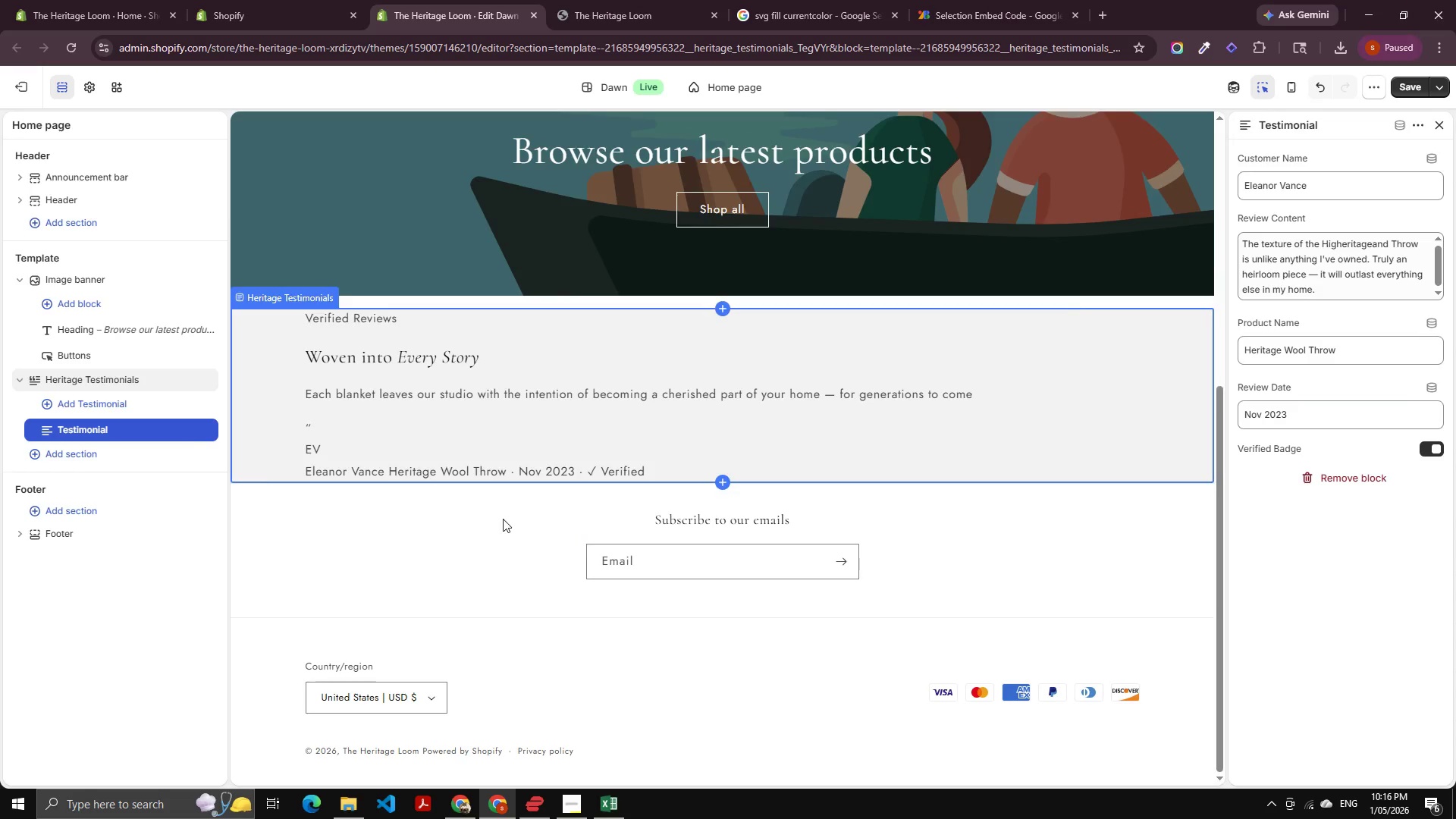 
key(Alt+Tab)
 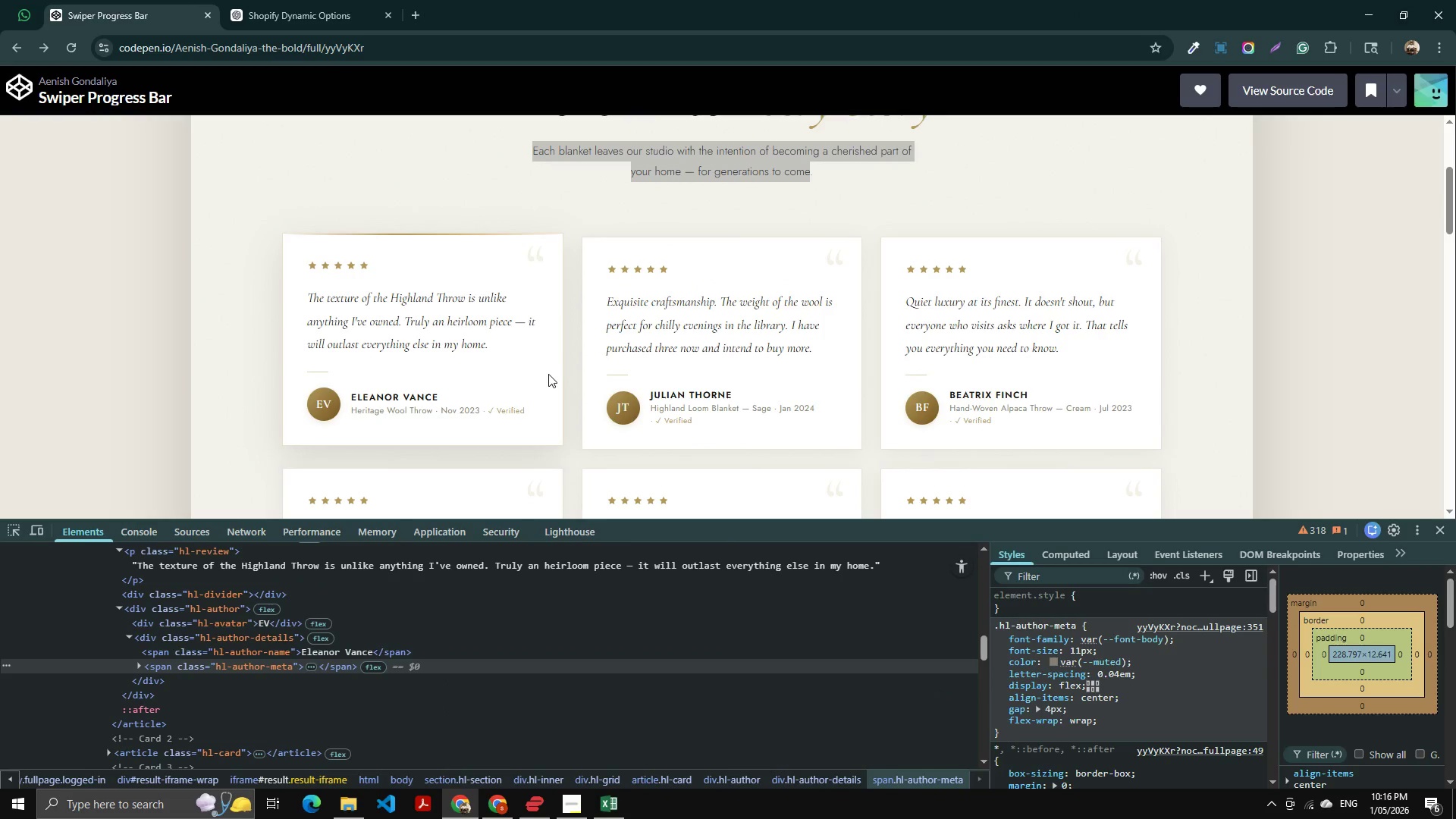 
scroll: coordinate [459, 292], scroll_direction: up, amount: 2.0
 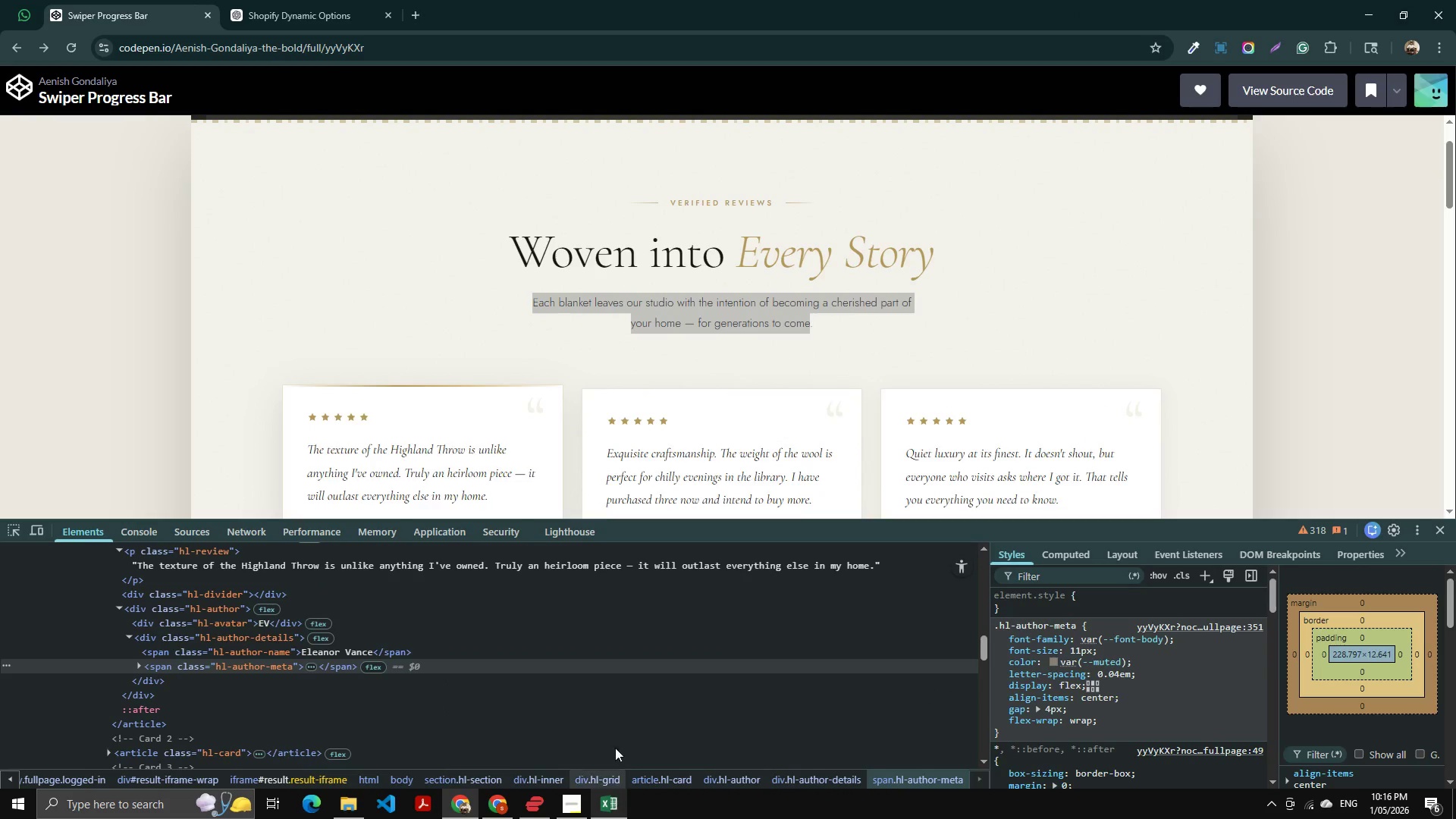 
scroll: coordinate [707, 444], scroll_direction: down, amount: 4.0
 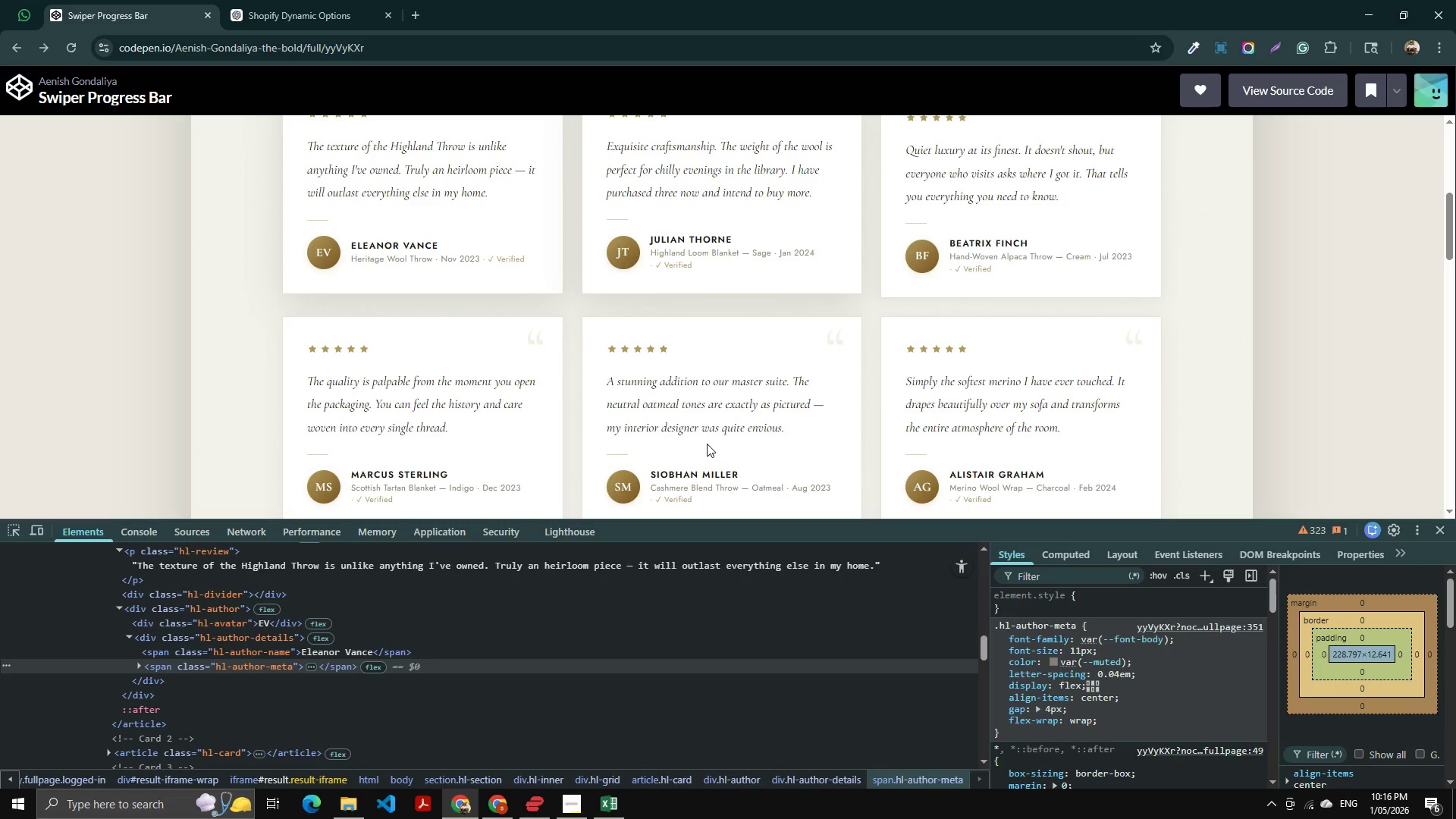 
key(Alt+AltLeft)
 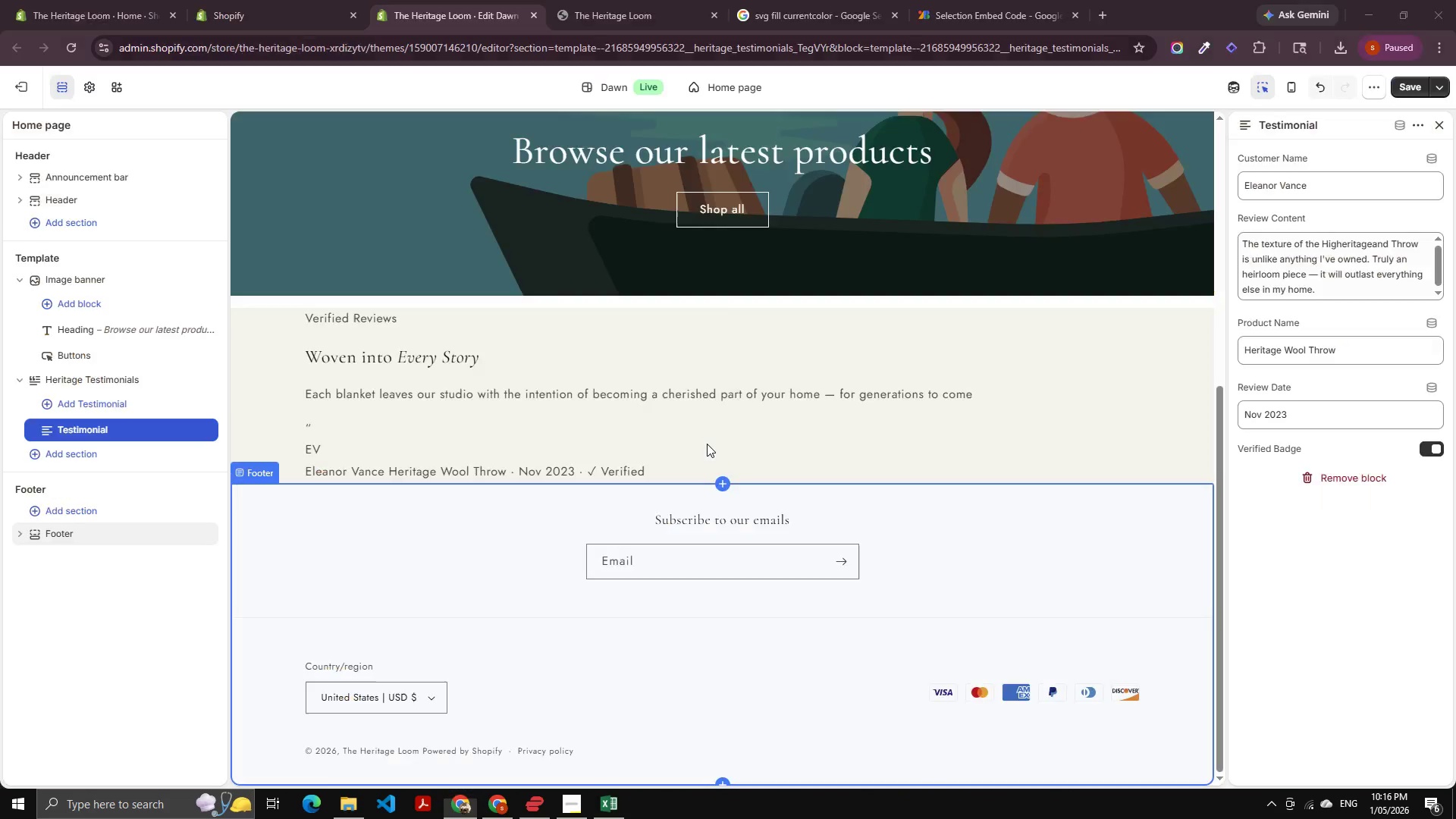 
key(Alt+Tab)
 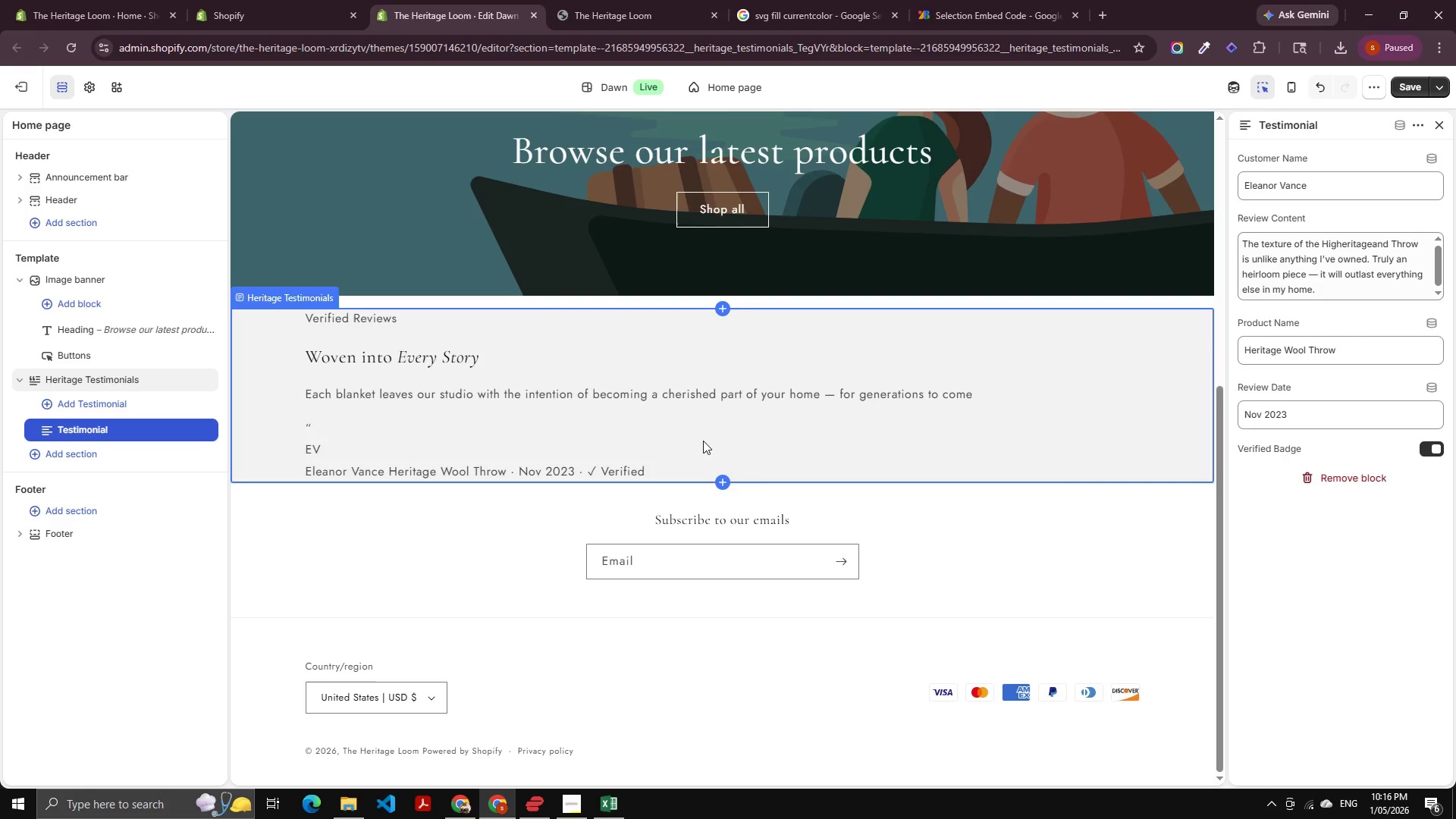 
key(Alt+AltLeft)
 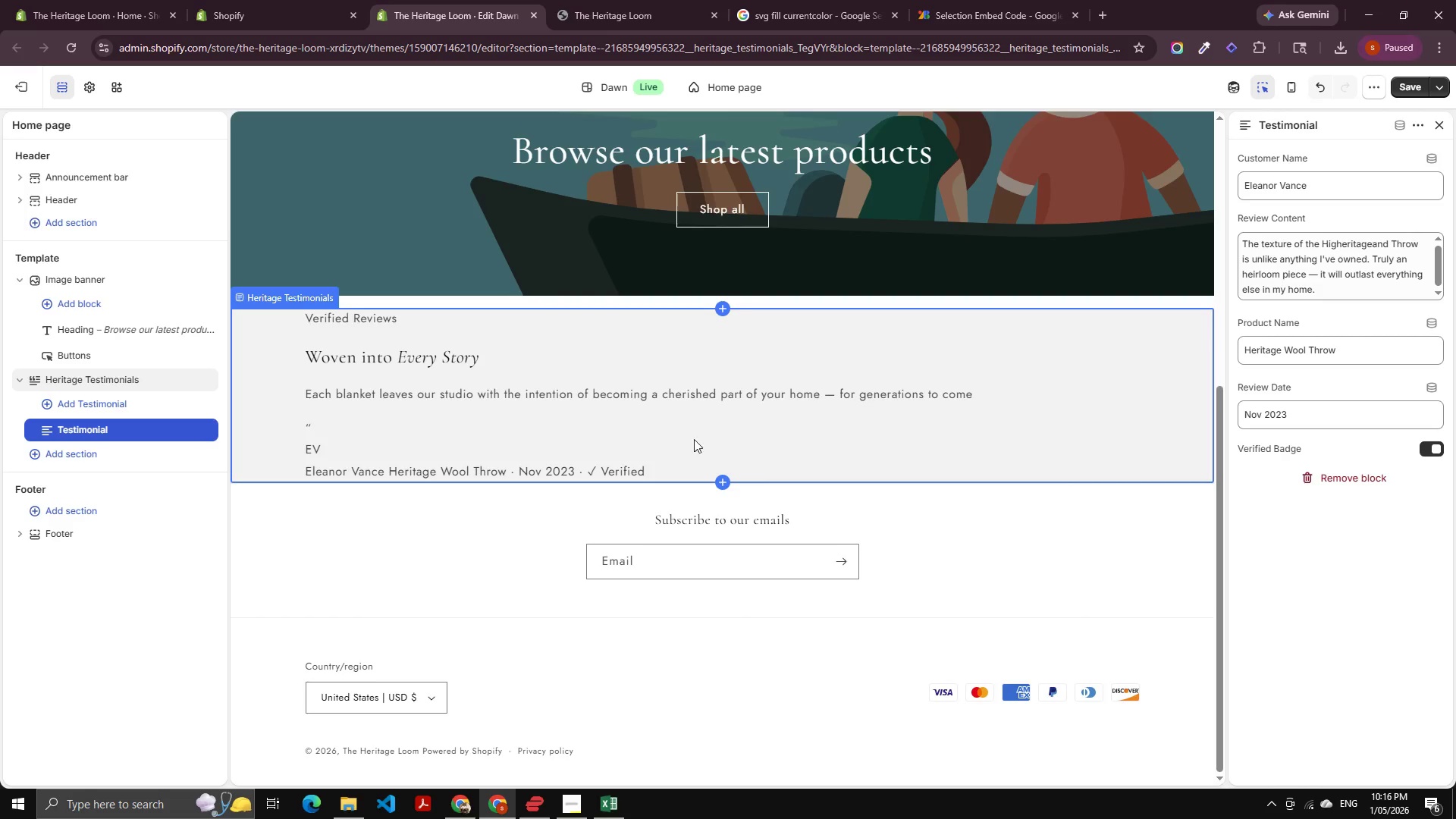 
key(Alt+Tab)
 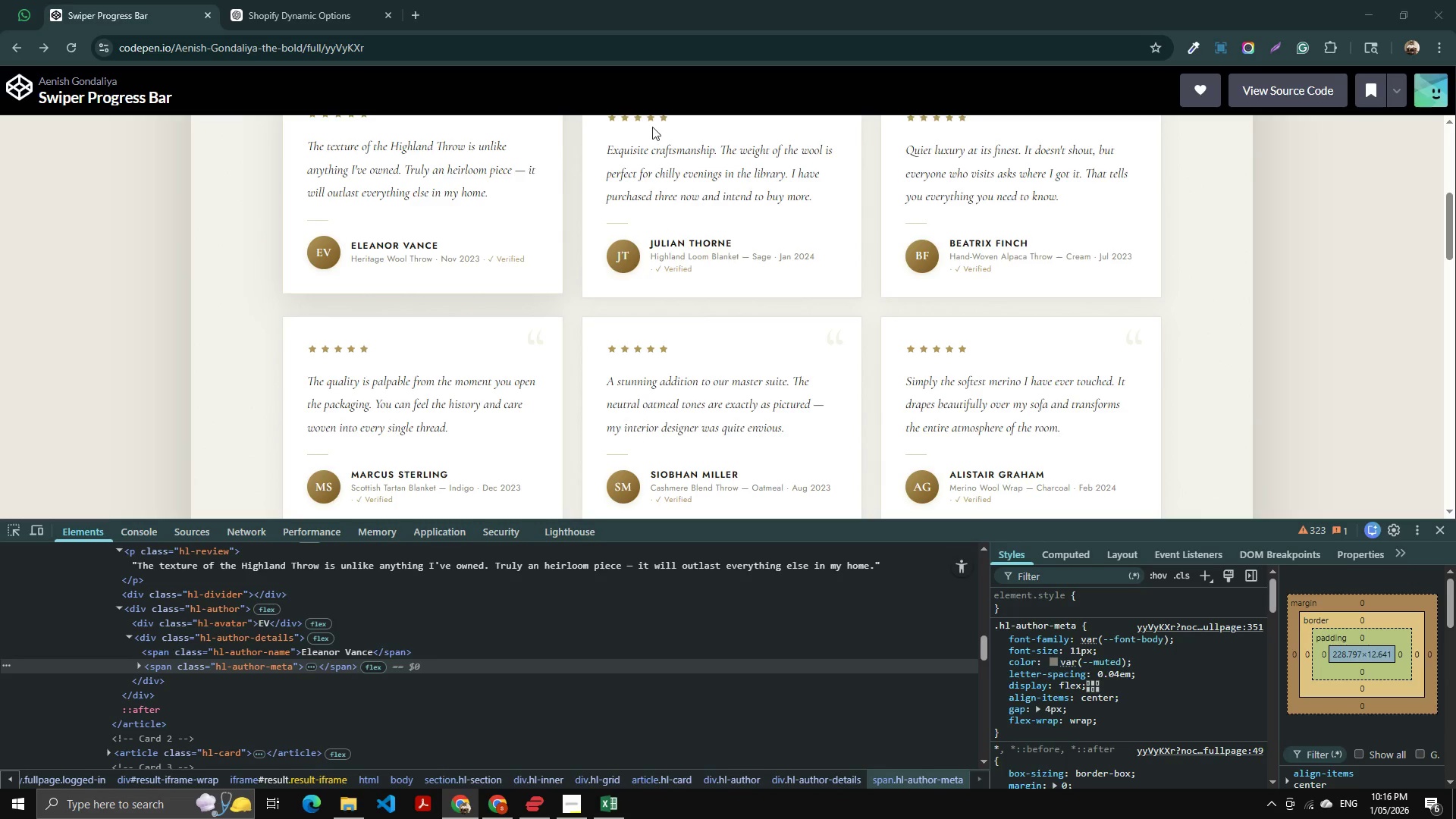 
key(Alt+AltLeft)
 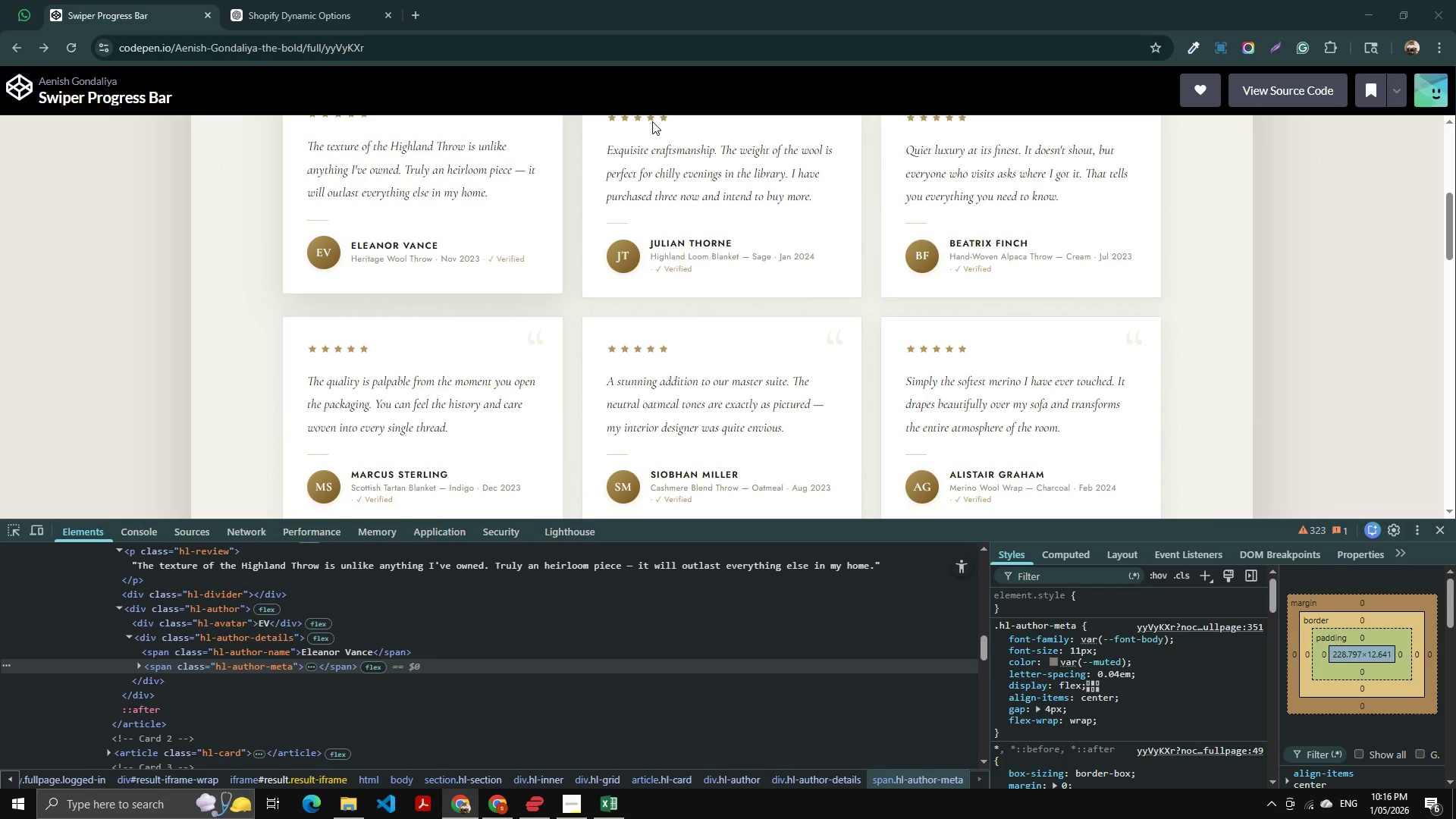 
key(Alt+Tab)
 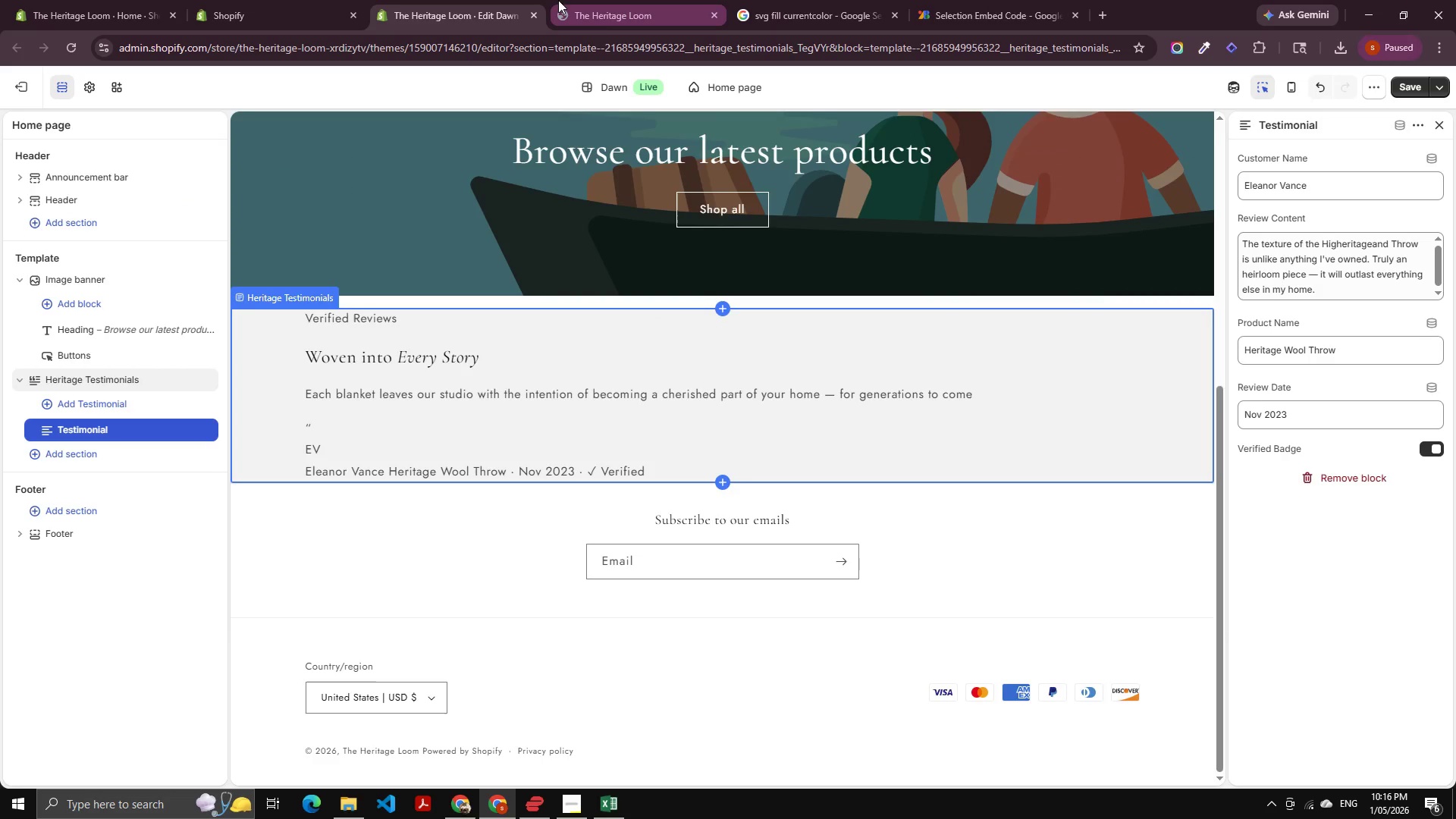 
left_click([608, 18])
 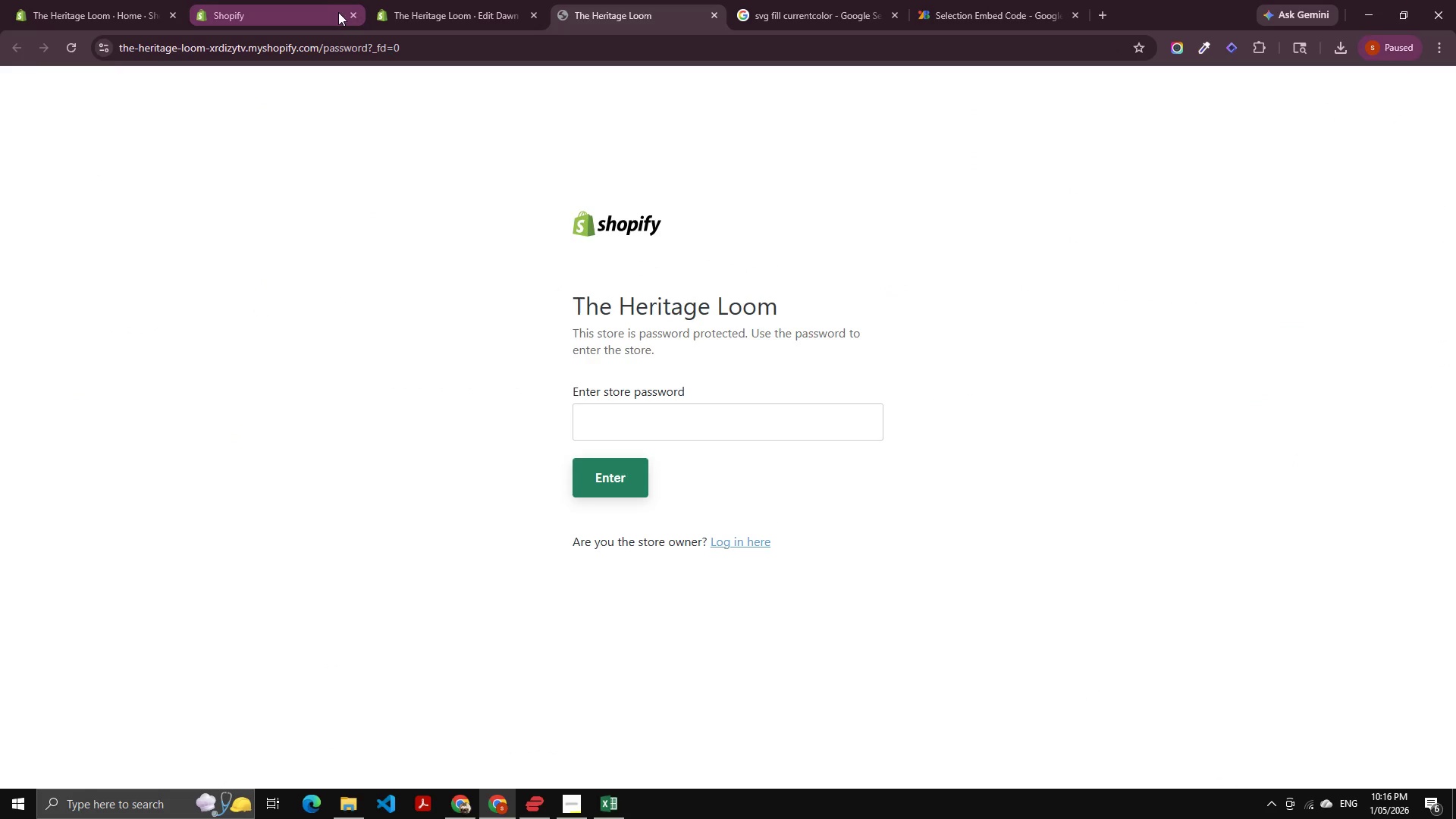 
mouse_move([325, 31])
 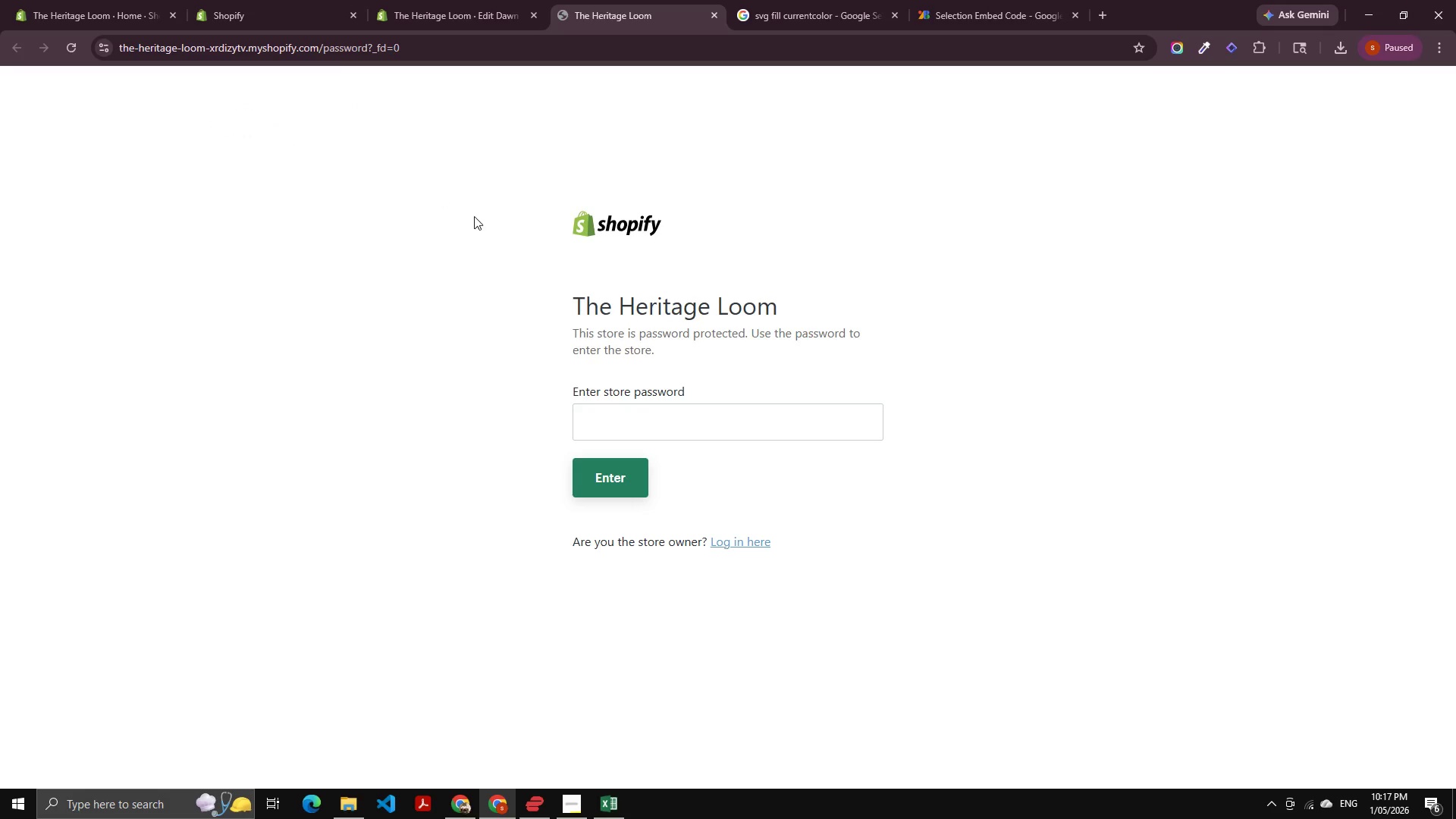 
key(Alt+AltLeft)
 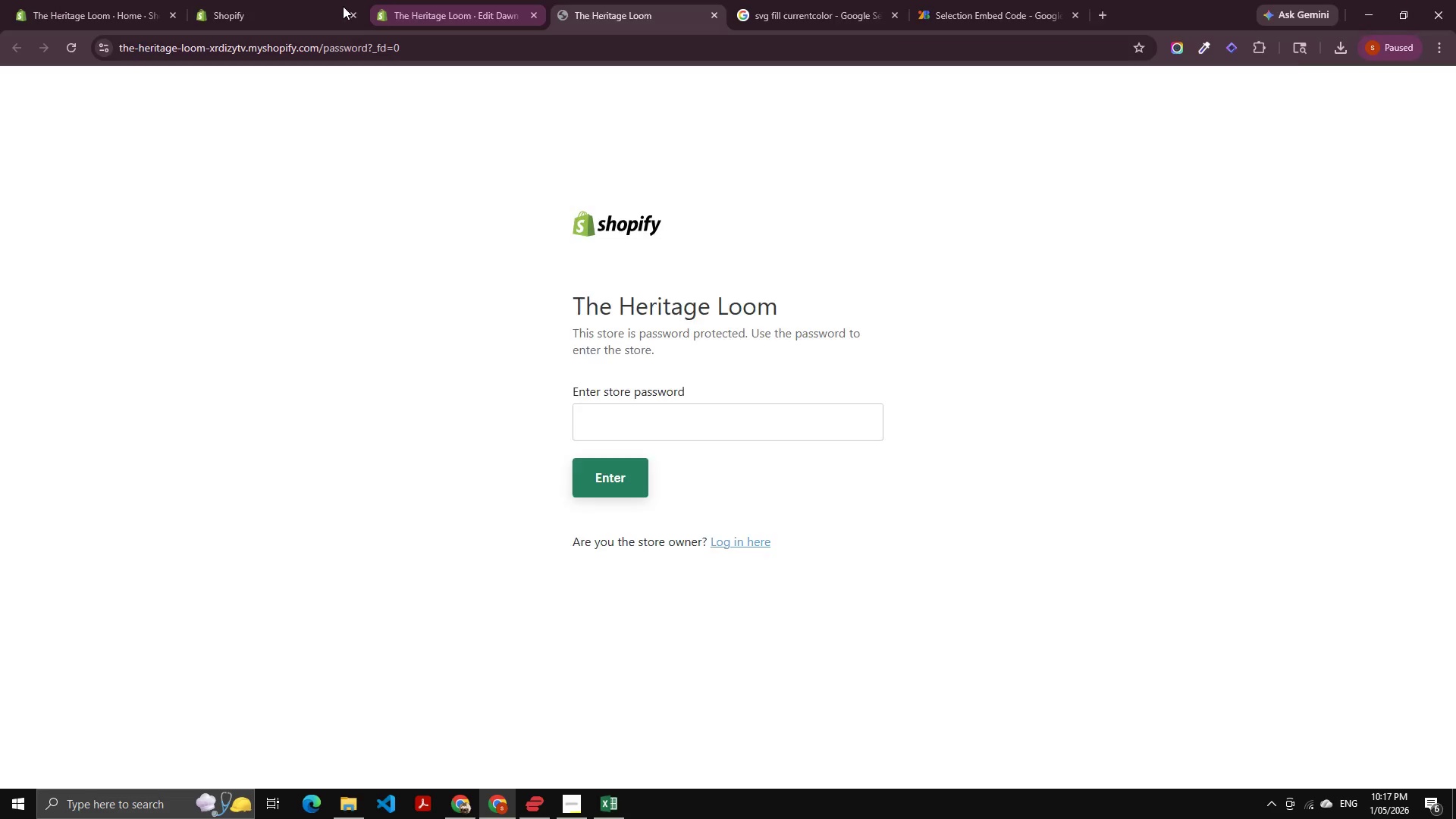 
key(Alt+Tab)
 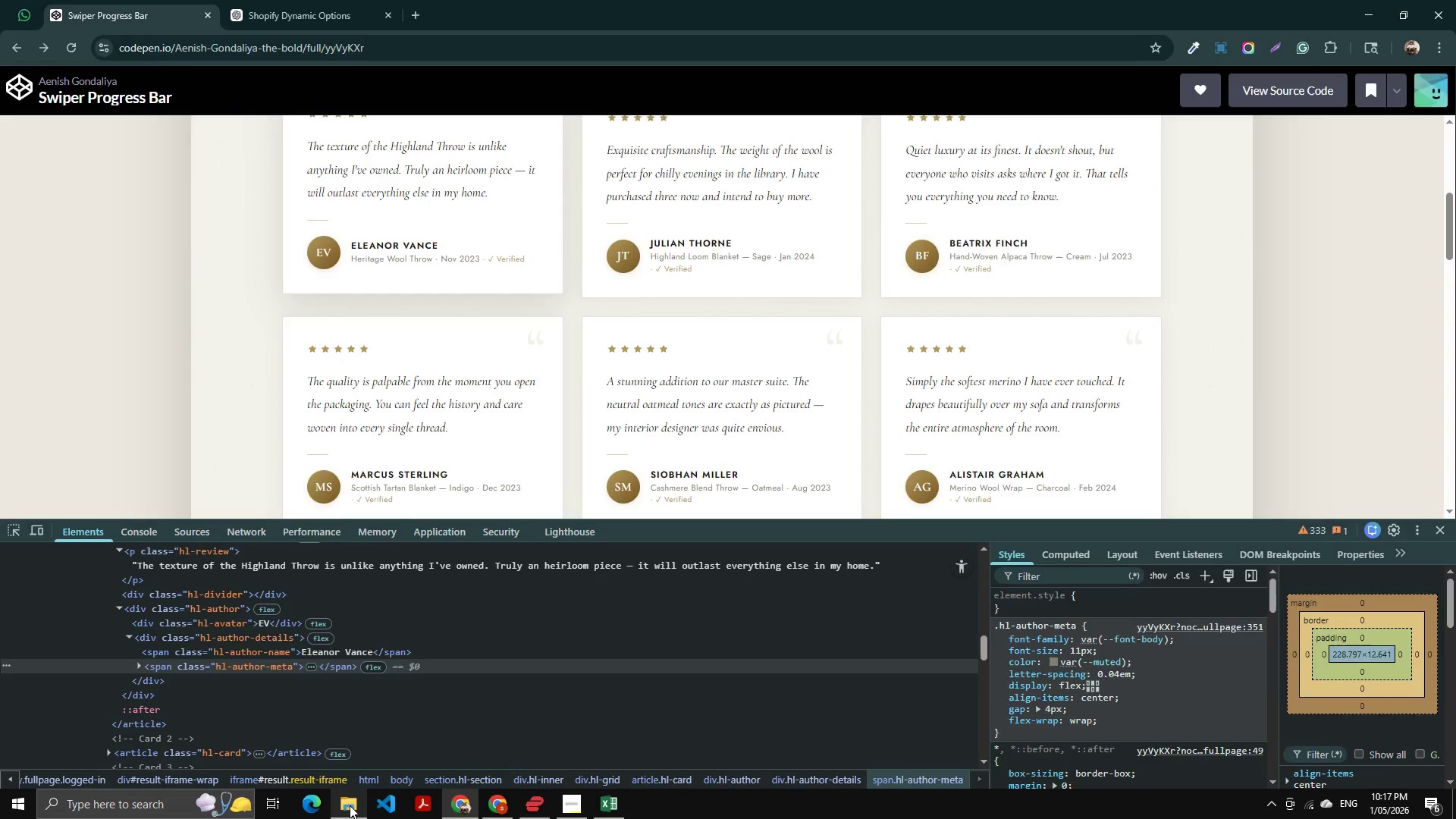 
wait(5.25)
 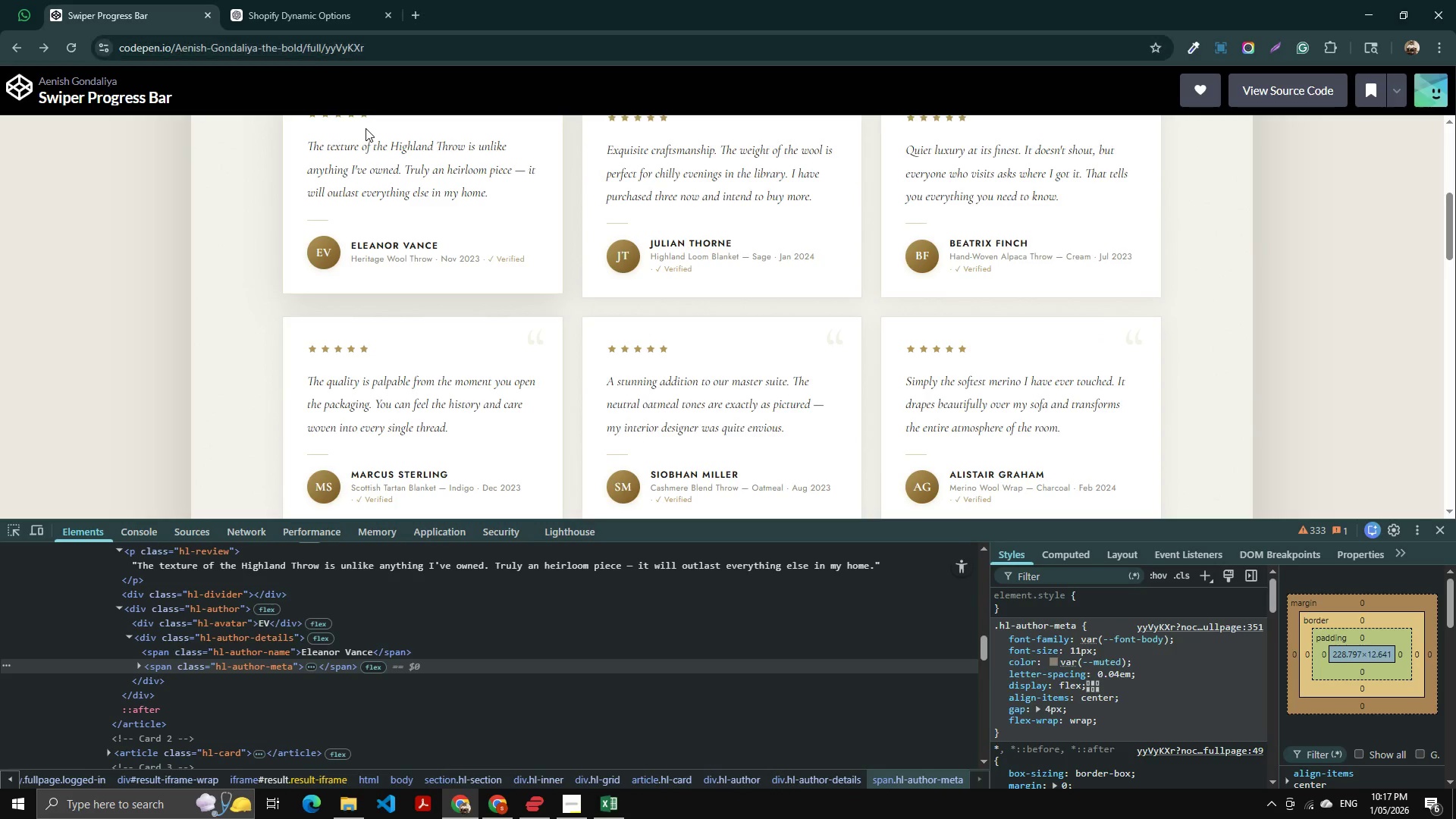 
scroll: coordinate [209, 221], scroll_direction: up, amount: 8.0
 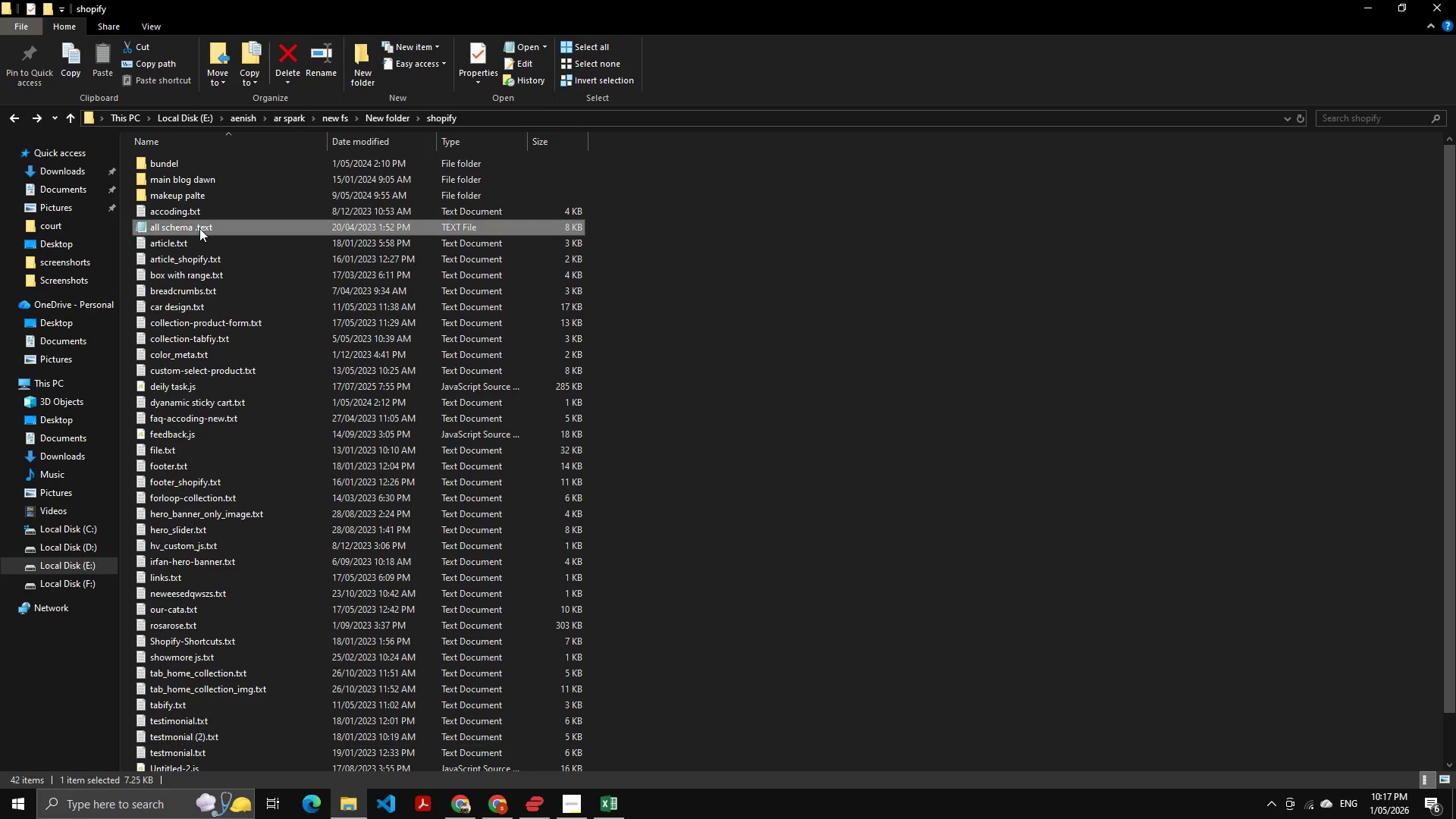 
double_click([199, 228])
 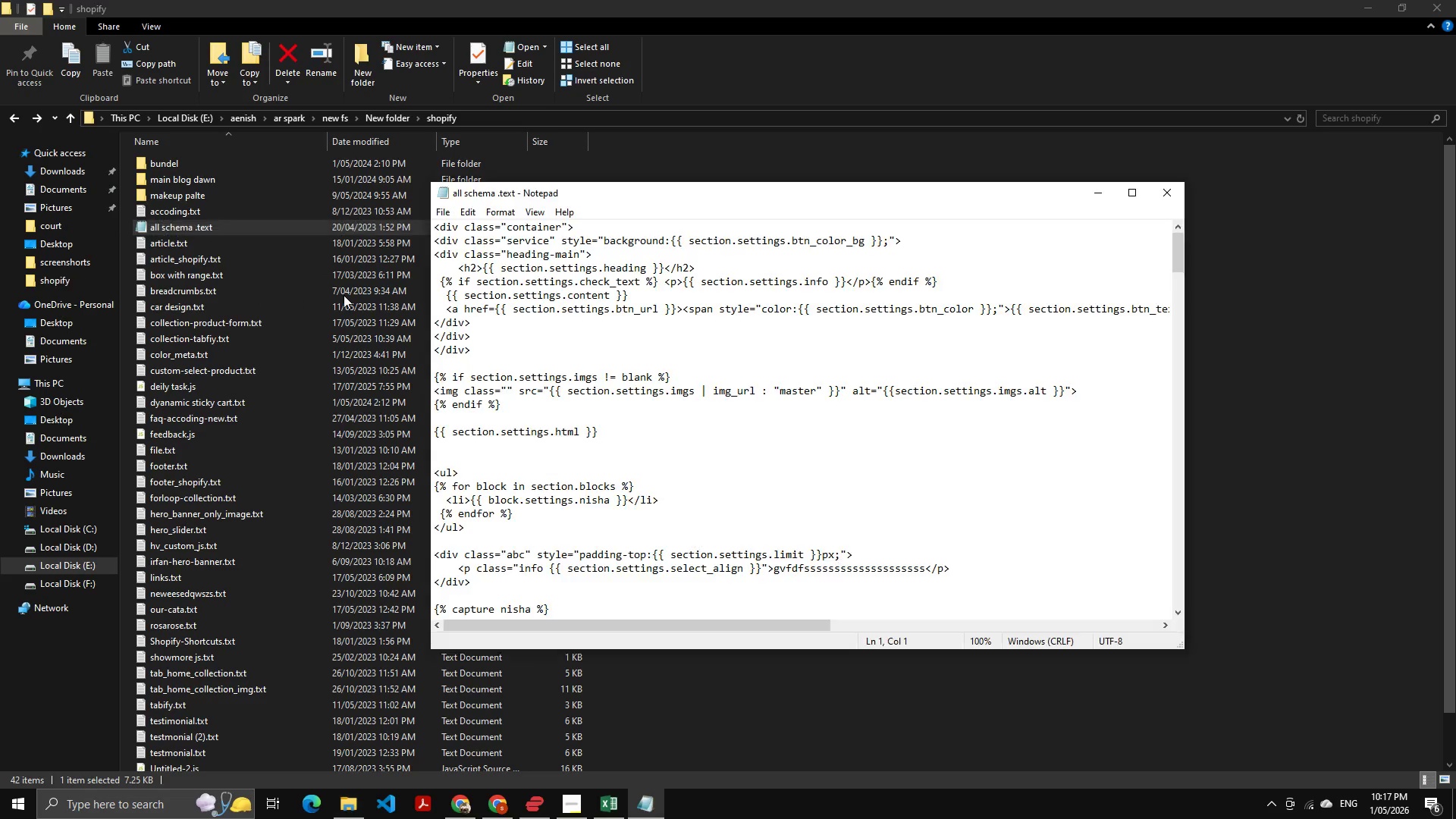 
scroll: coordinate [620, 436], scroll_direction: down, amount: 61.0
 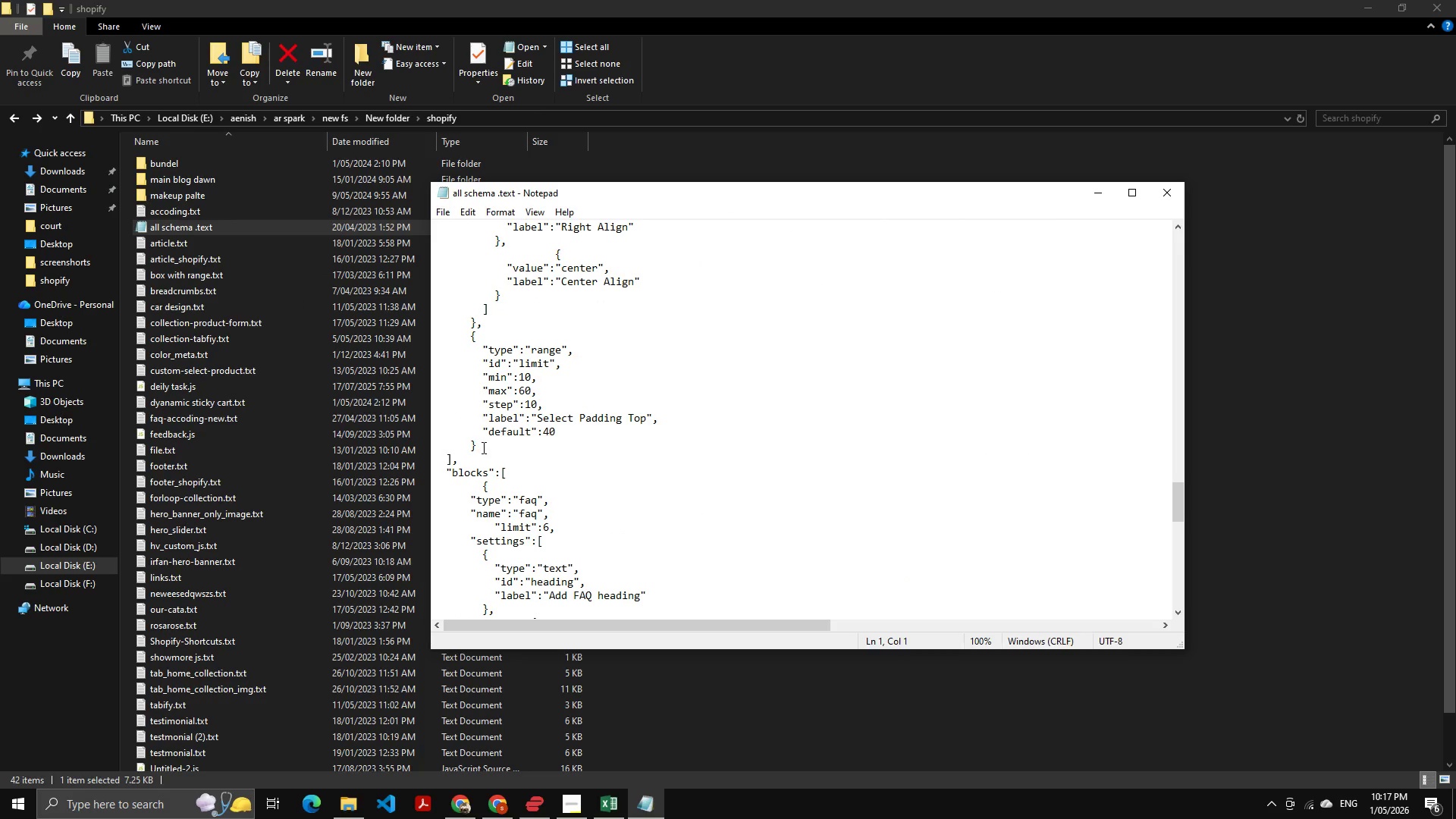 
left_click_drag(start_coordinate=[480, 442], to_coordinate=[450, 339])
 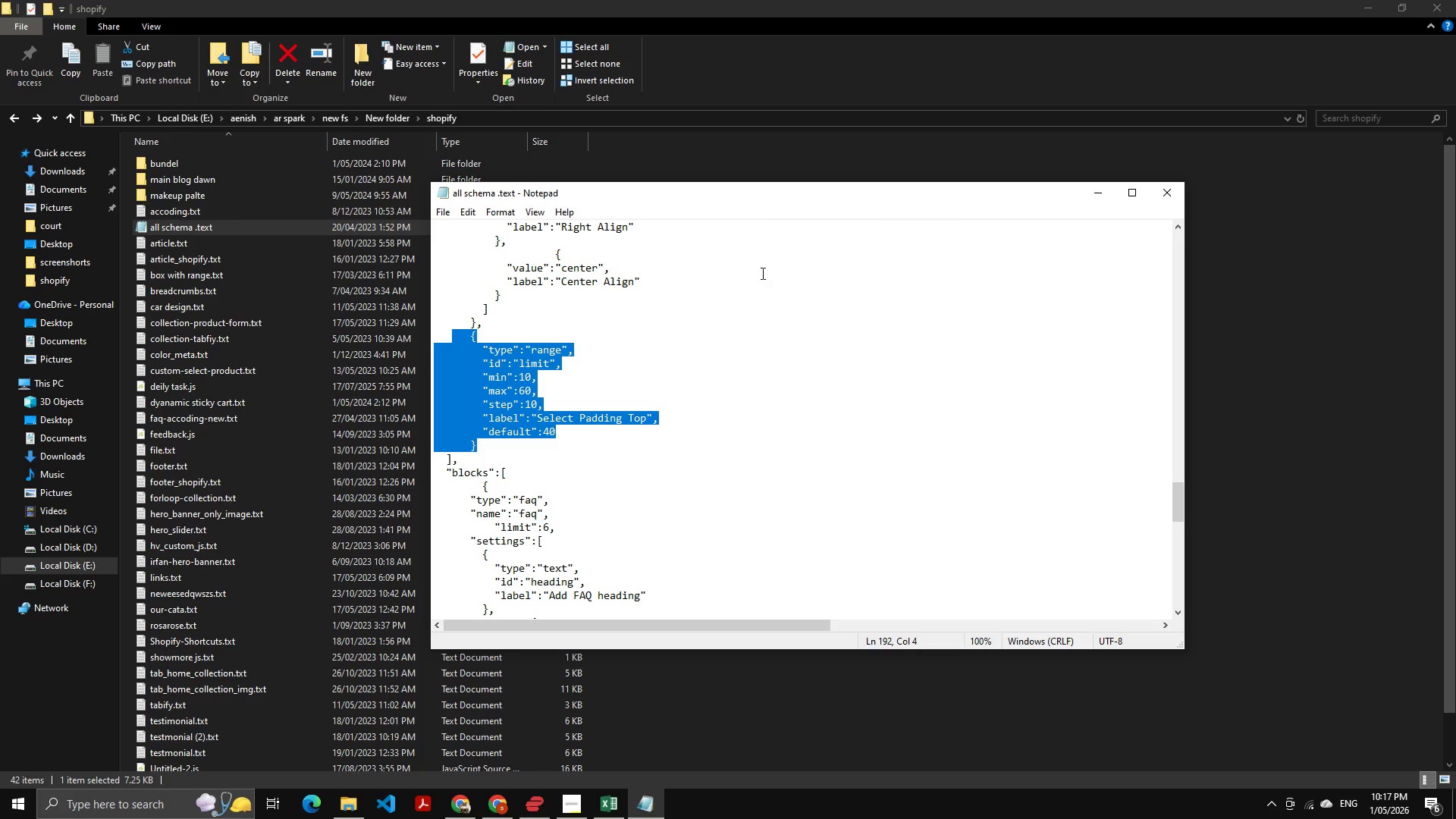 
key(Control+C)
 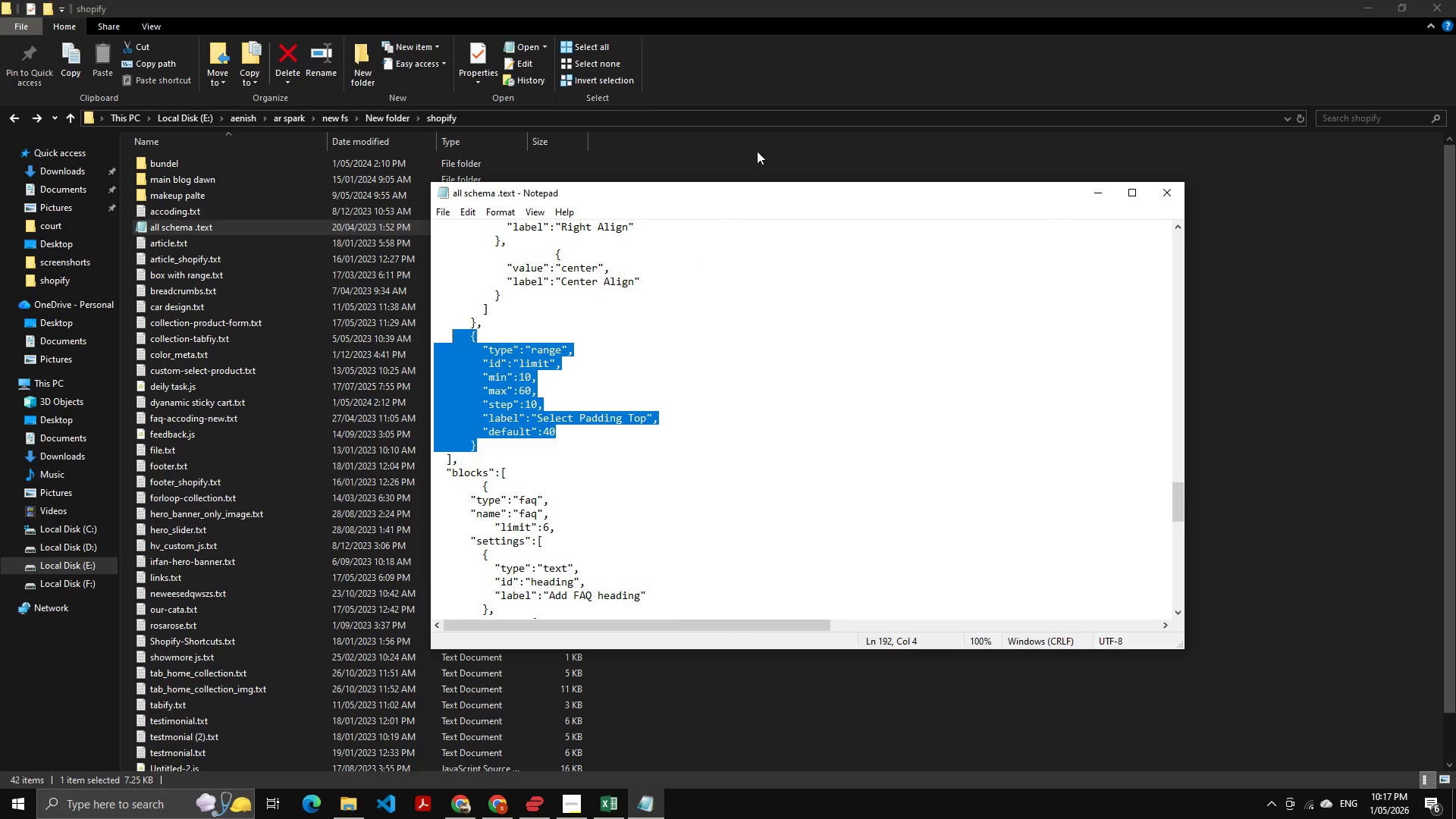 
left_click([757, 151])
 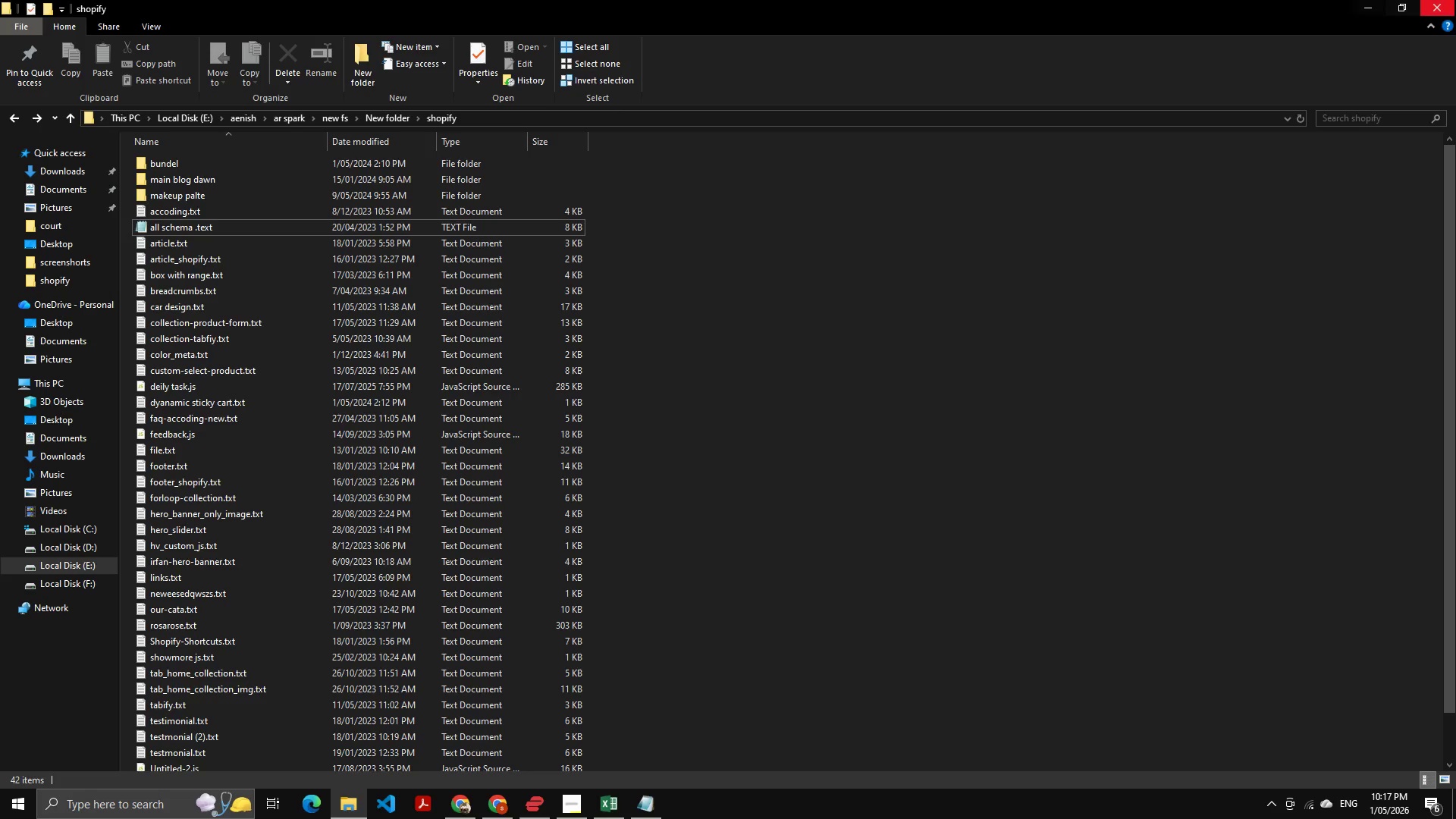 
left_click([1449, 8])
 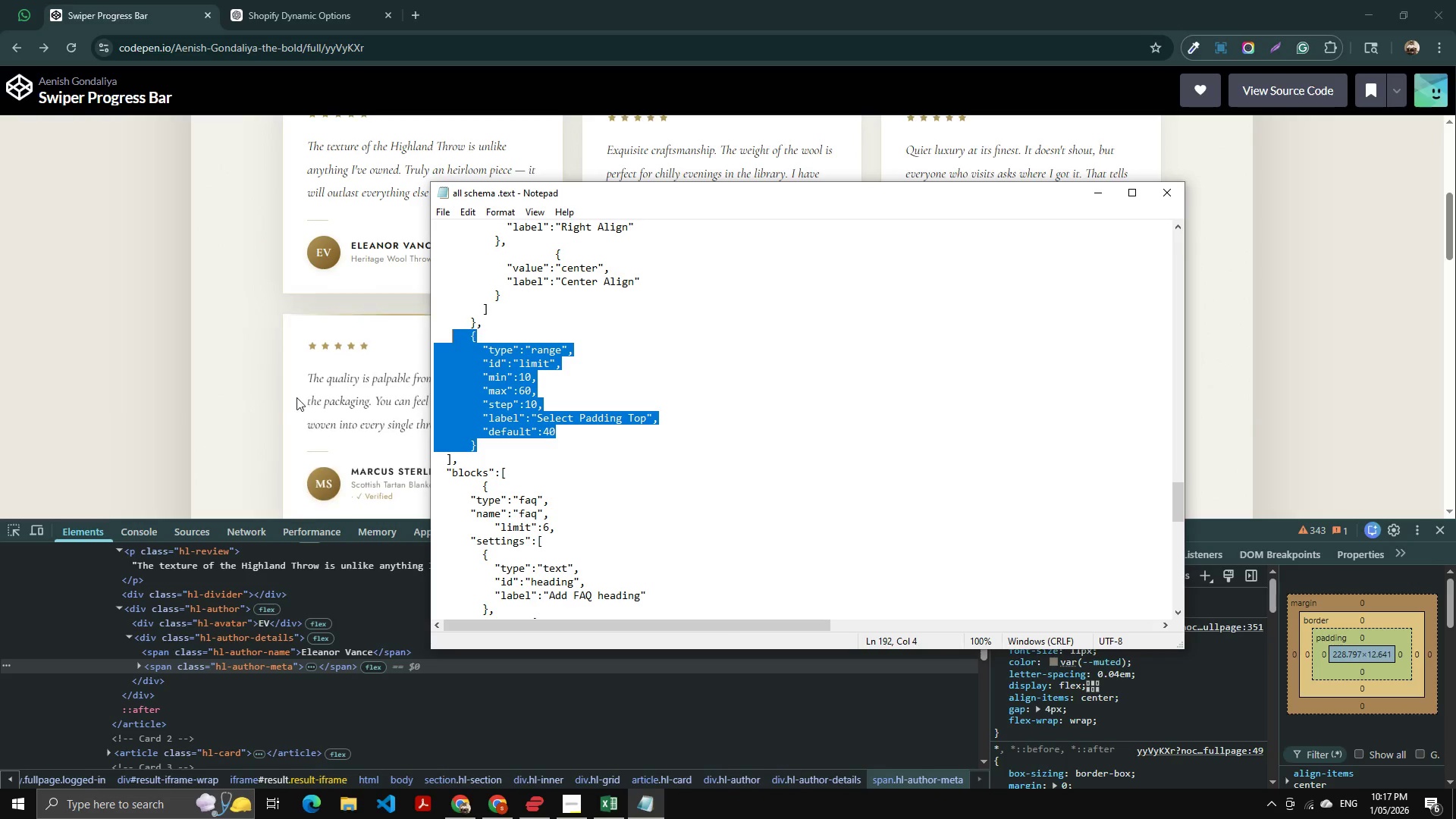 
left_click([145, 405])
 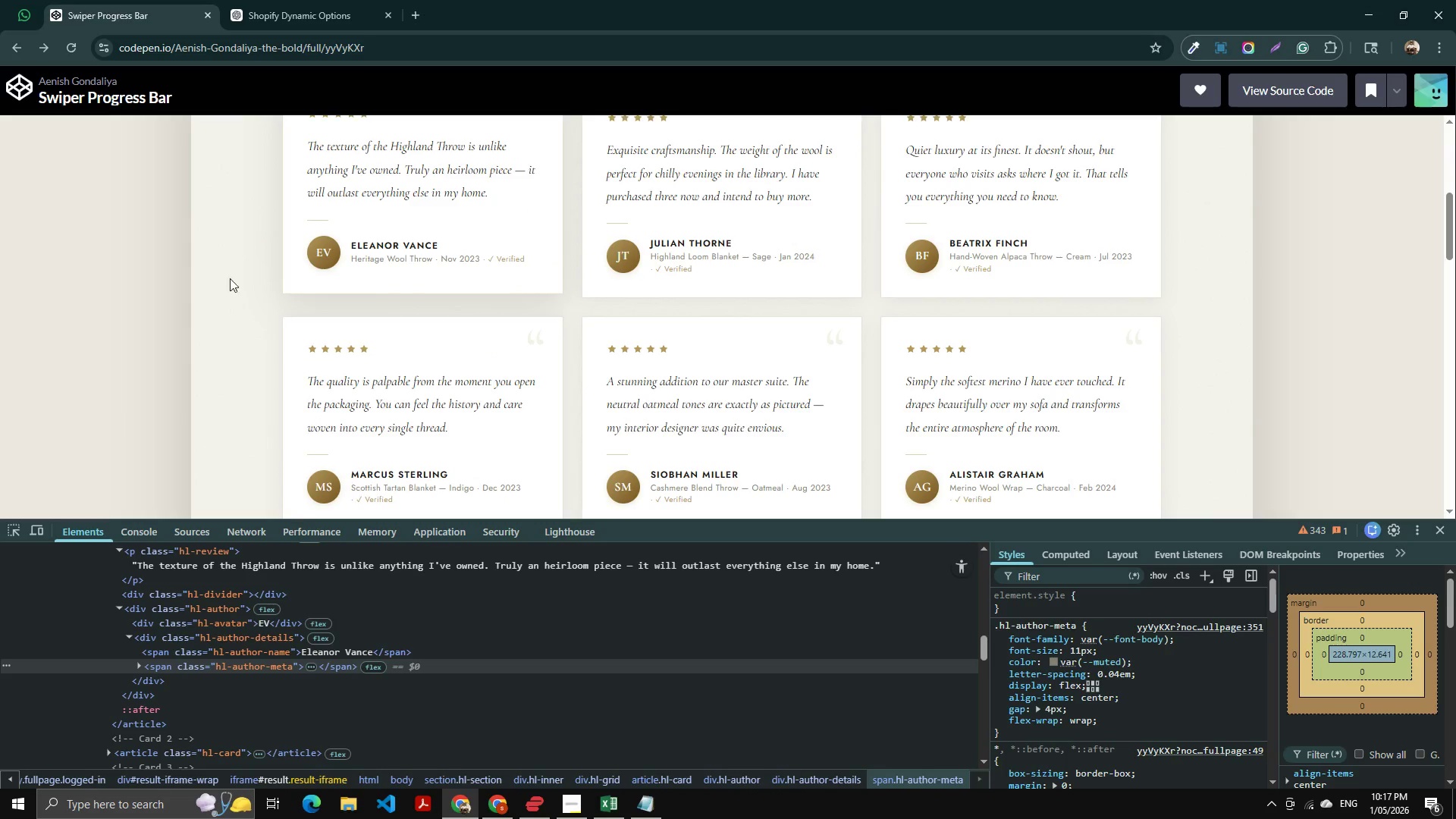 
key(Alt+AltLeft)
 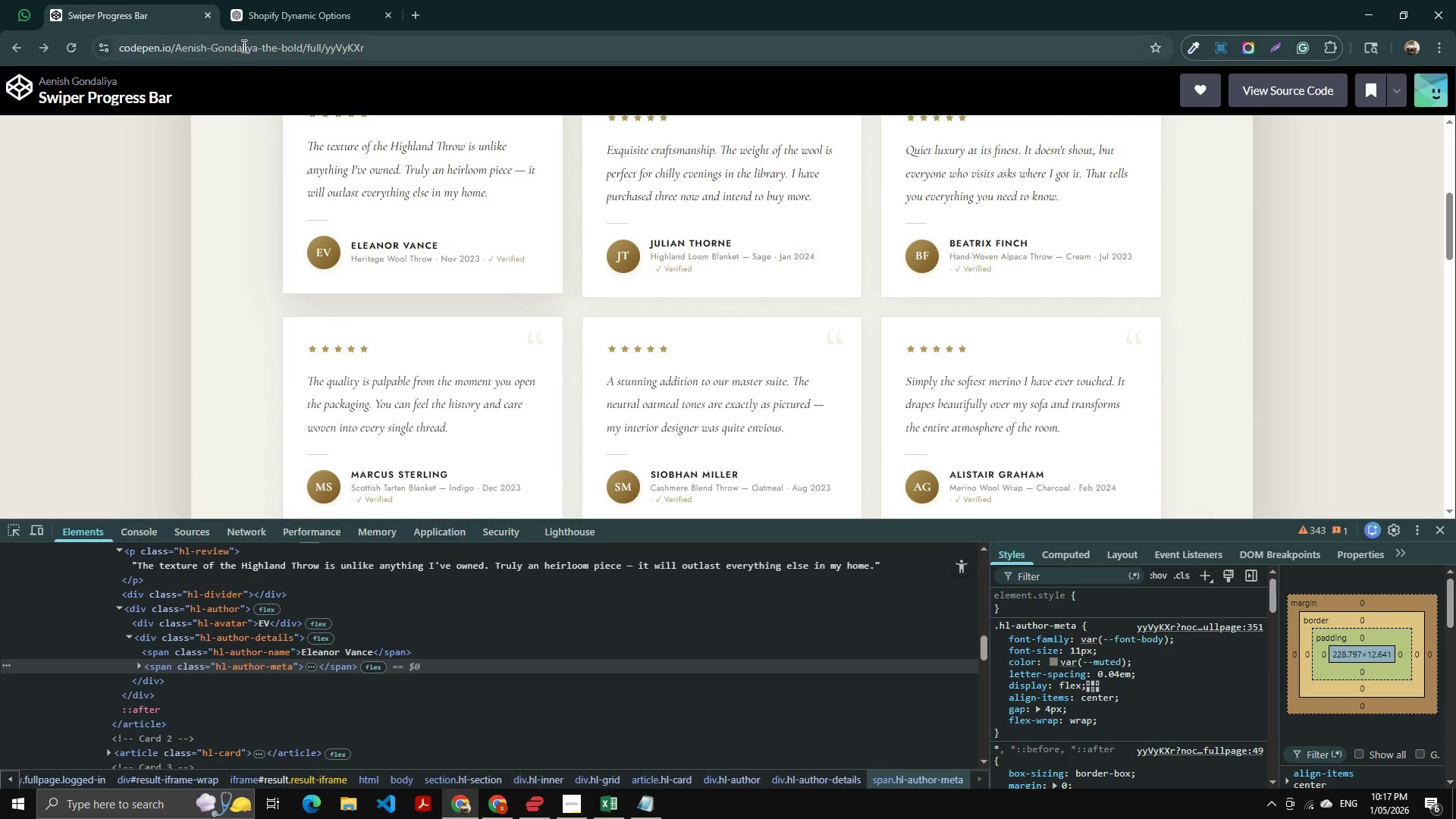 
key(Alt+Tab)
 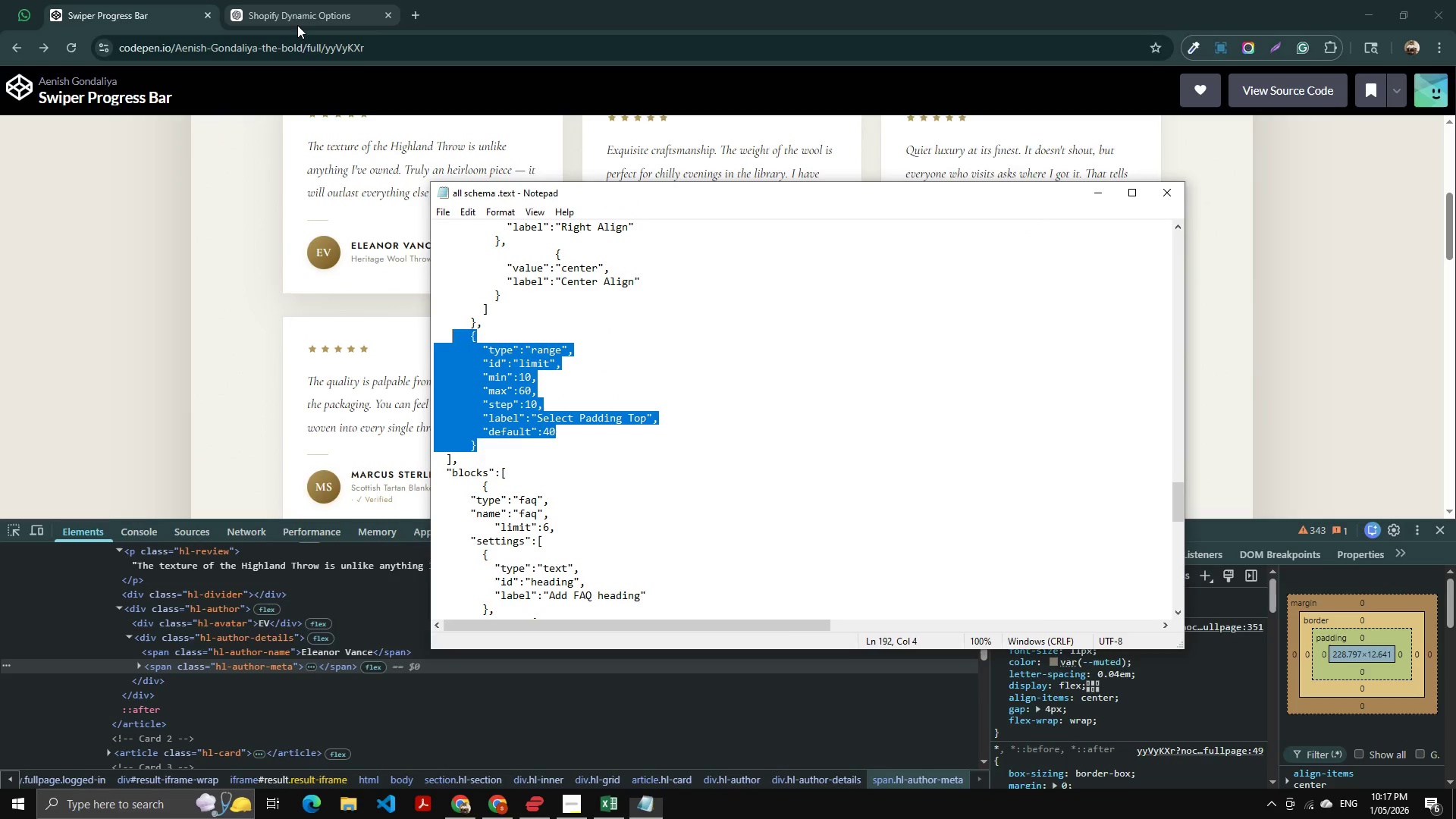 
key(Alt+Tab)
 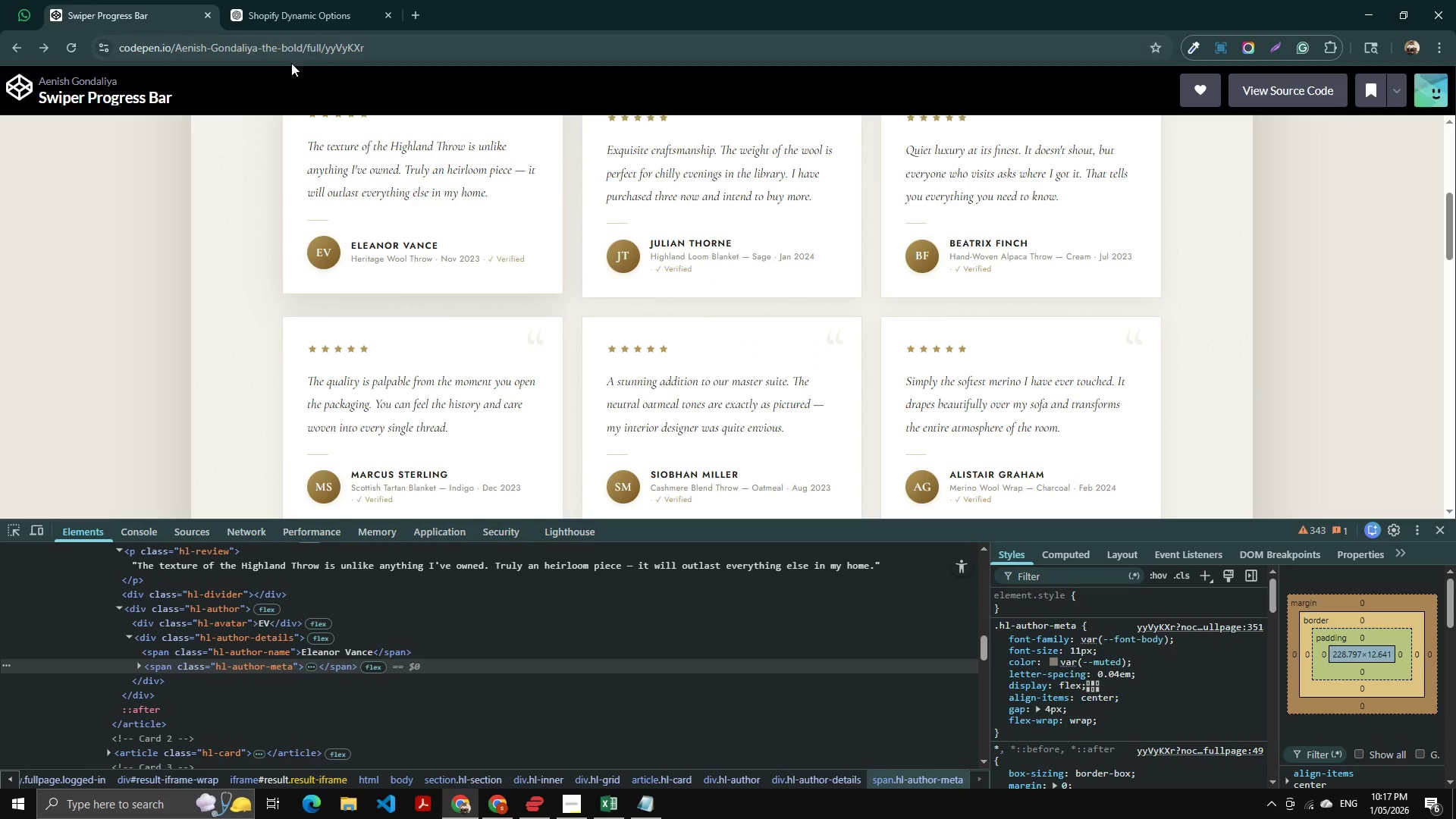 
key(Alt+Tab)
 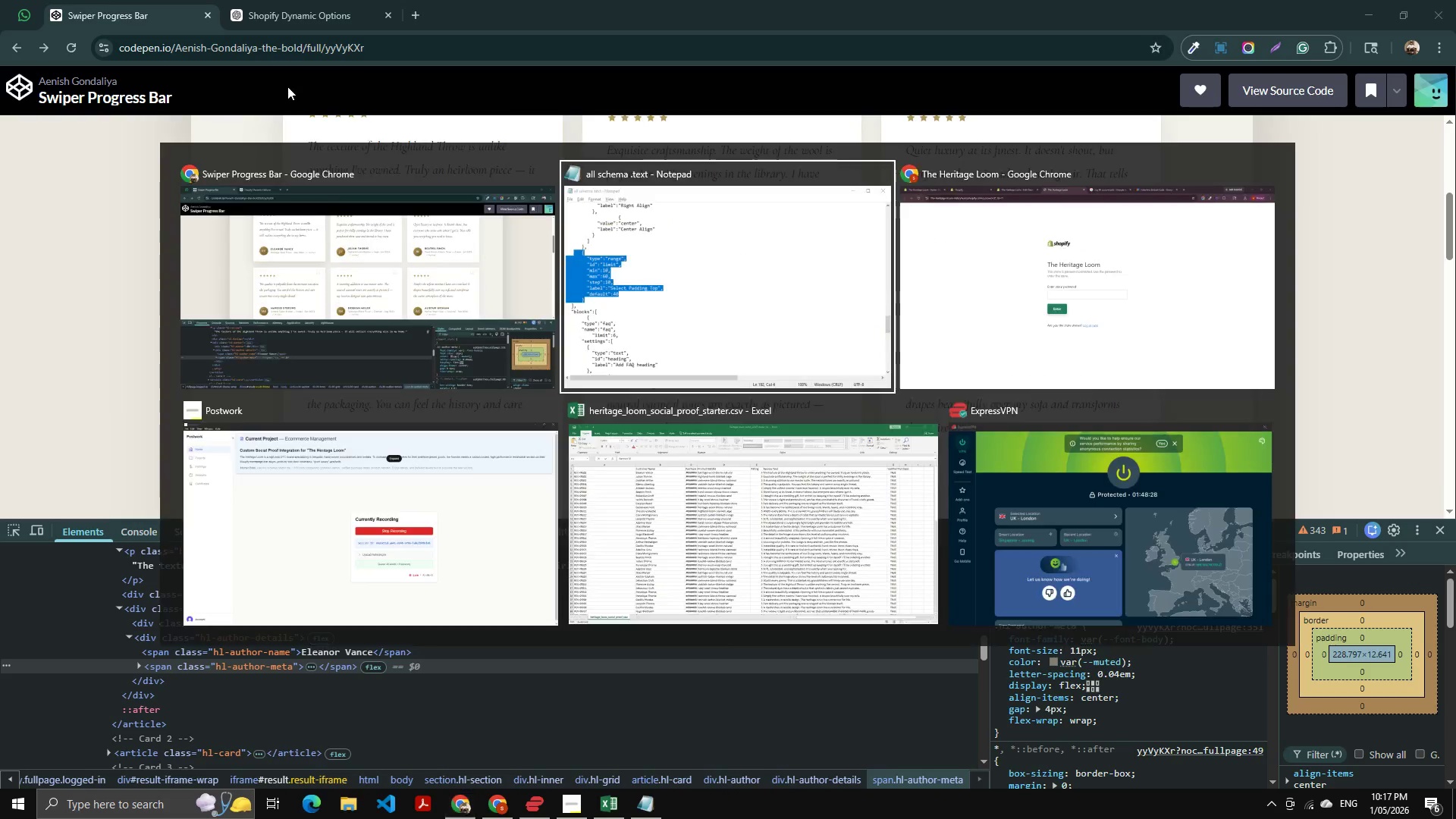 
key(Alt+Tab)
 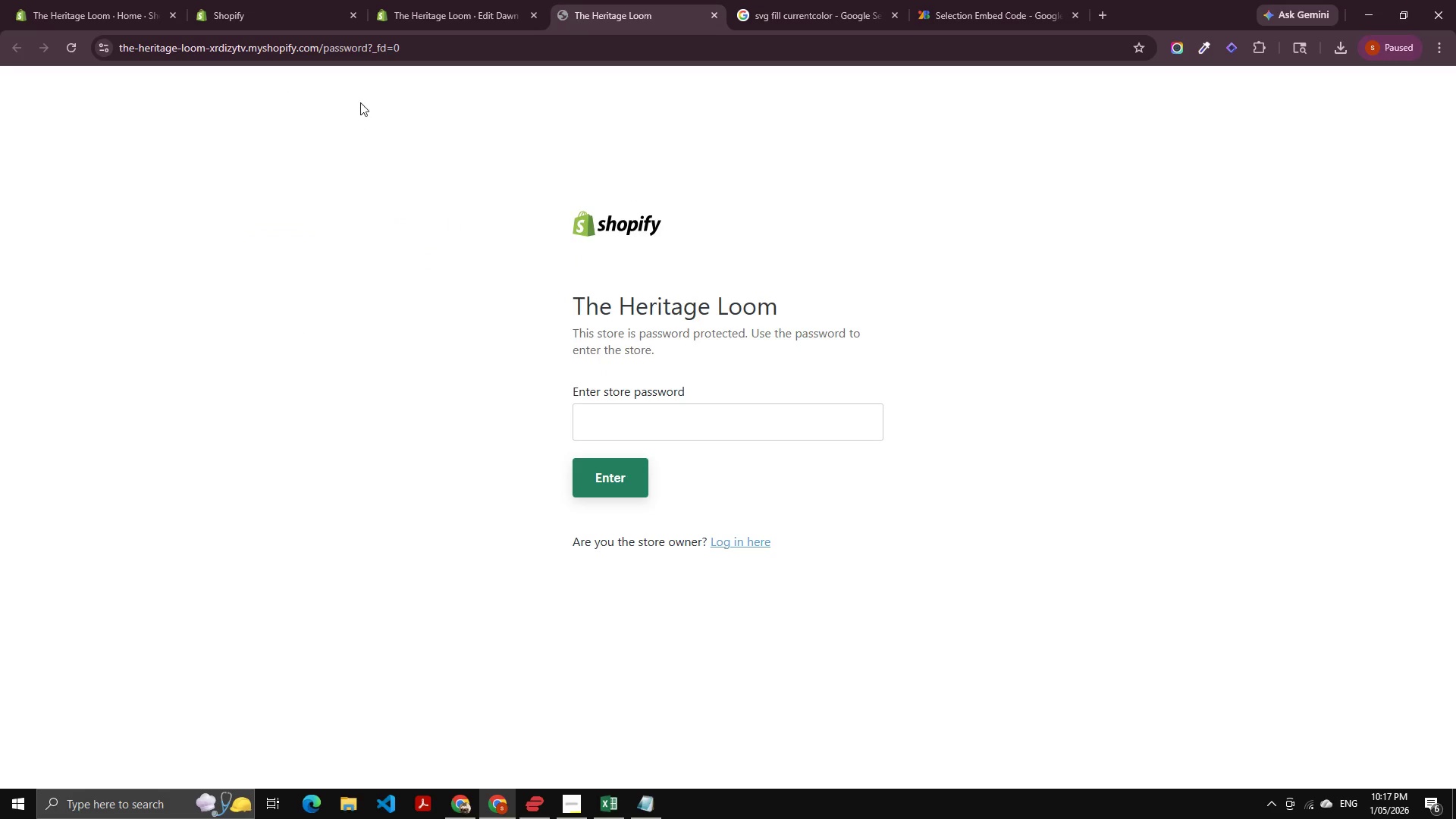 
left_click([500, 12])
 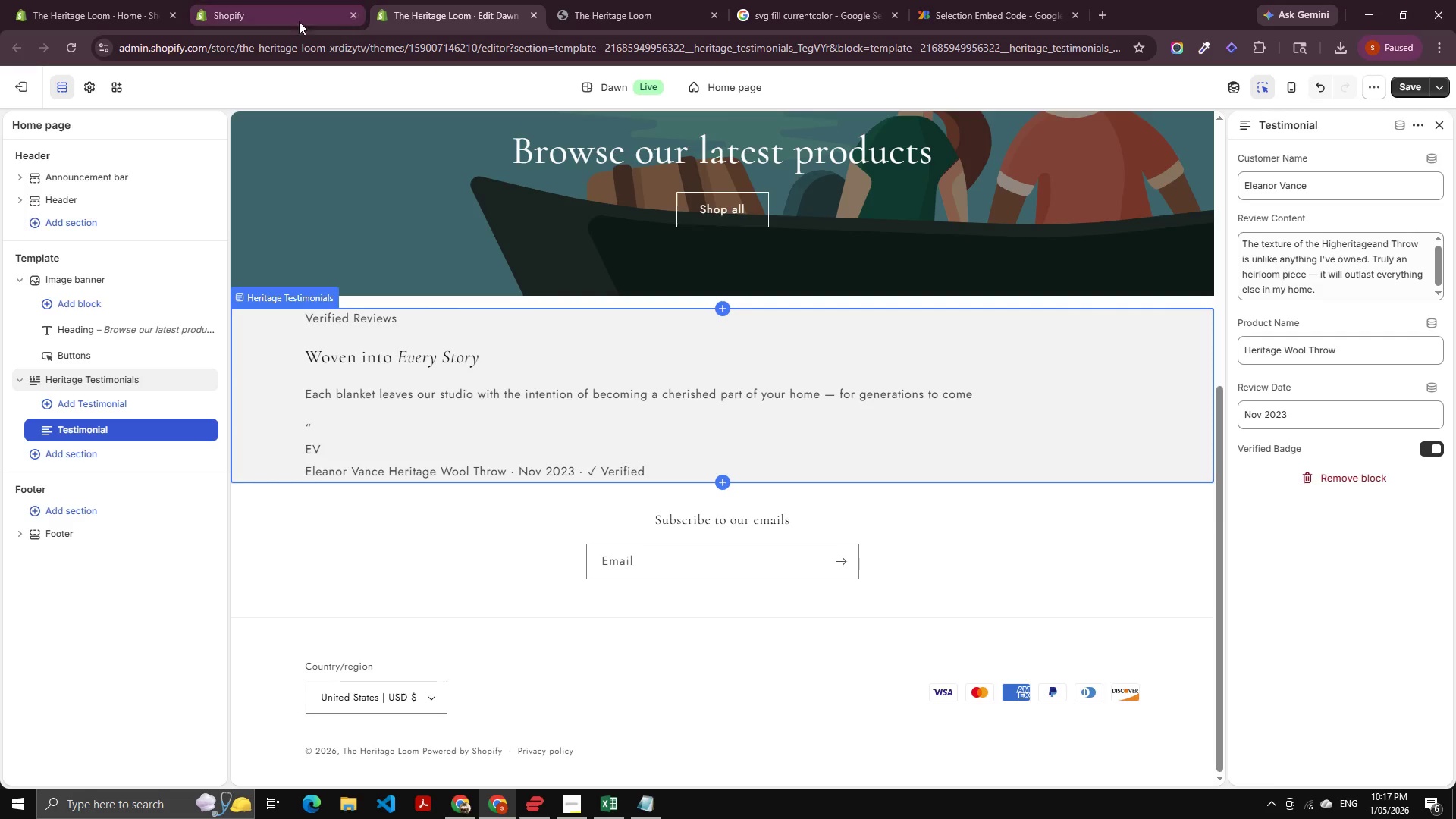 
left_click([280, 21])
 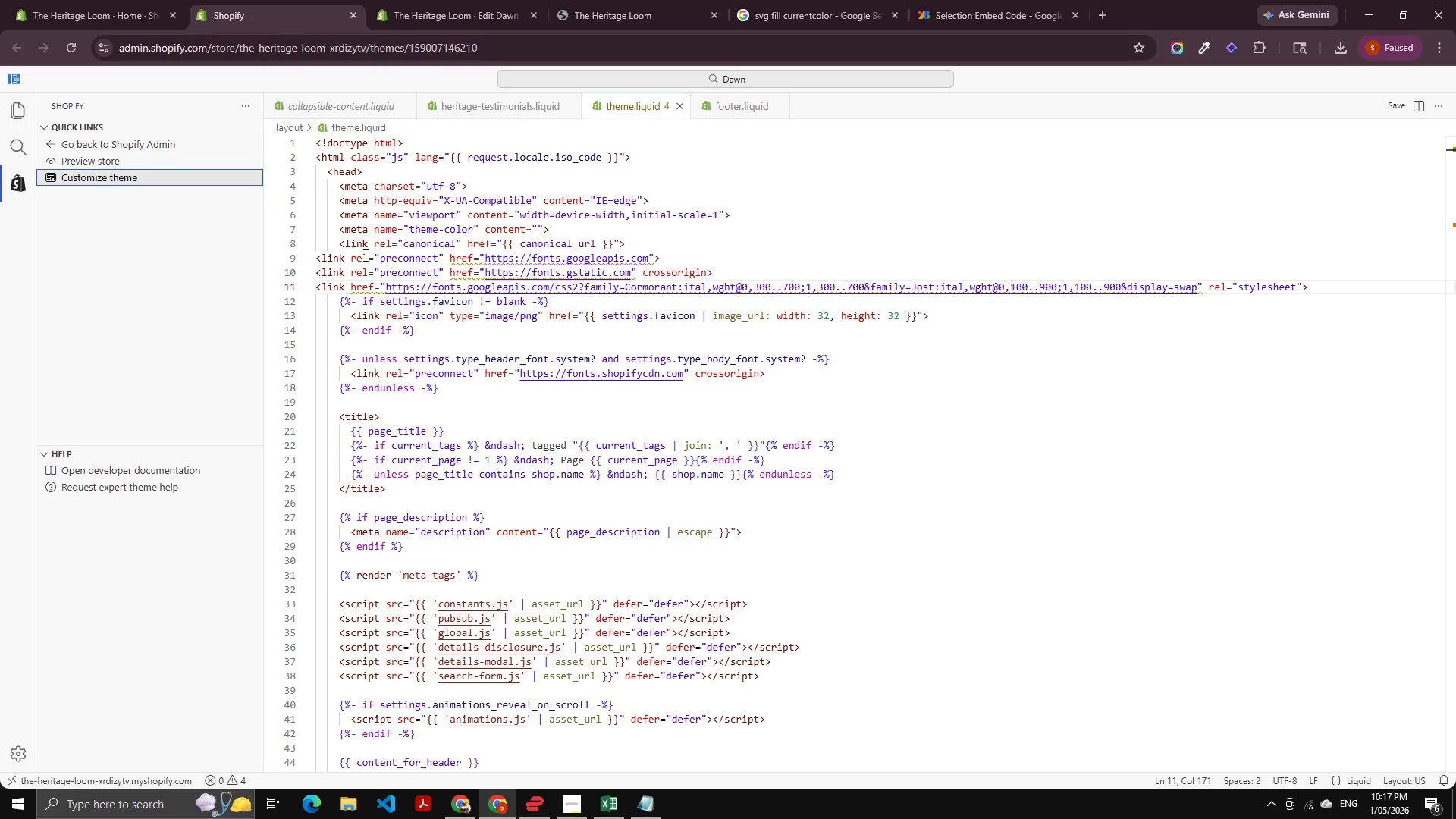 
scroll: coordinate [494, 469], scroll_direction: down, amount: 13.0
 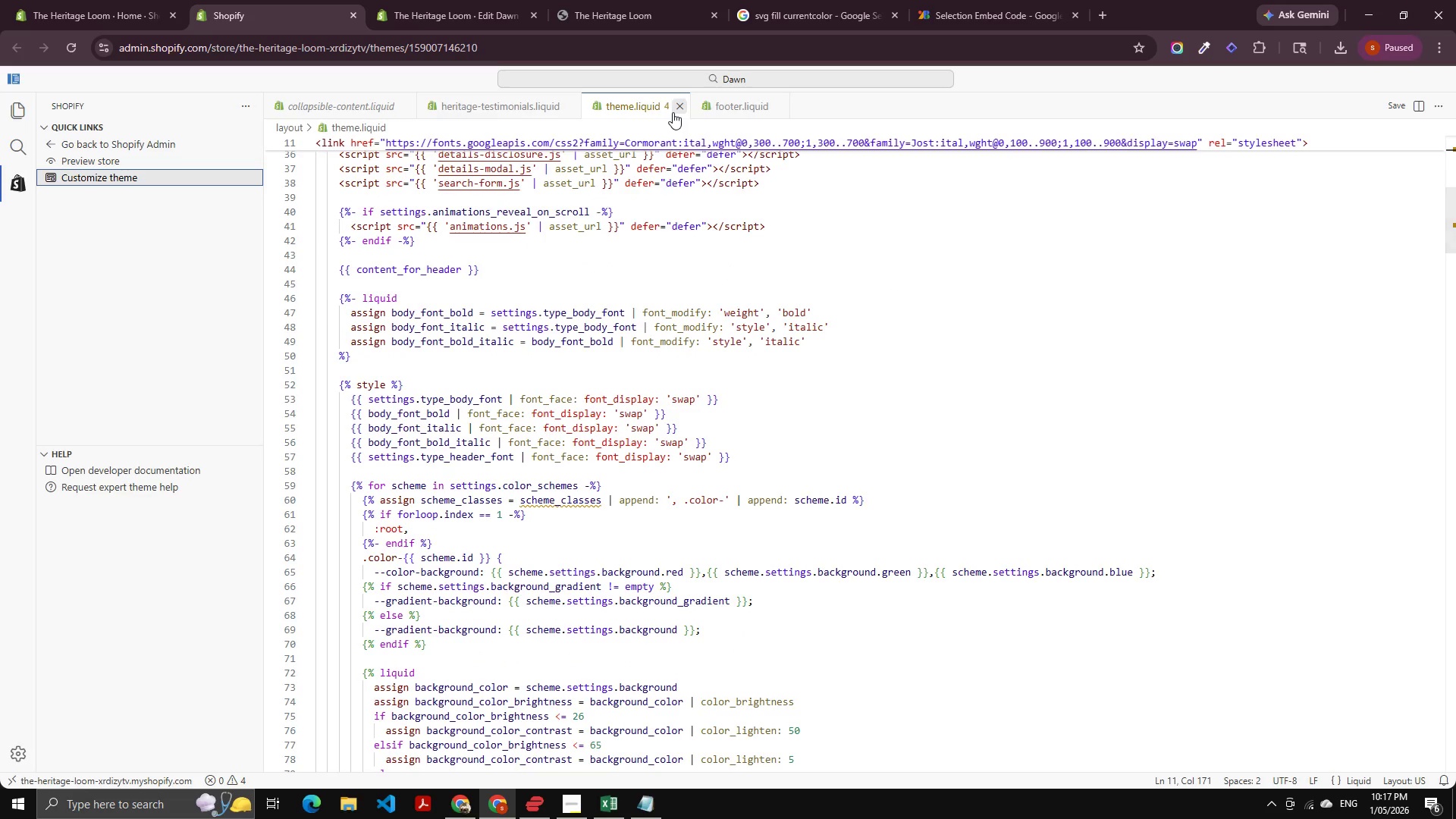 
left_click([673, 111])
 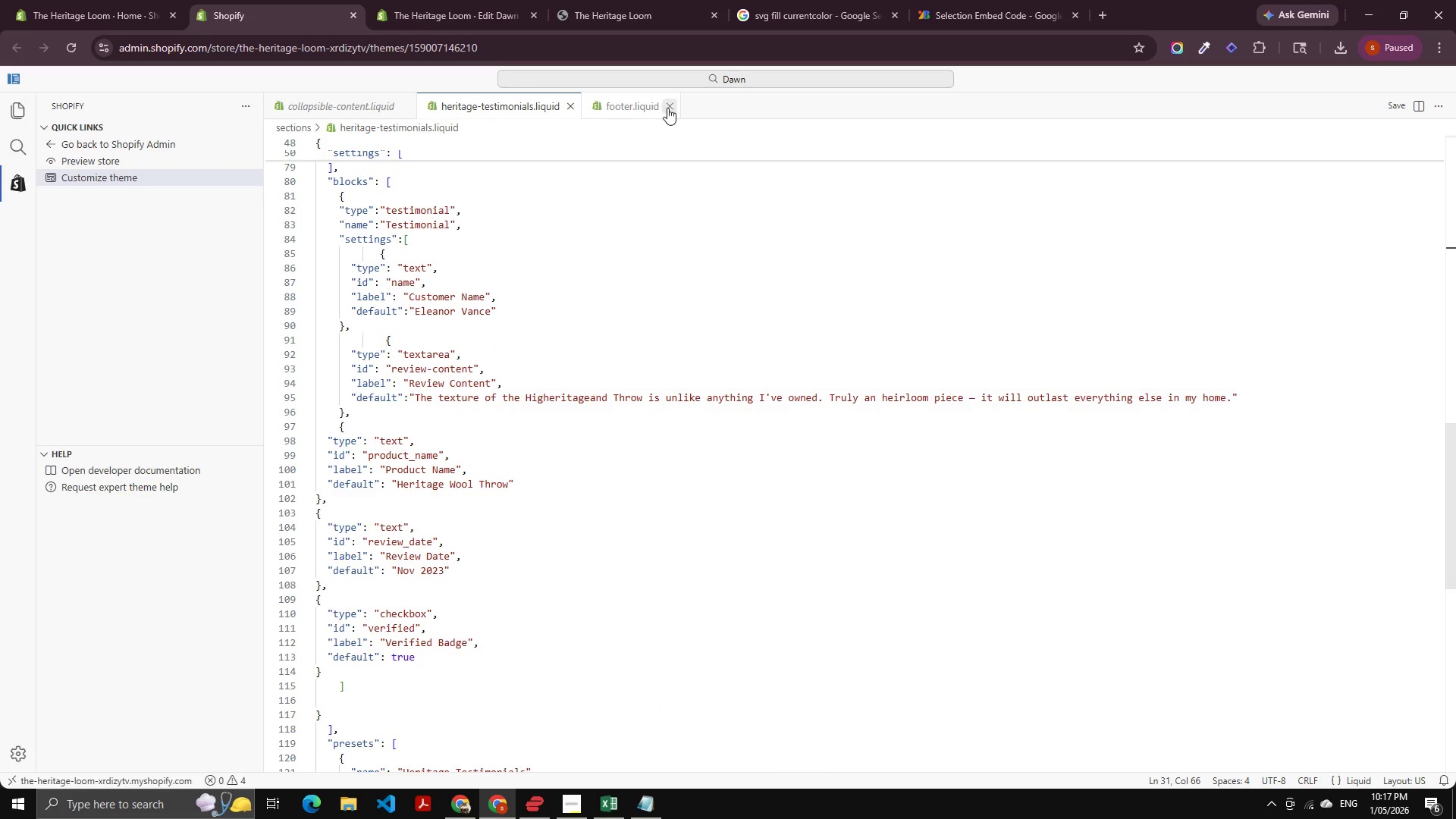 
left_click([668, 108])
 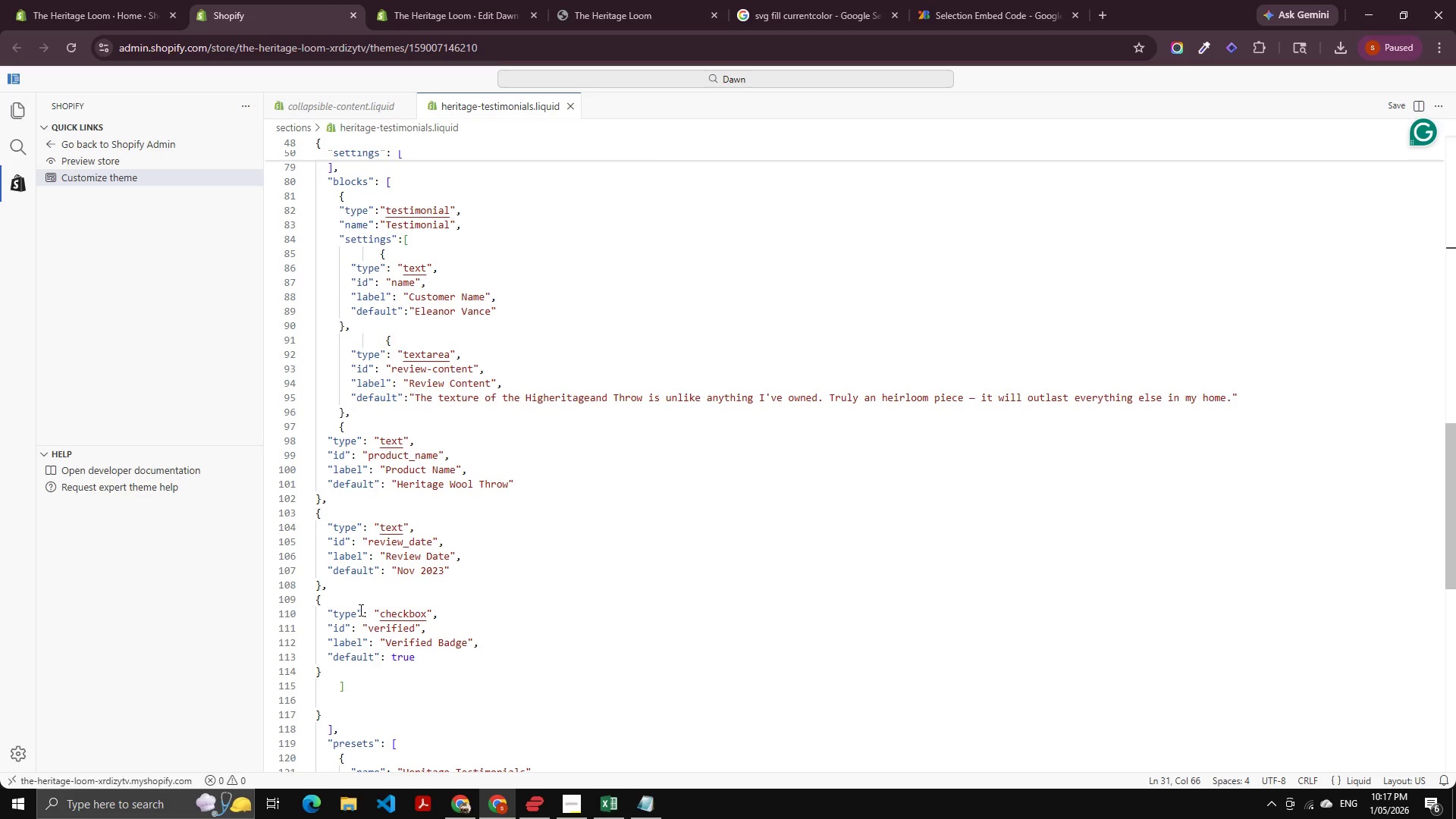 
scroll: coordinate [353, 644], scroll_direction: down, amount: 5.0
 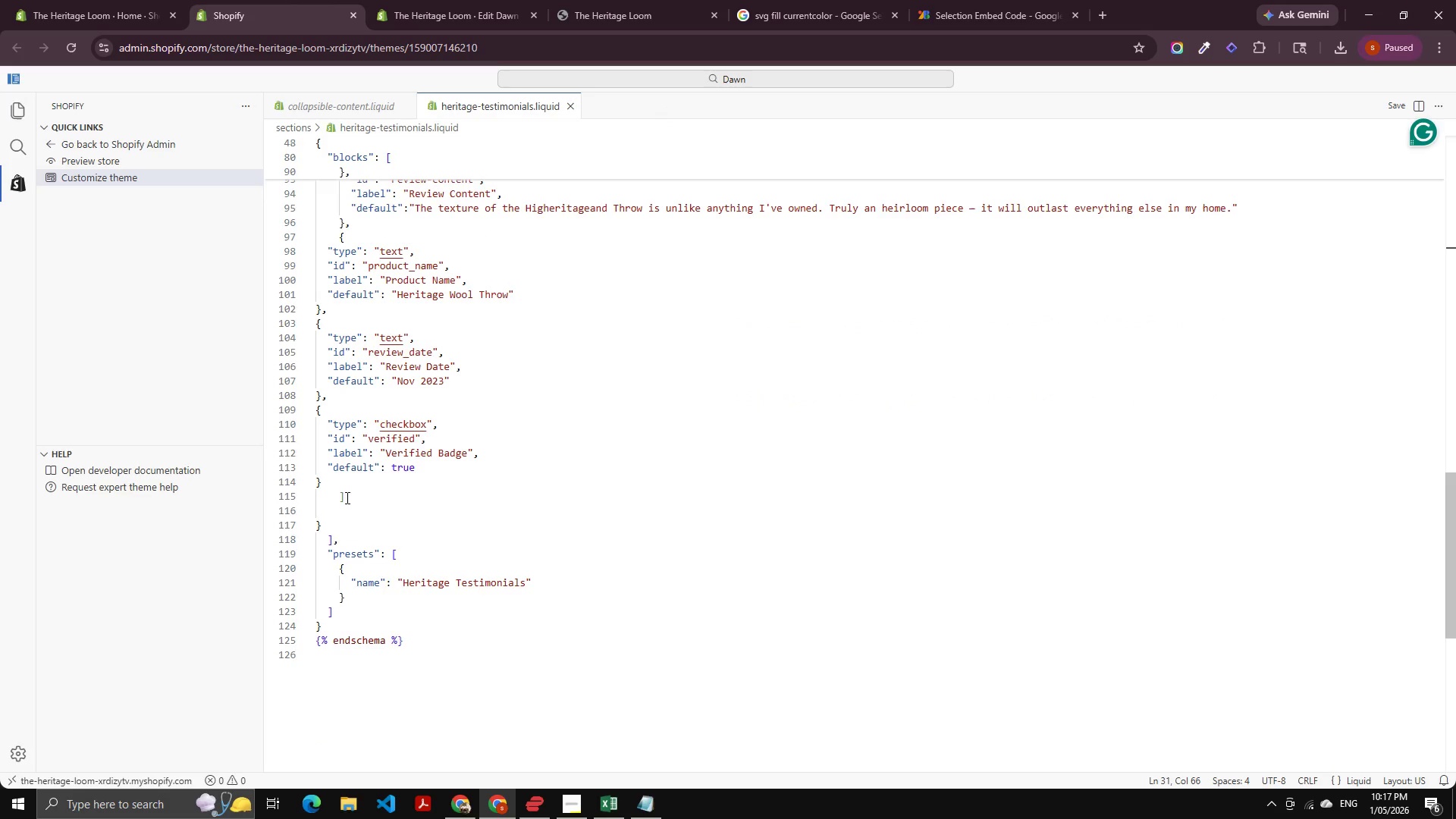 
left_click([328, 479])
 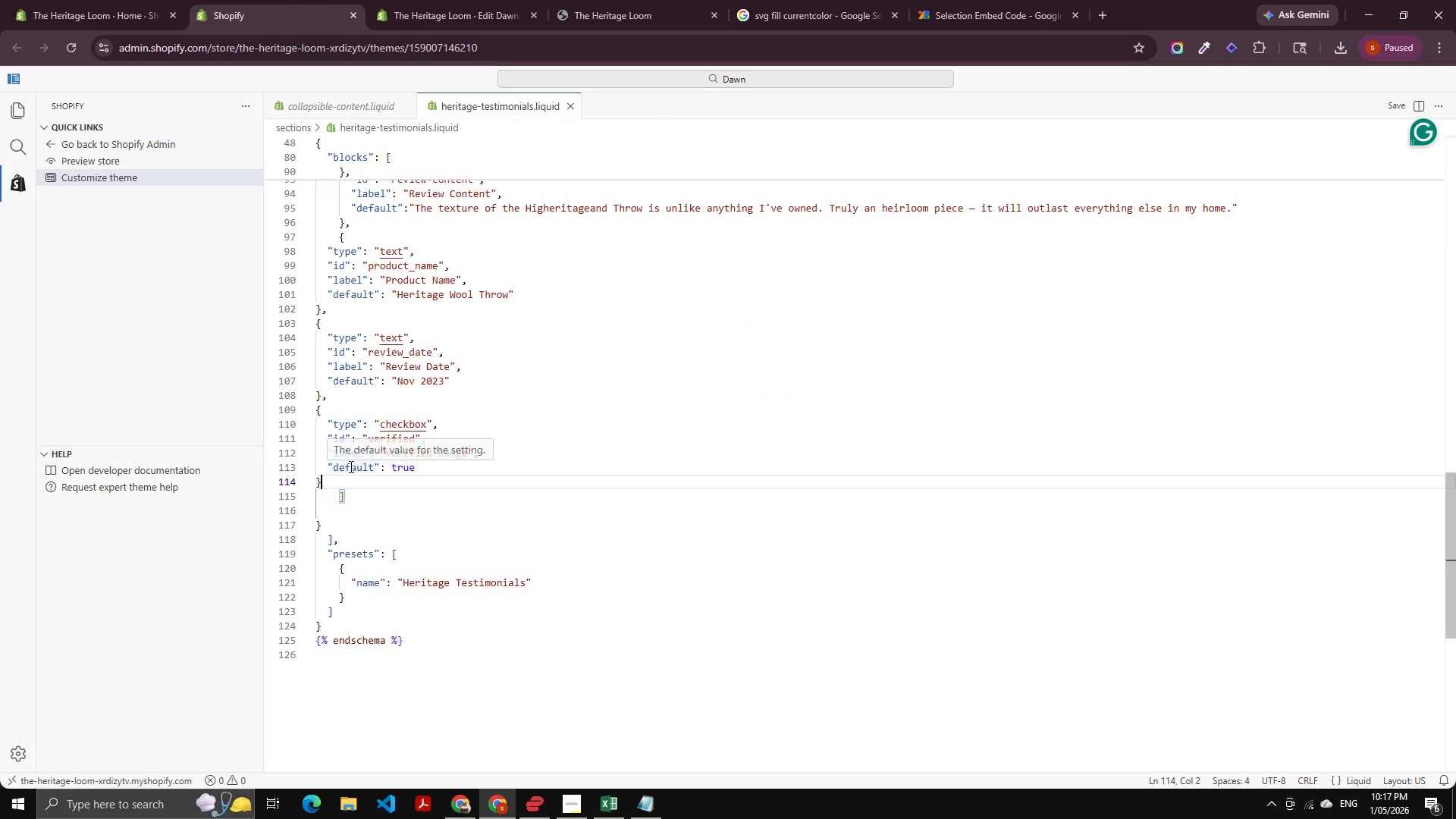 
key(Comma)
 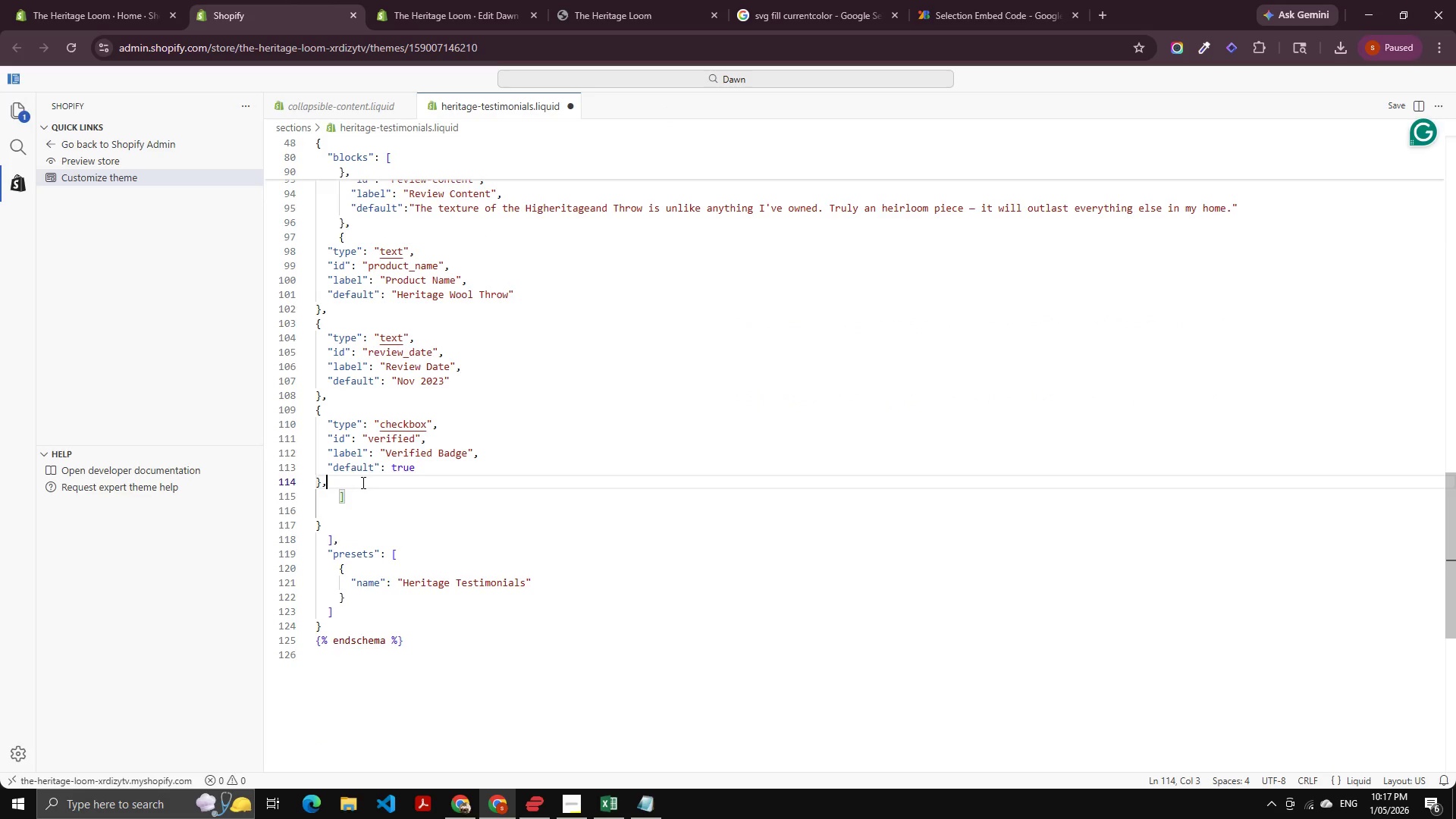 
key(Enter)
 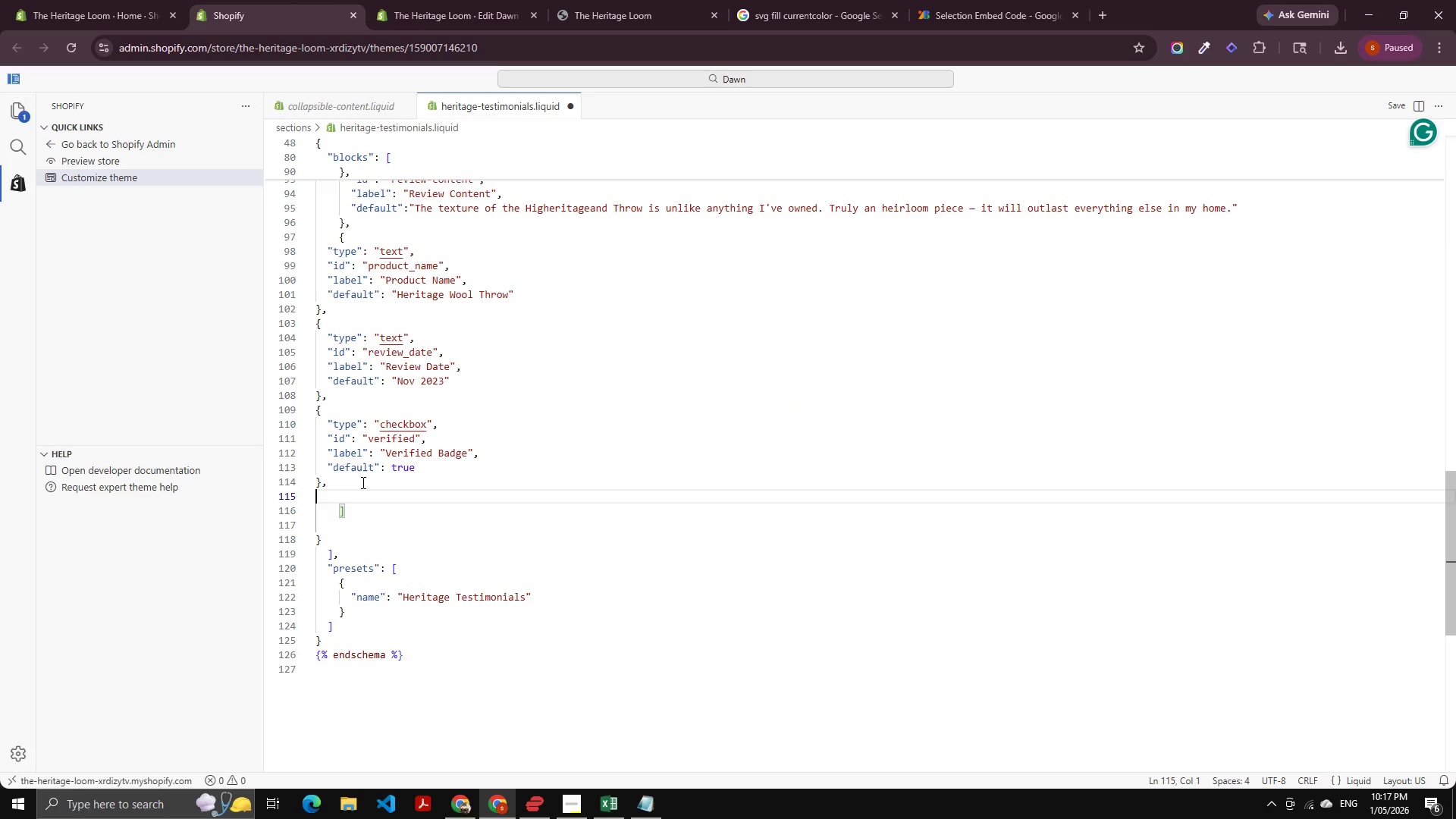 
key(Control+V)
 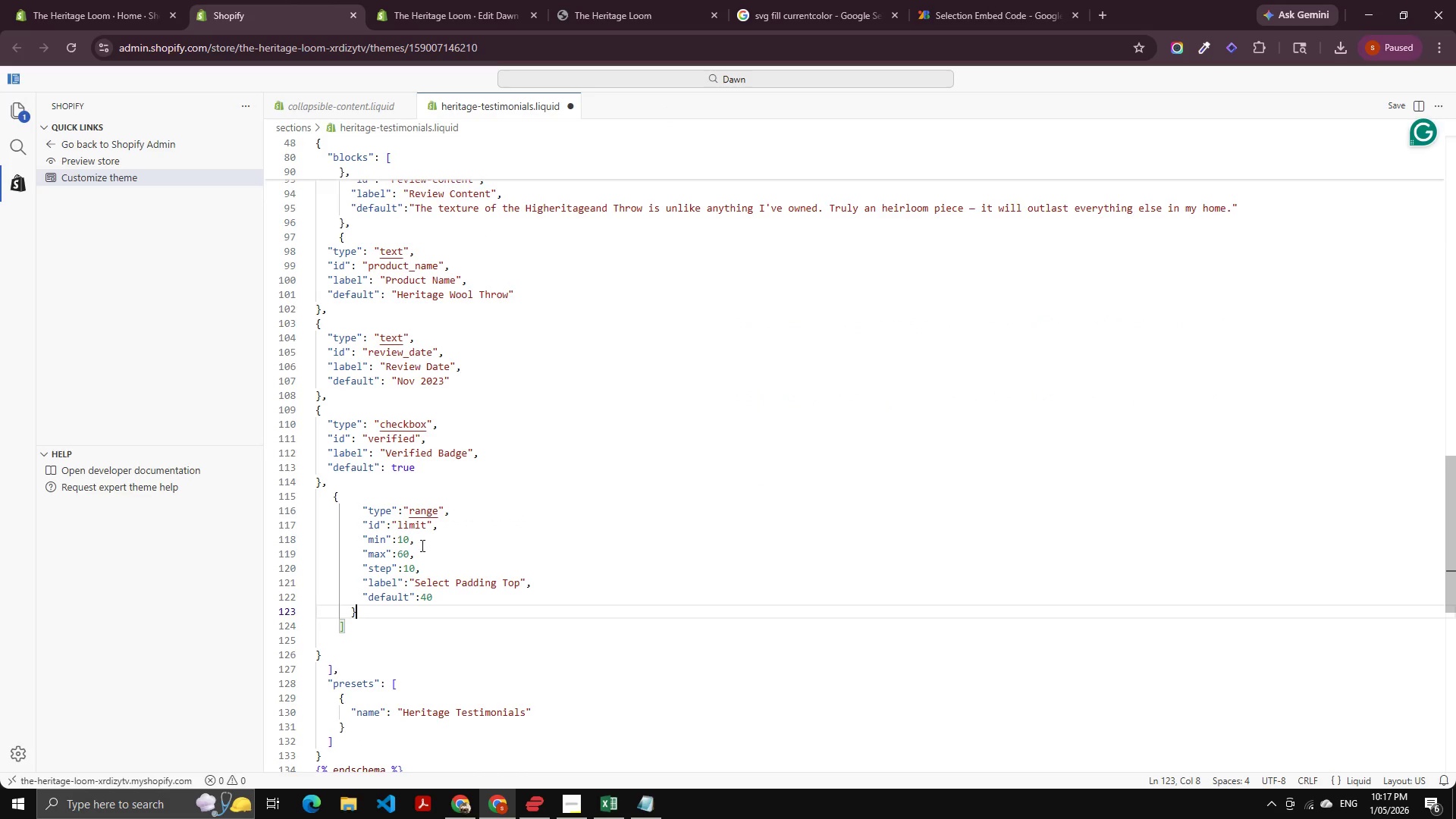 
double_click([410, 522])
 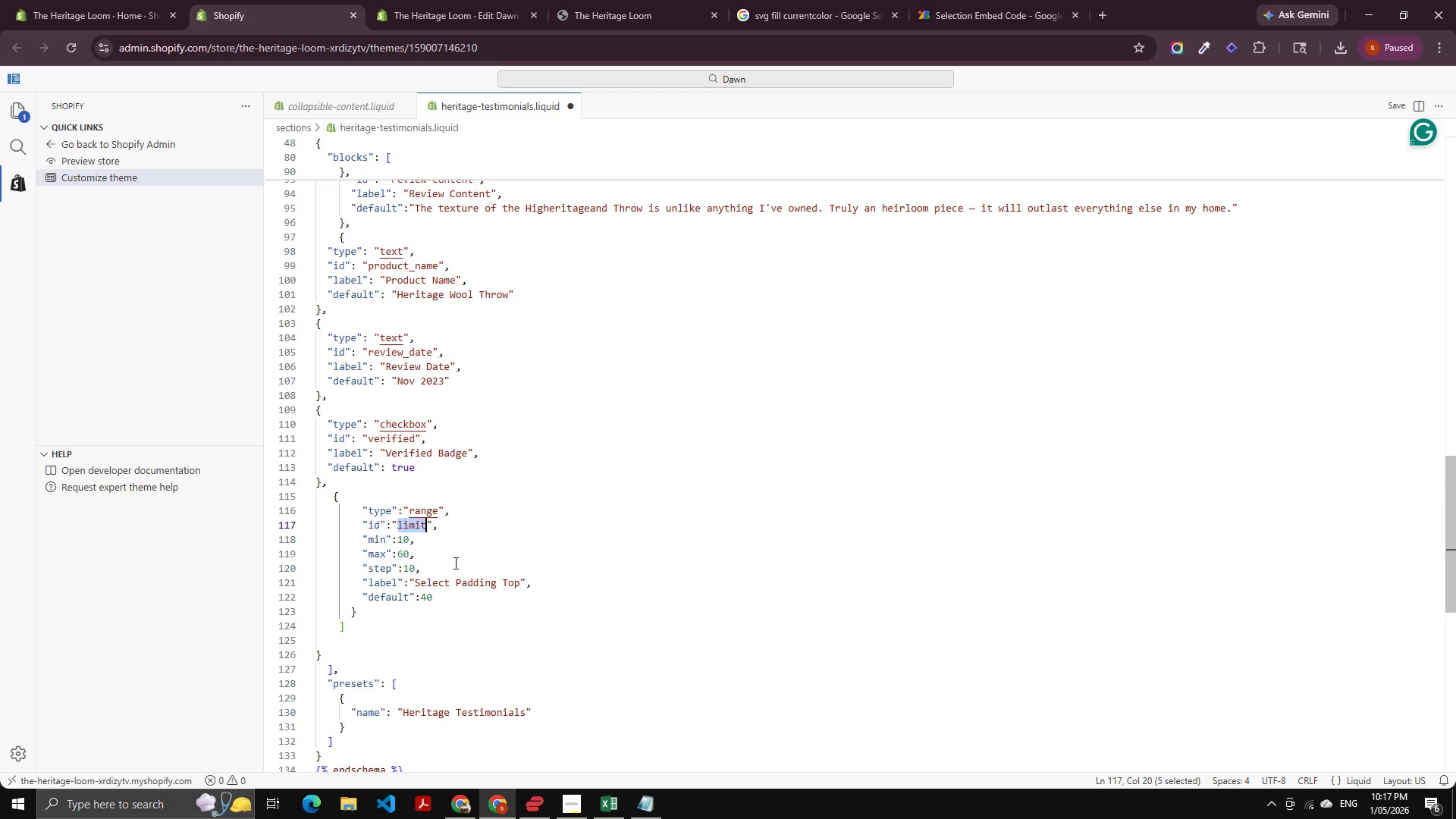 
type(tat)
key(Backspace)
key(Backspace)
key(Backspace)
type(rating)
 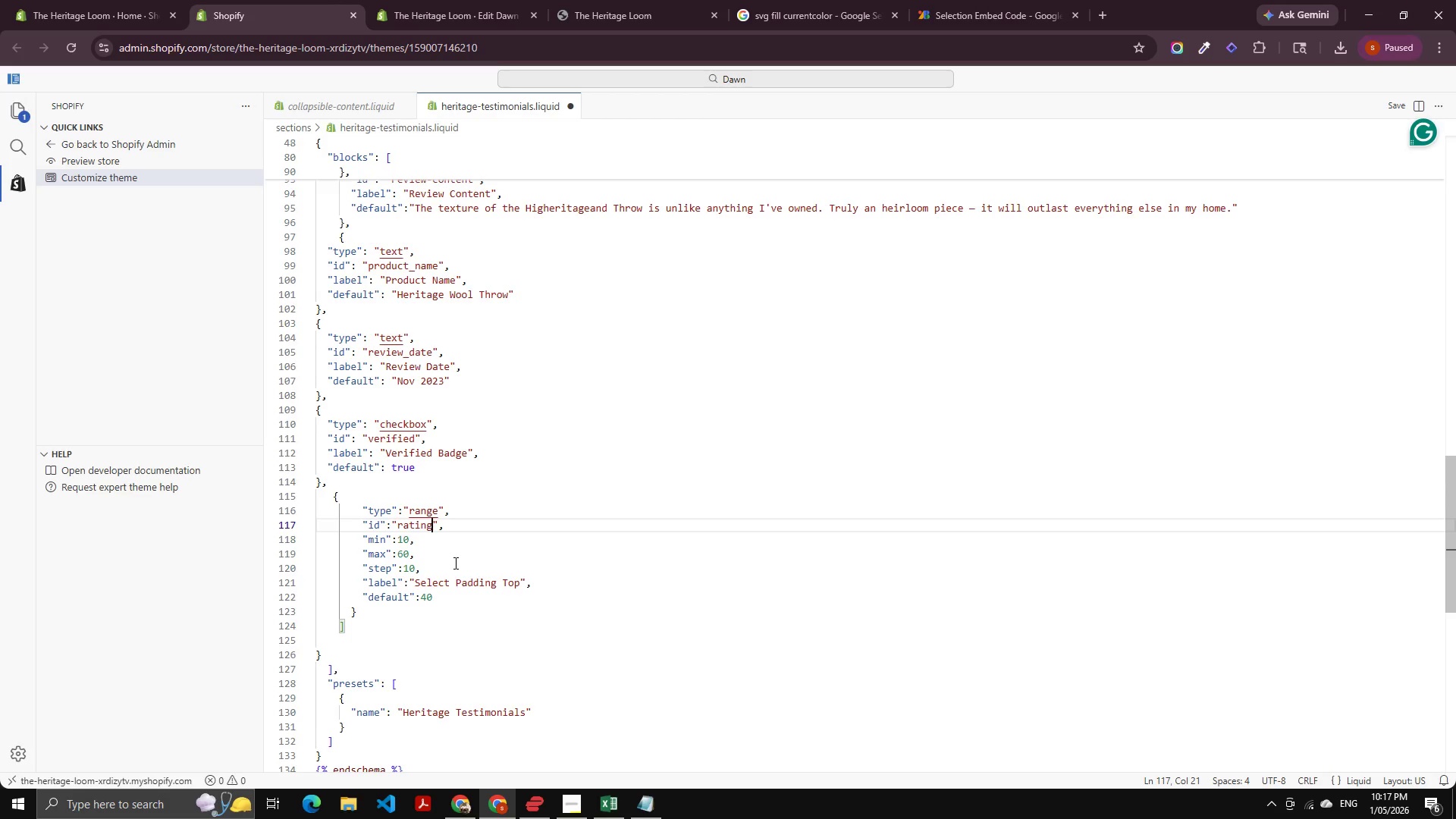 
key(ArrowDown)
 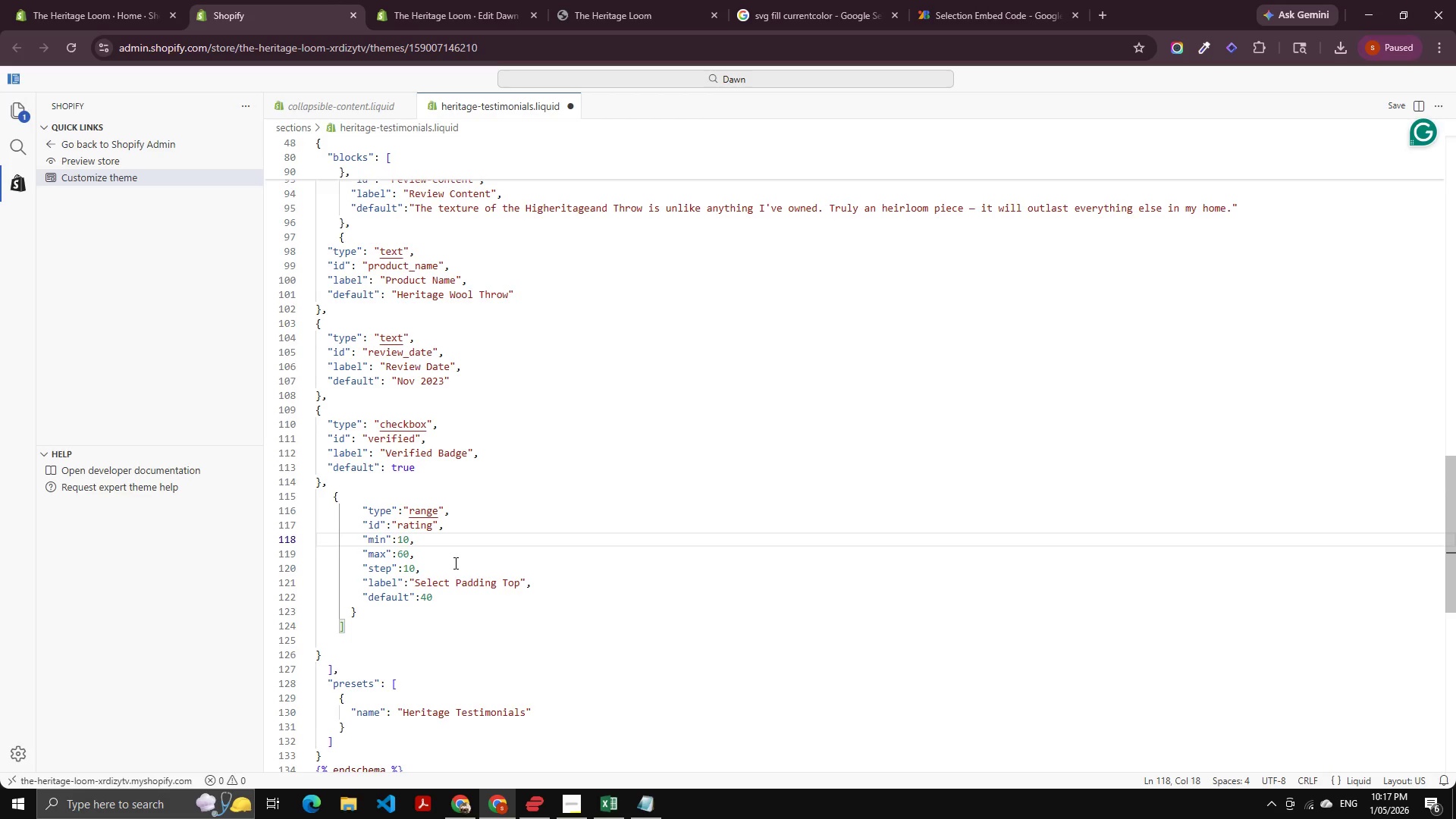 
key(ArrowLeft)
 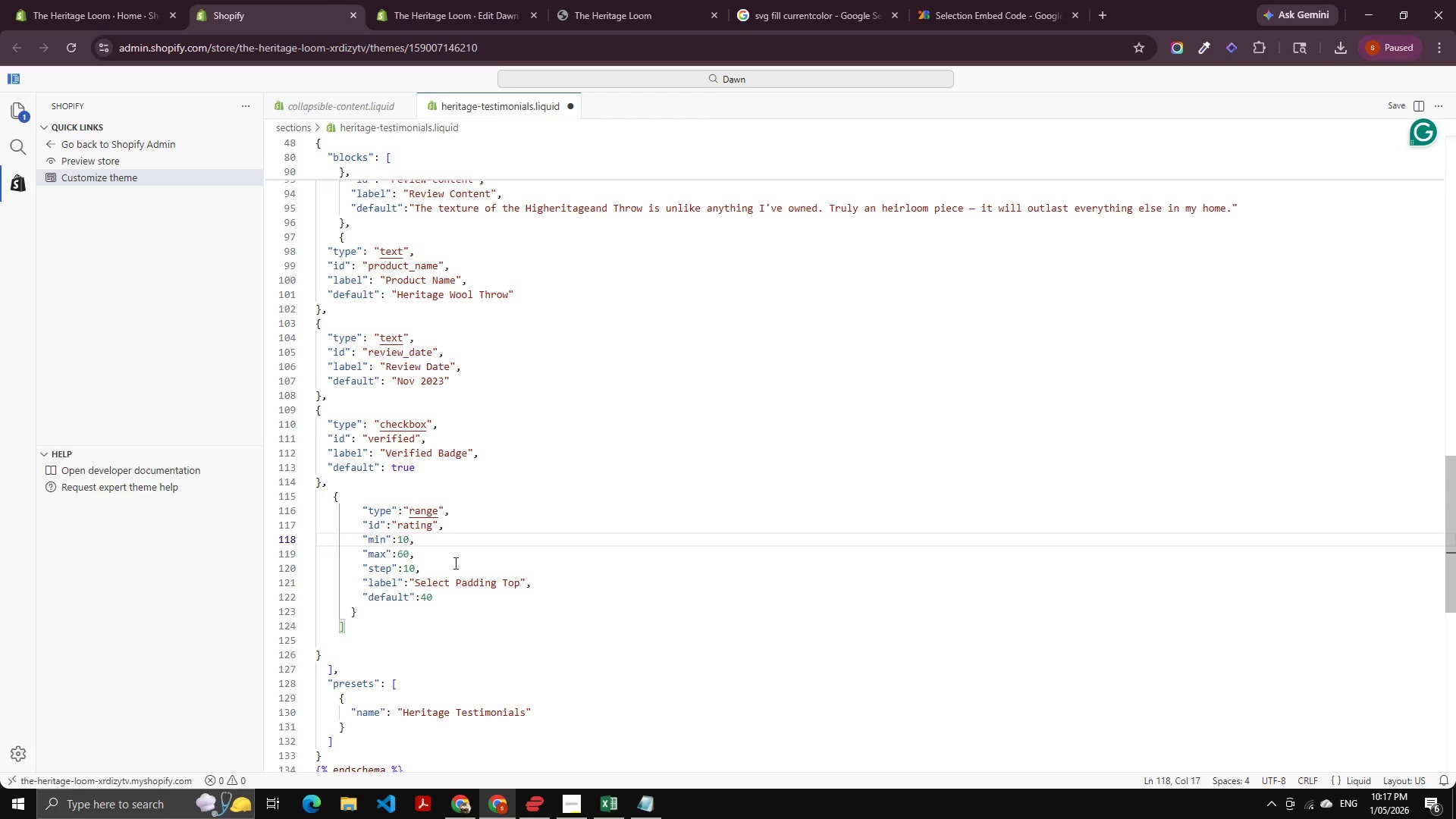 
key(Control+Shift+ArrowLeft)
 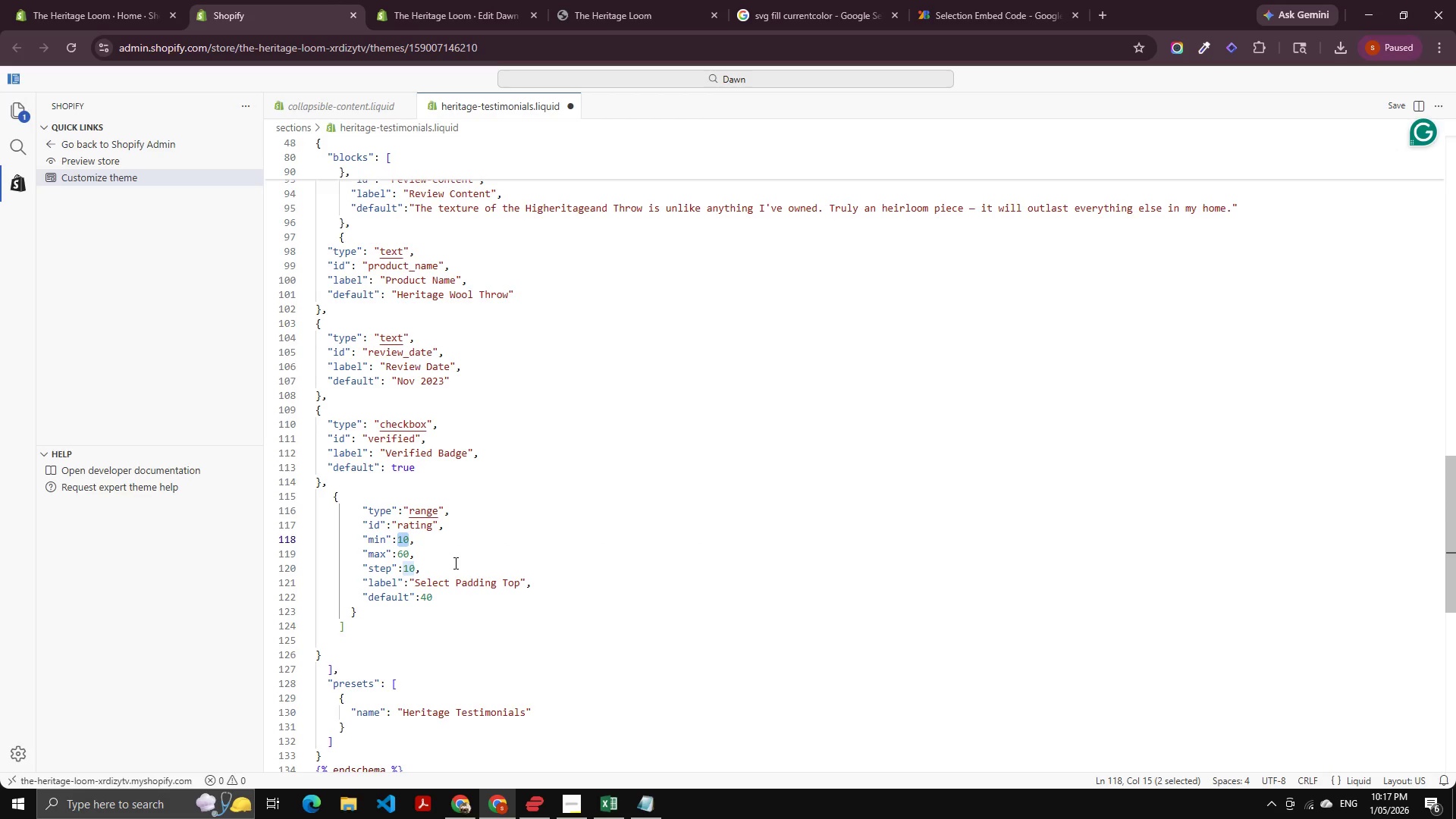 
key(Numpad1)
 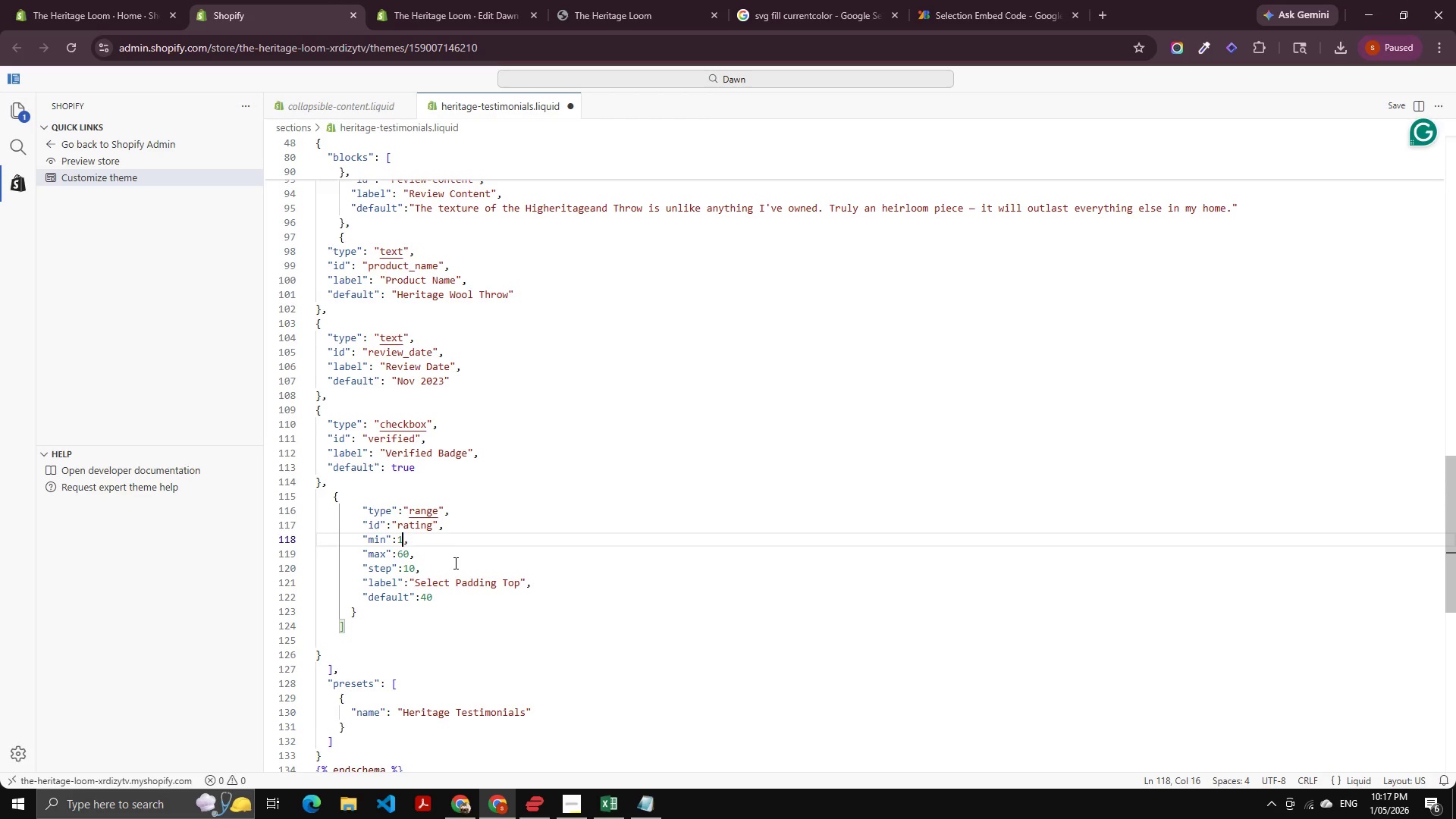 
key(ArrowDown)
 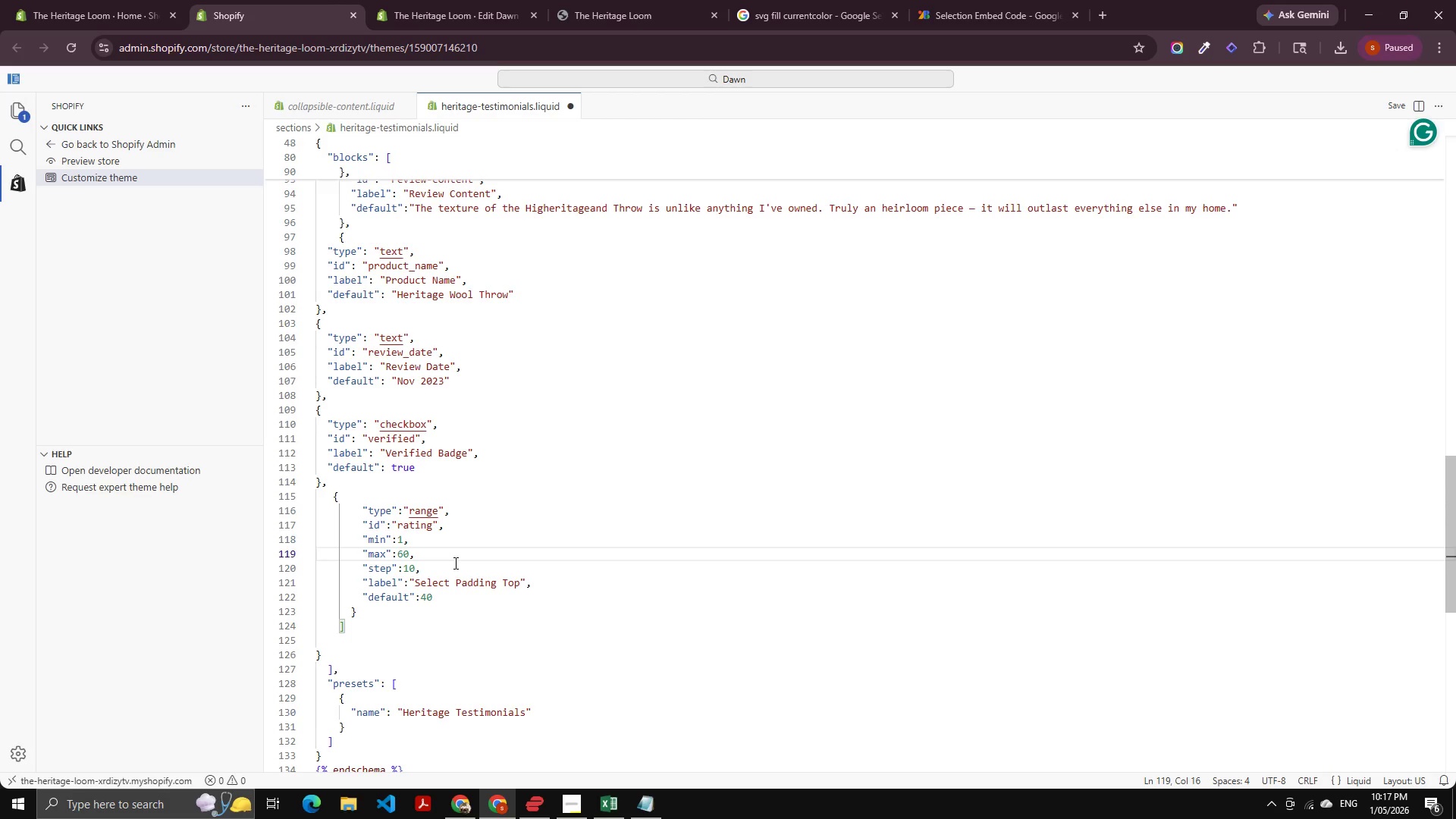 
key(ArrowLeft)
 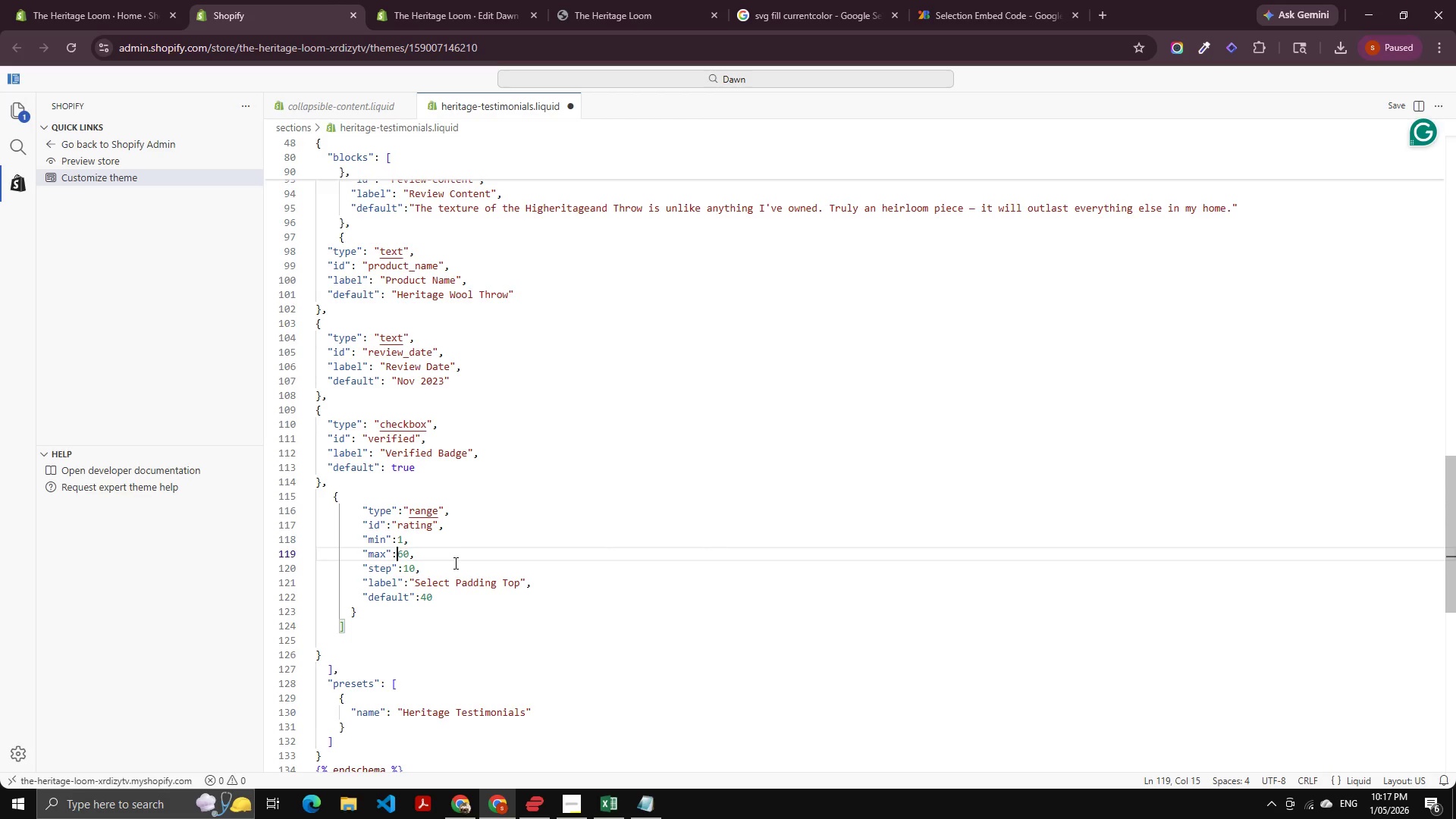 
key(Control+Shift+ArrowRight)
 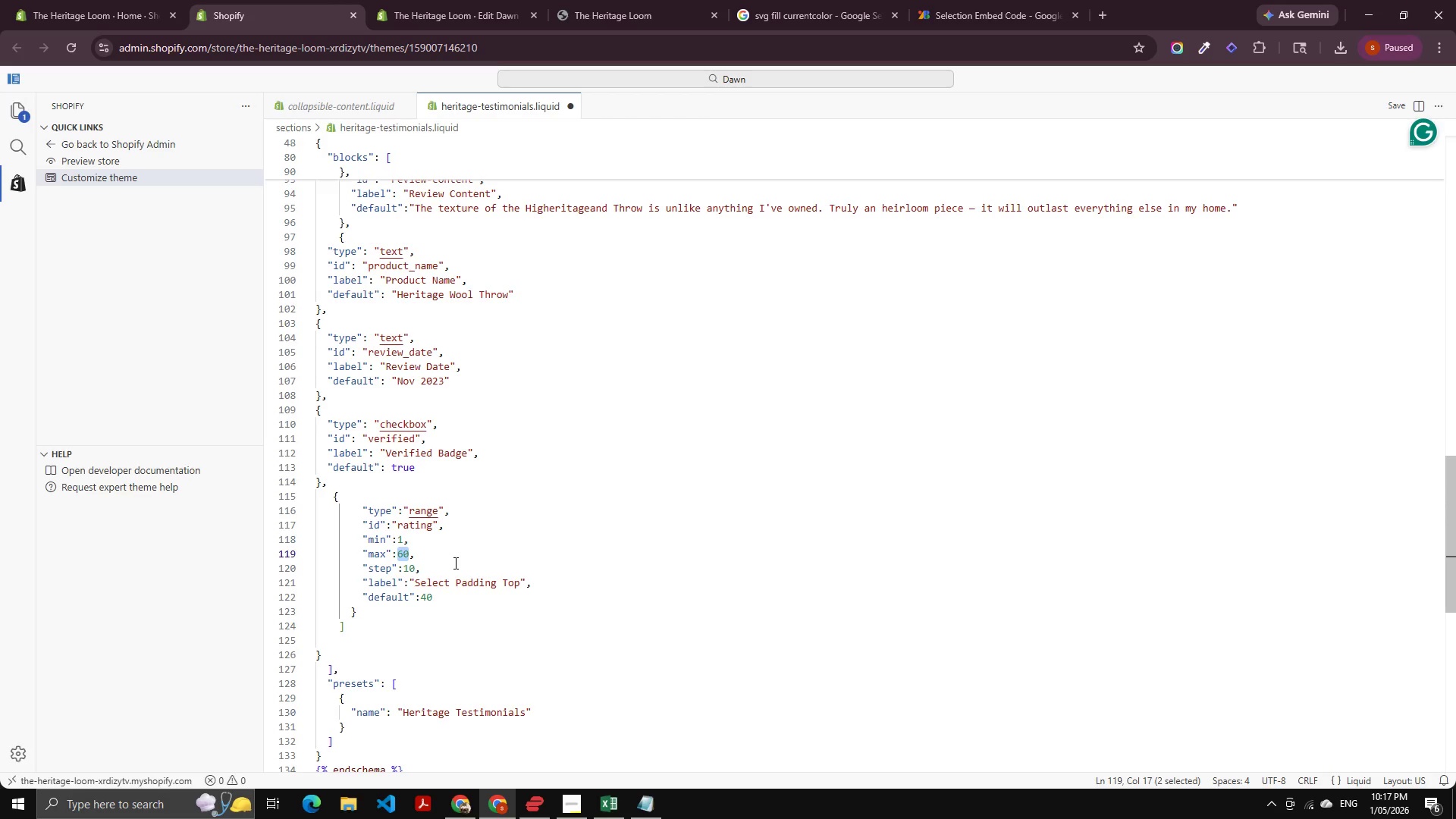 
key(Numpad5)
 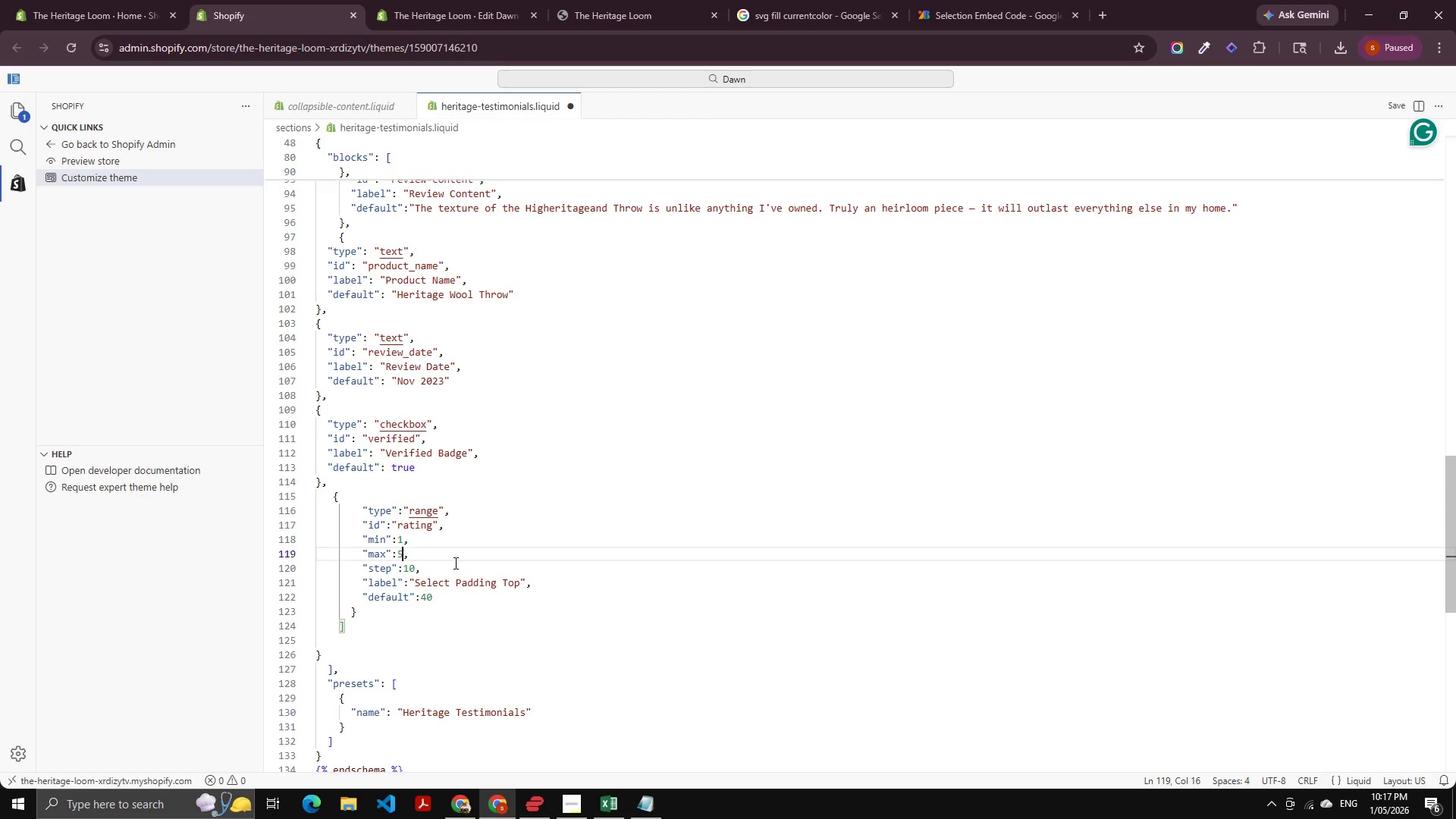 
key(ArrowDown)
 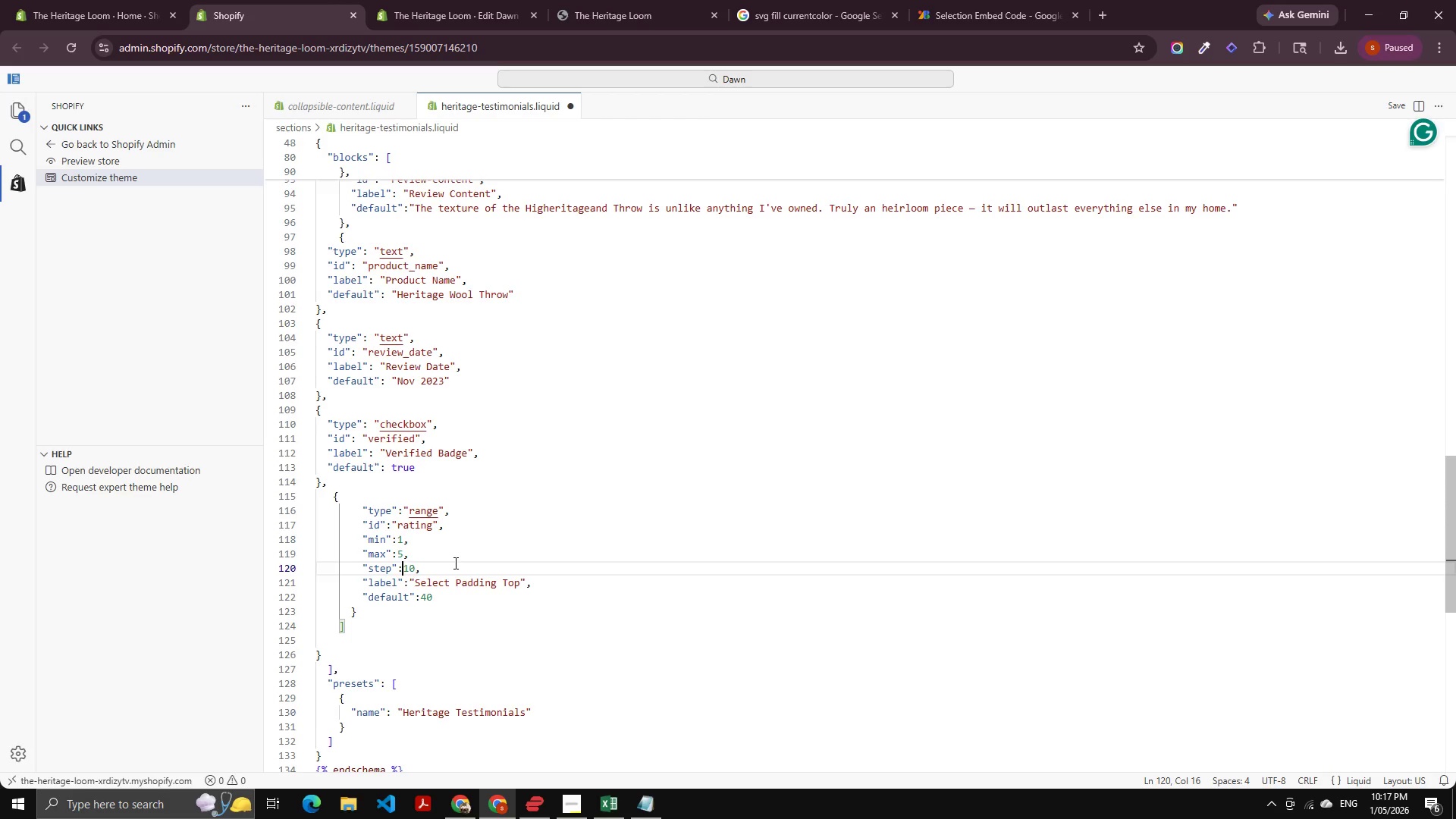 
key(Control+Shift+ArrowRight)
 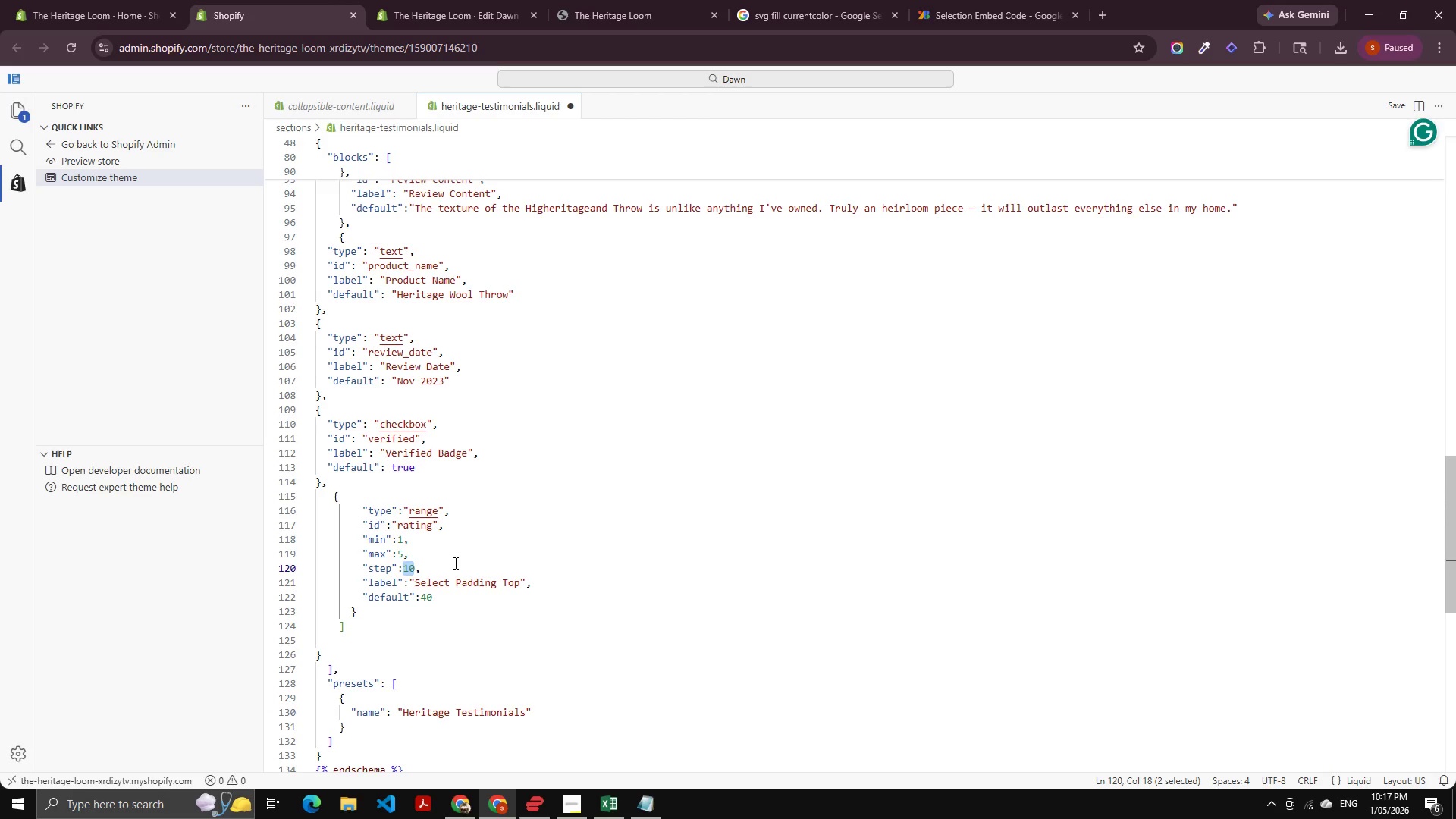 
key(Numpad1)
 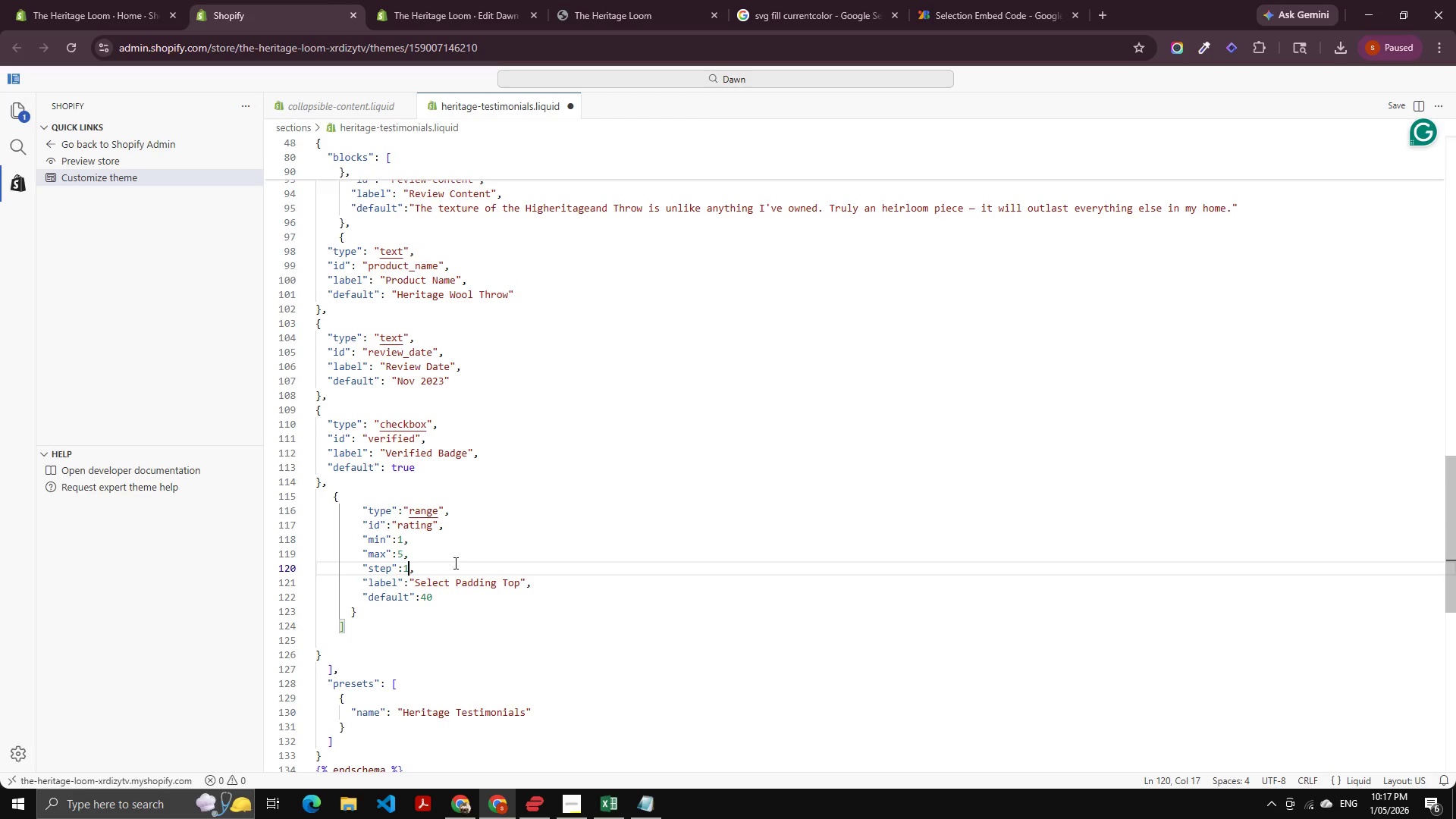 
key(ArrowDown)
 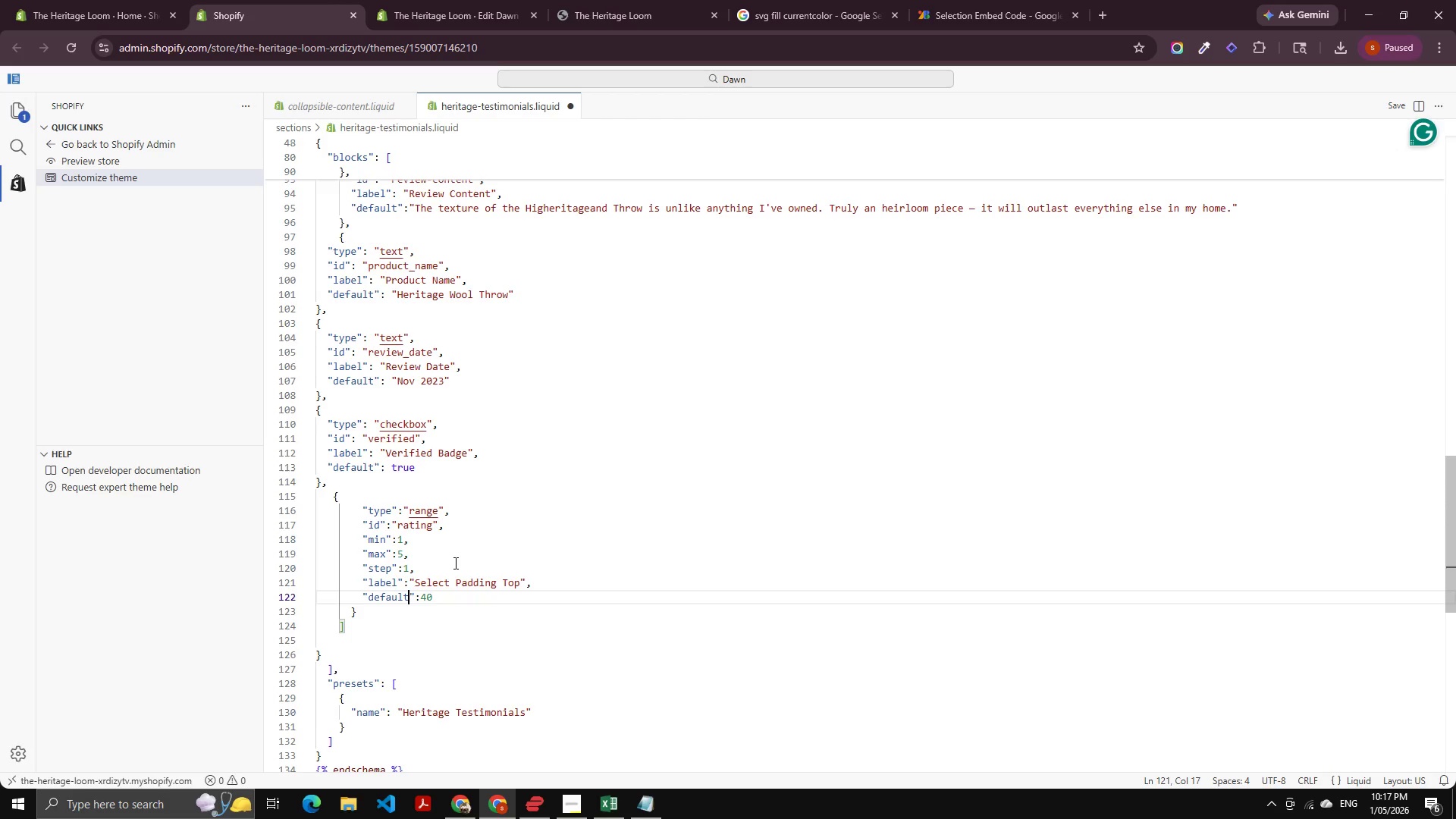 
key(ArrowDown)
 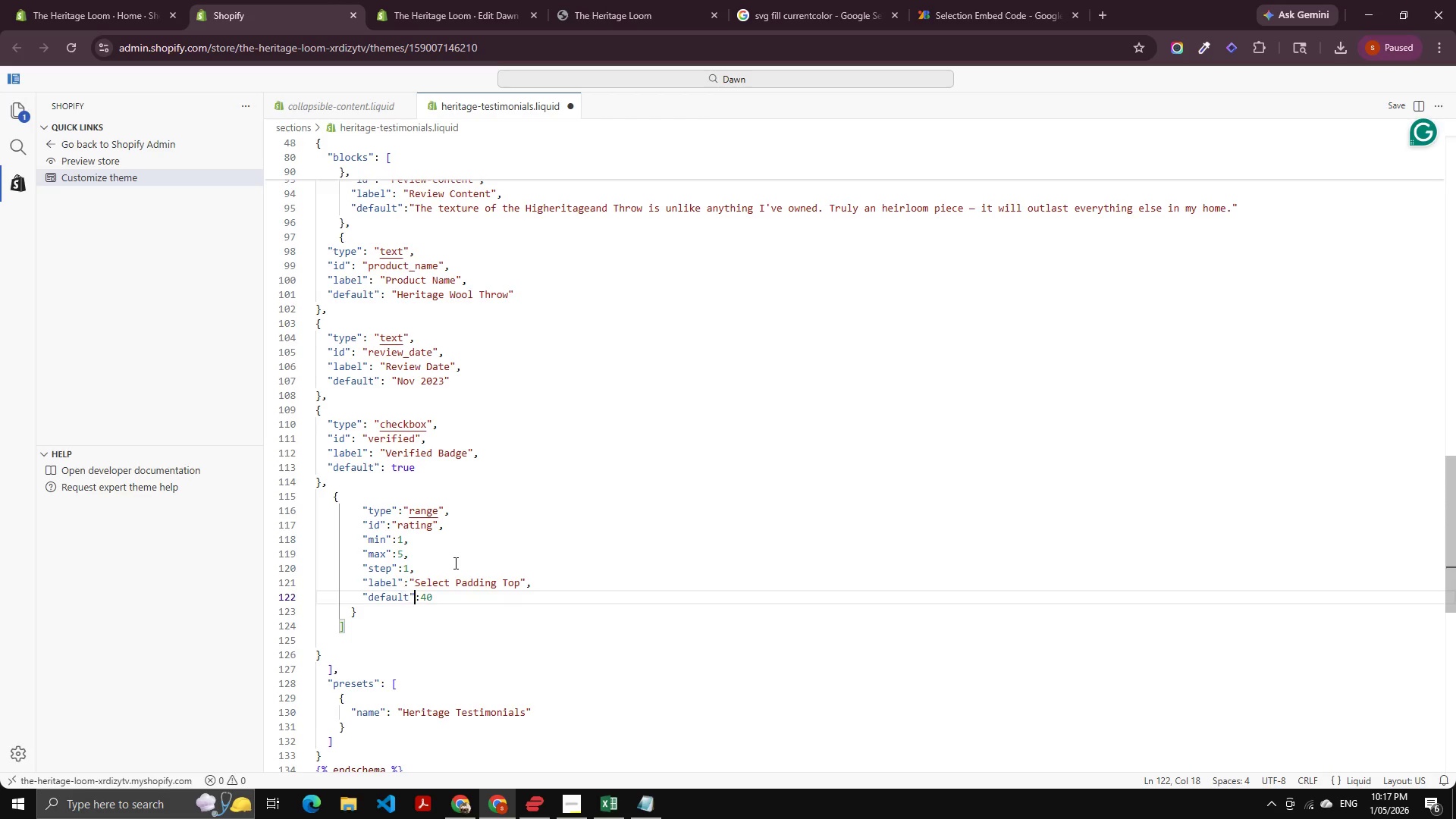 
key(ArrowRight)
 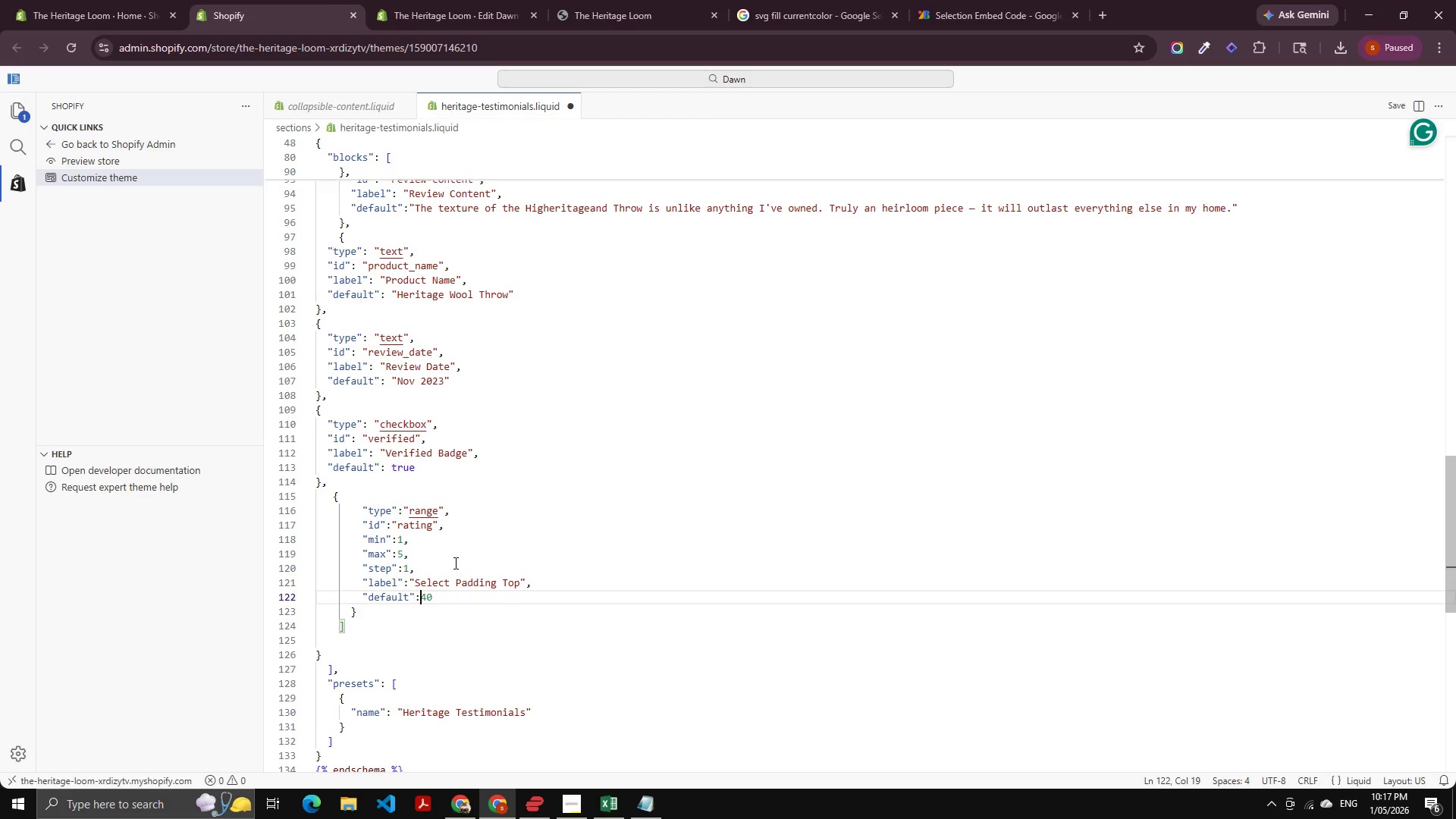 
key(ArrowRight)
 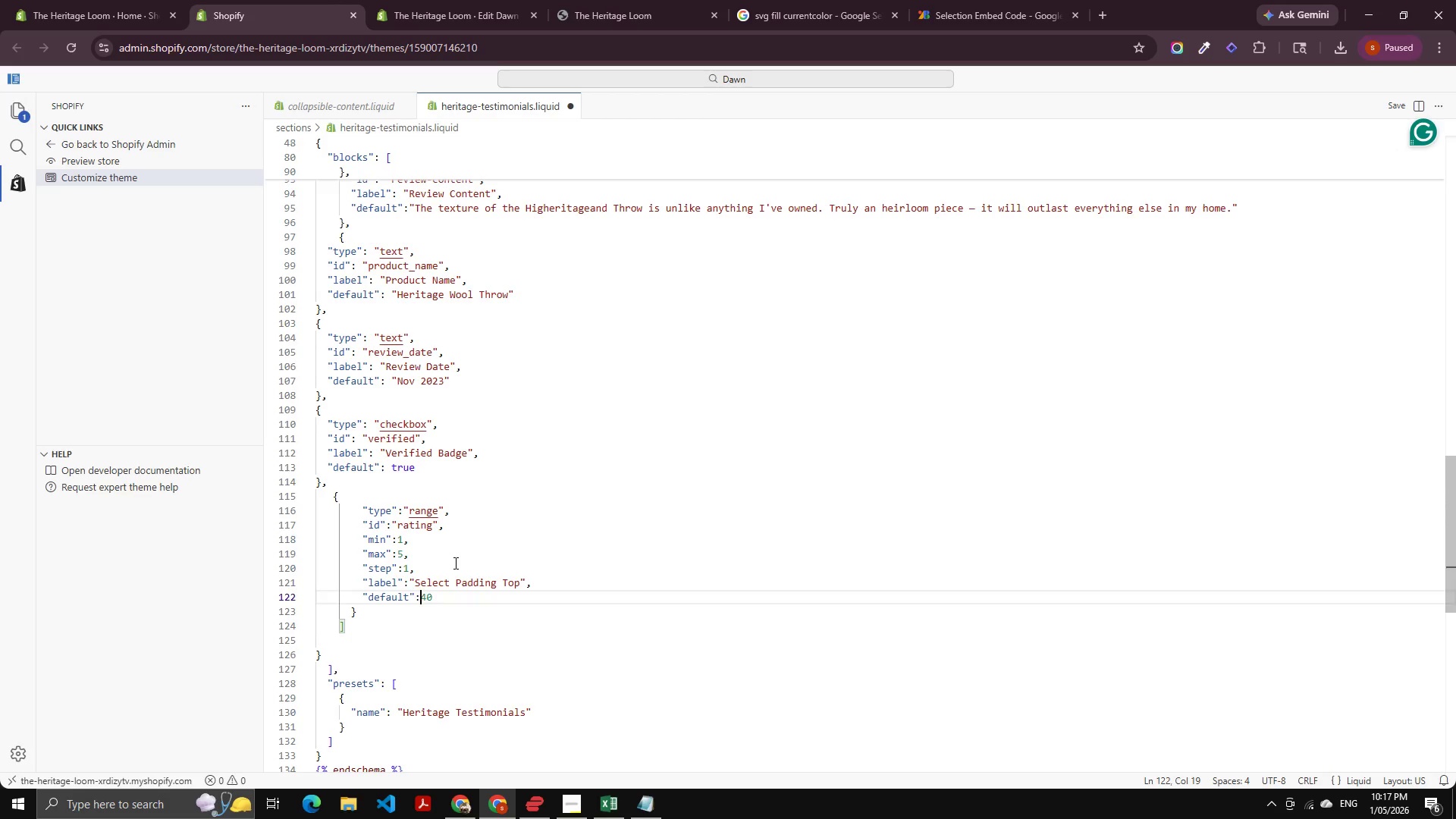 
key(Control+Shift+ArrowRight)
 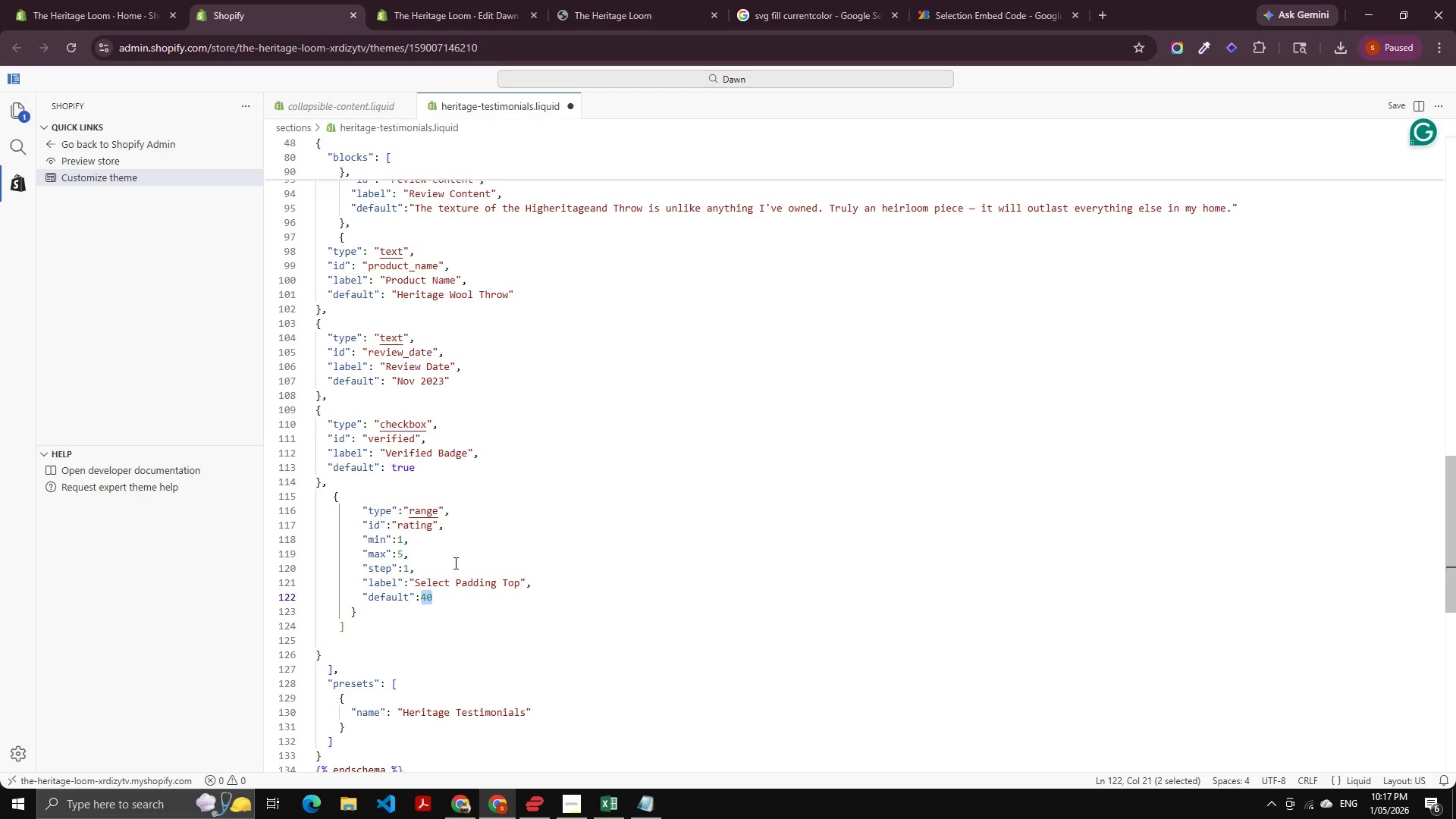 
key(Numpad1)
 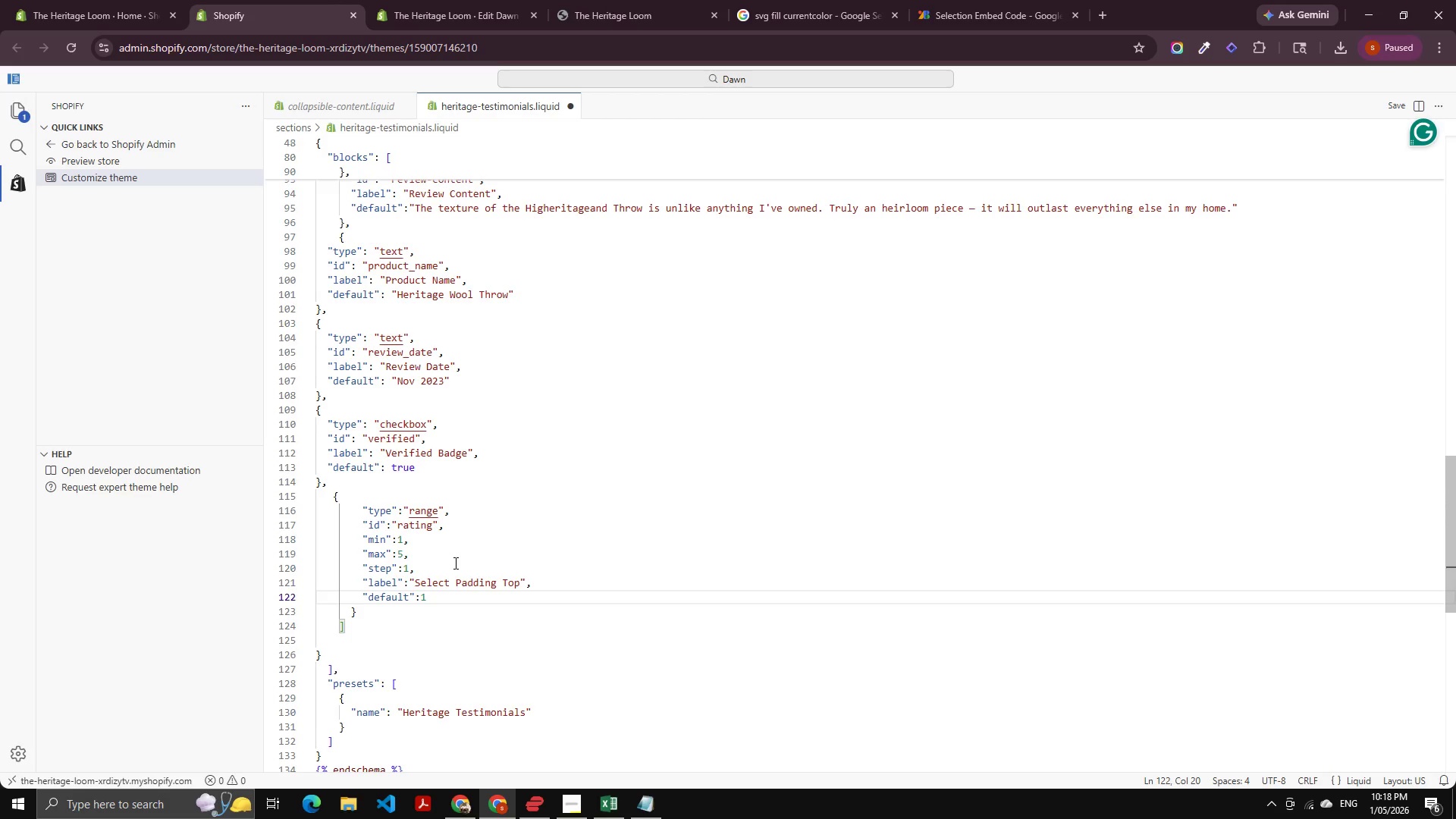 
key(Backspace)
 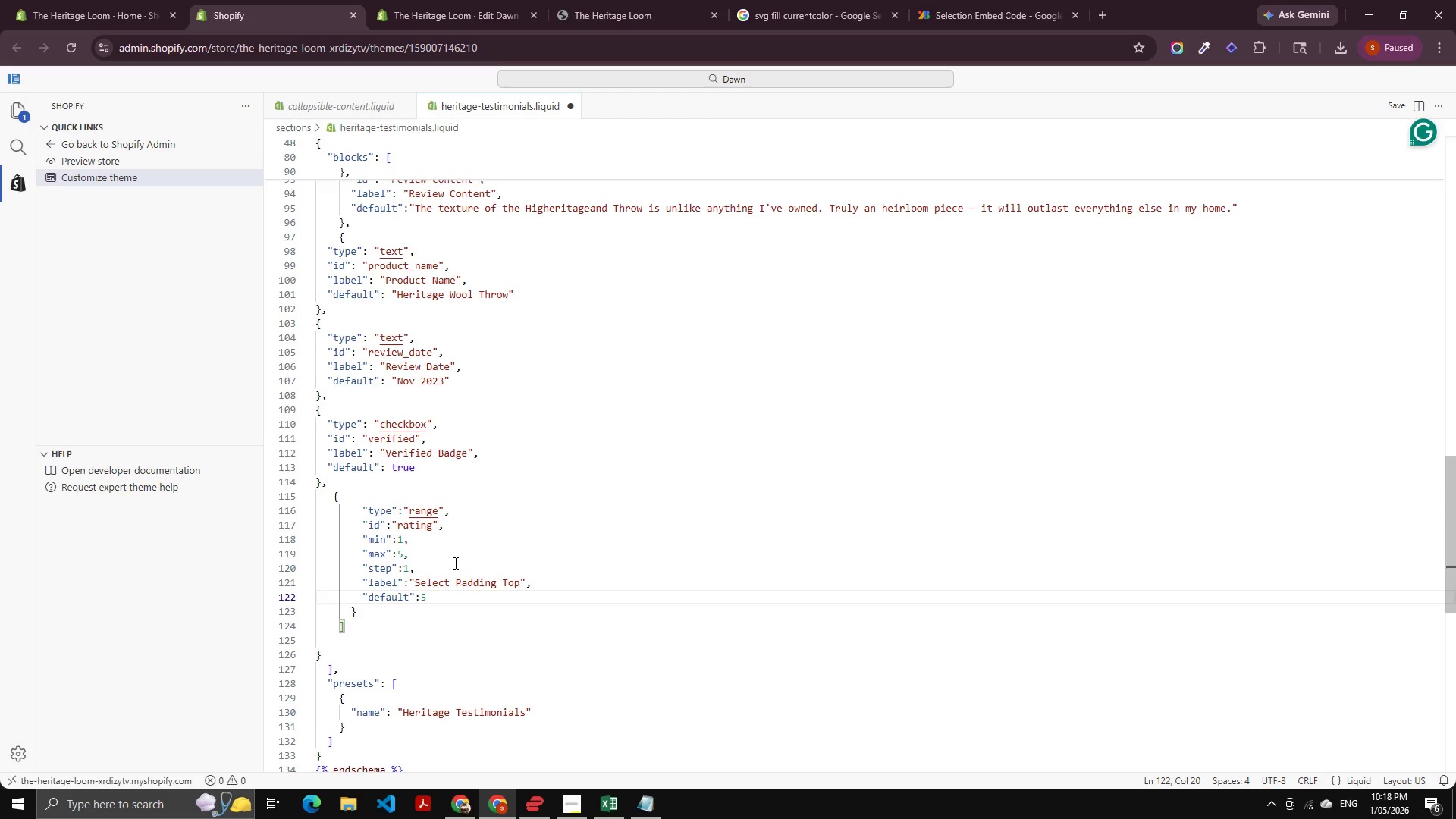 
key(Numpad5)
 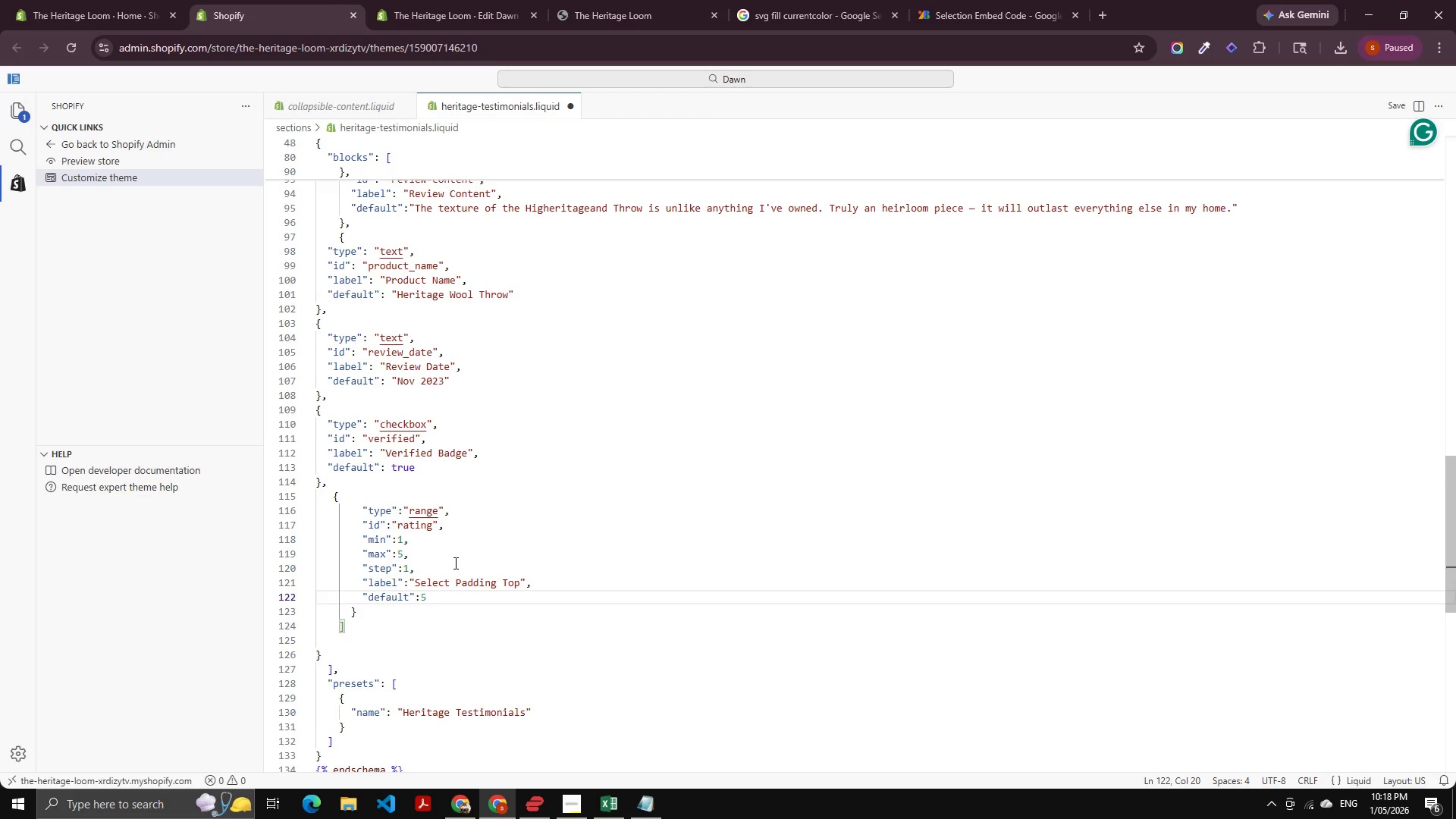 
key(ArrowUp)
 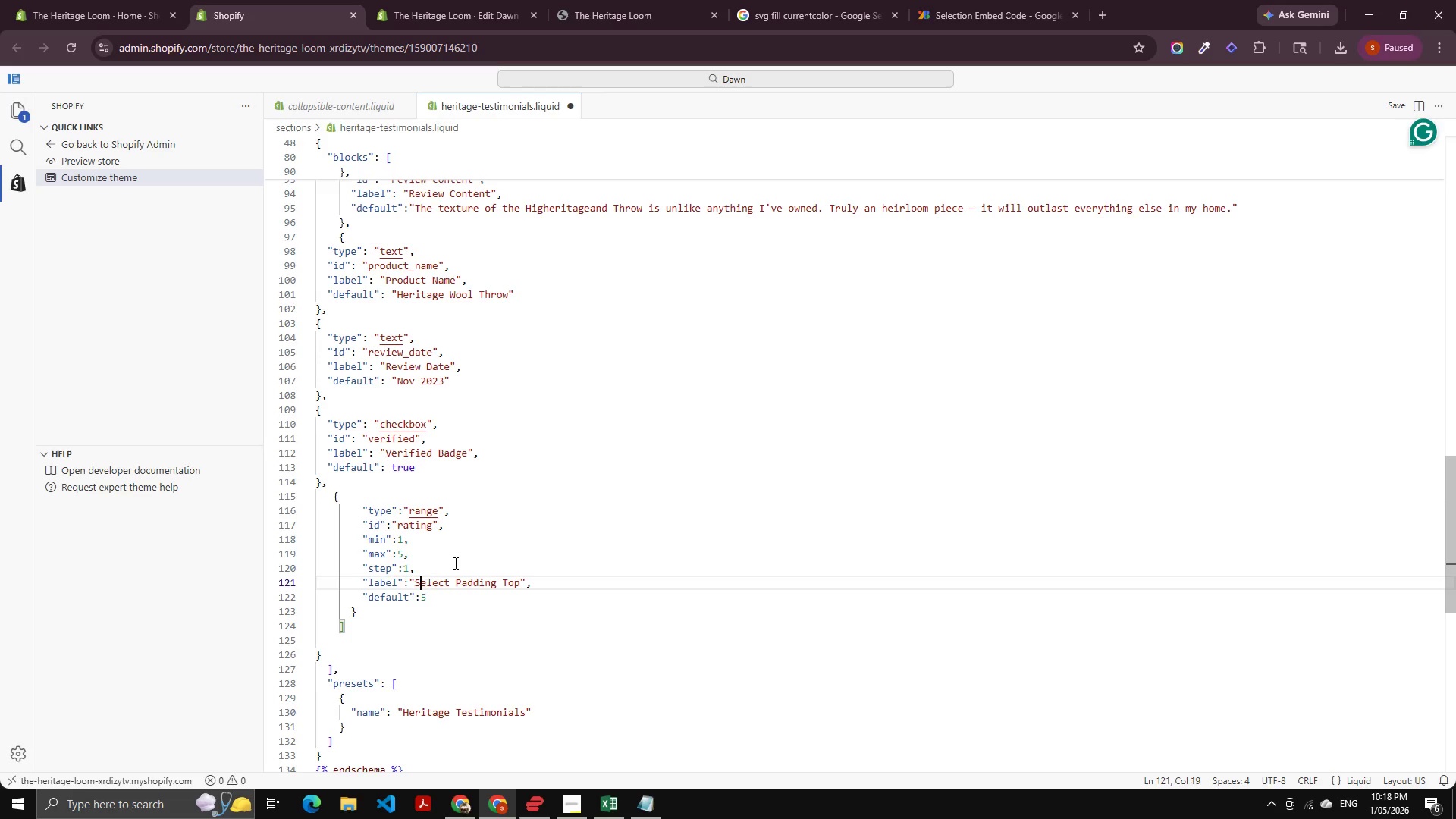 
key(ArrowLeft)
 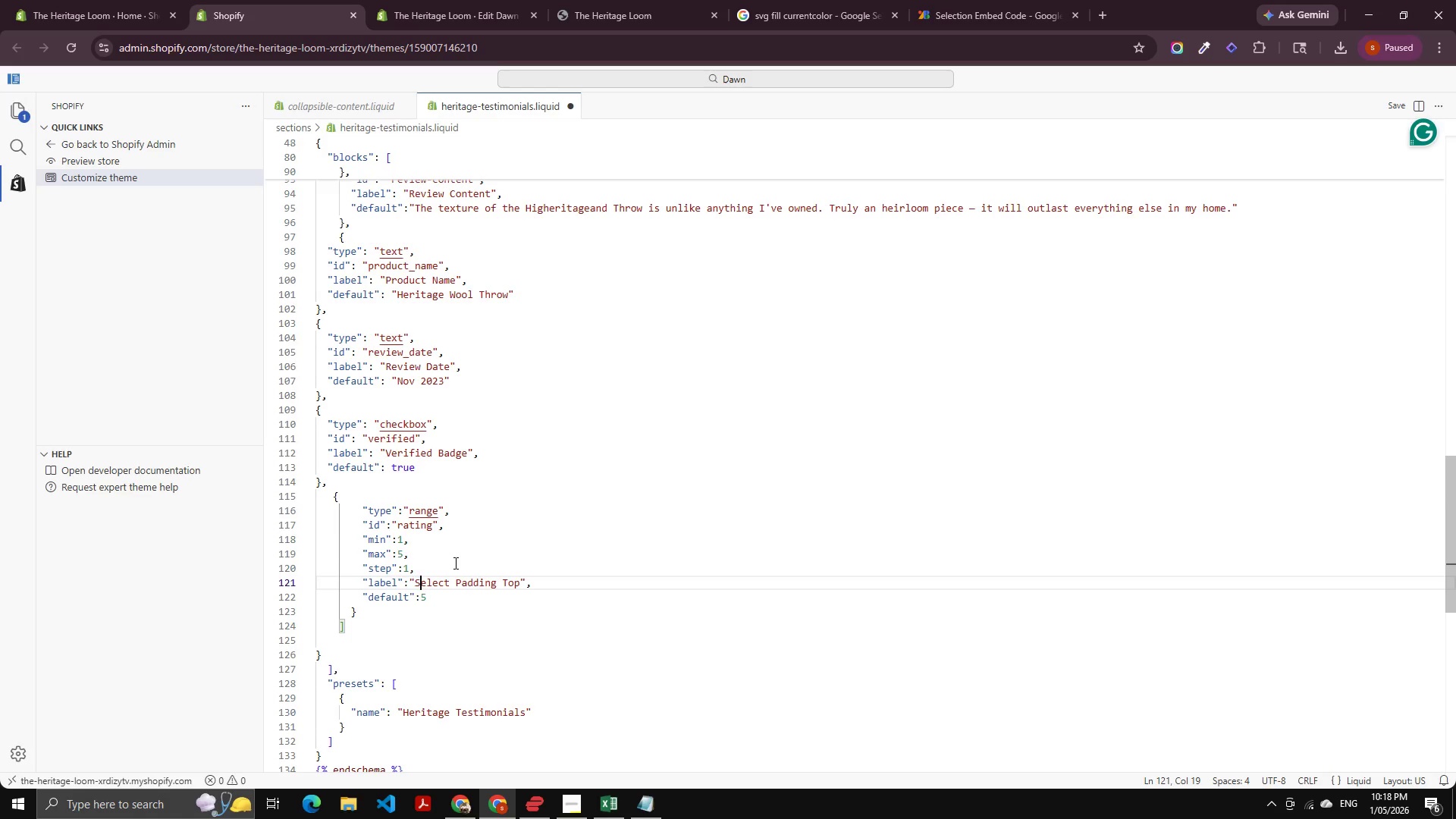 
key(ArrowLeft)
 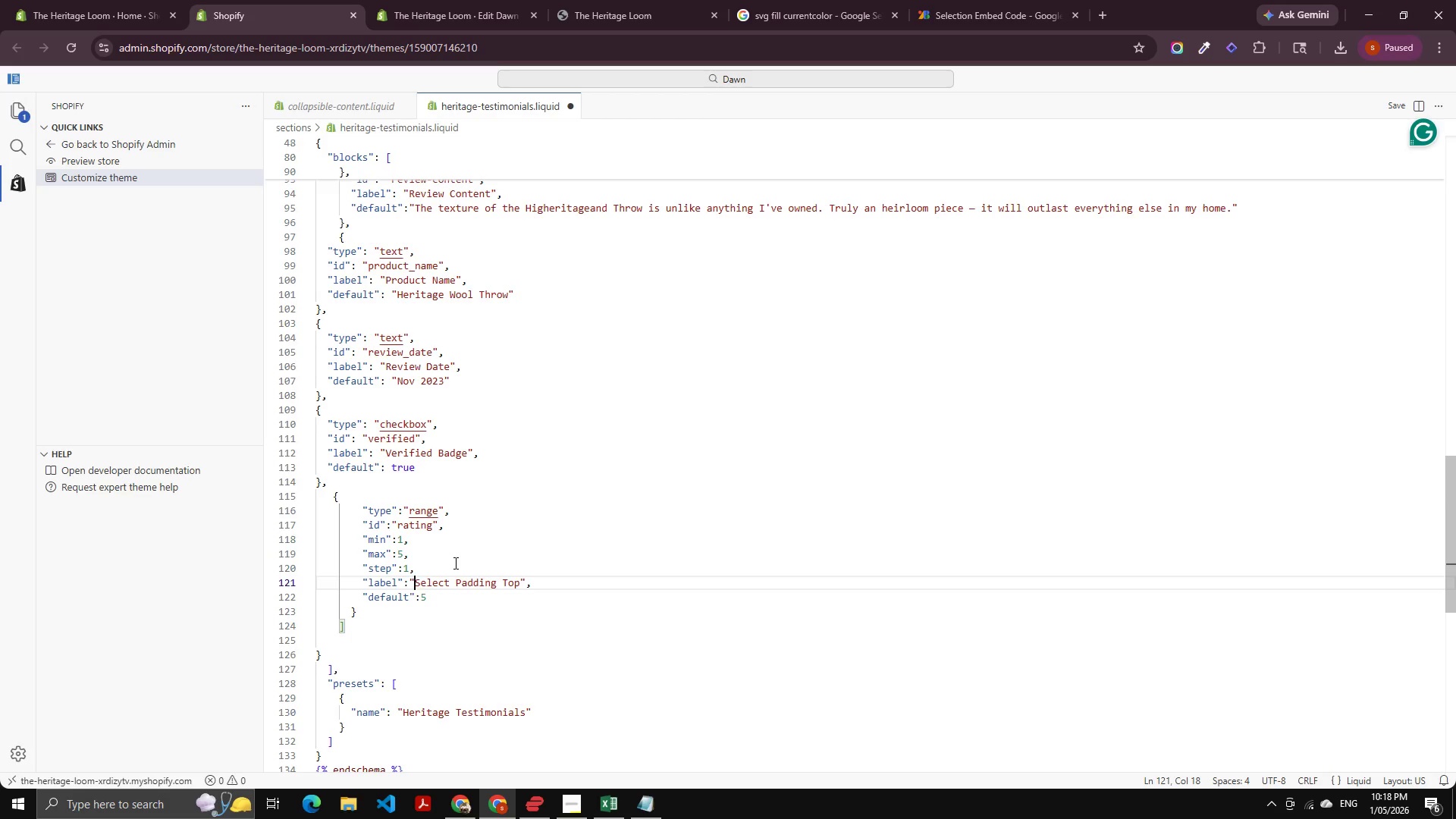 
key(Control+Shift+ArrowRight)
 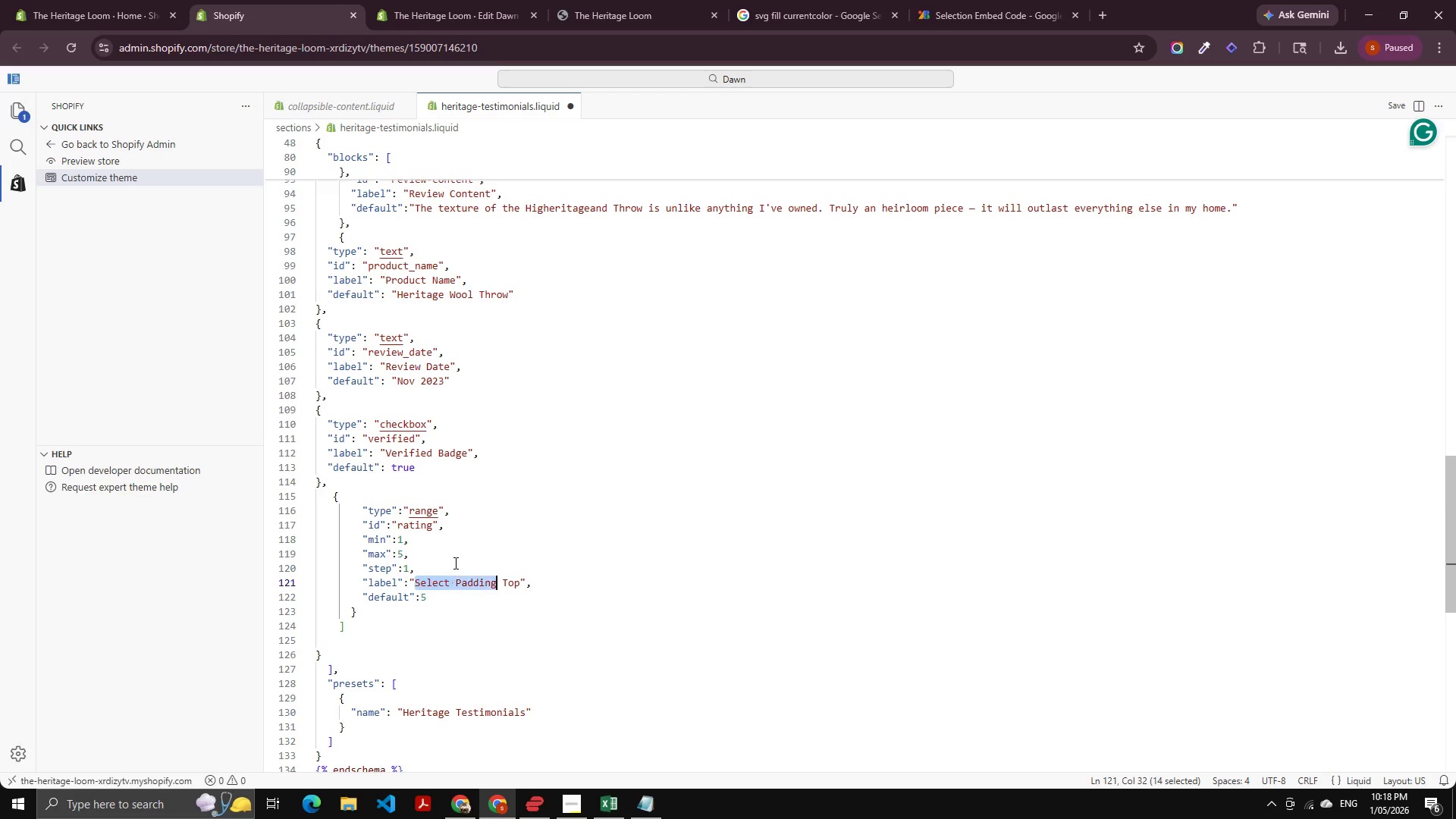 
key(Control+Shift+ArrowRight)
 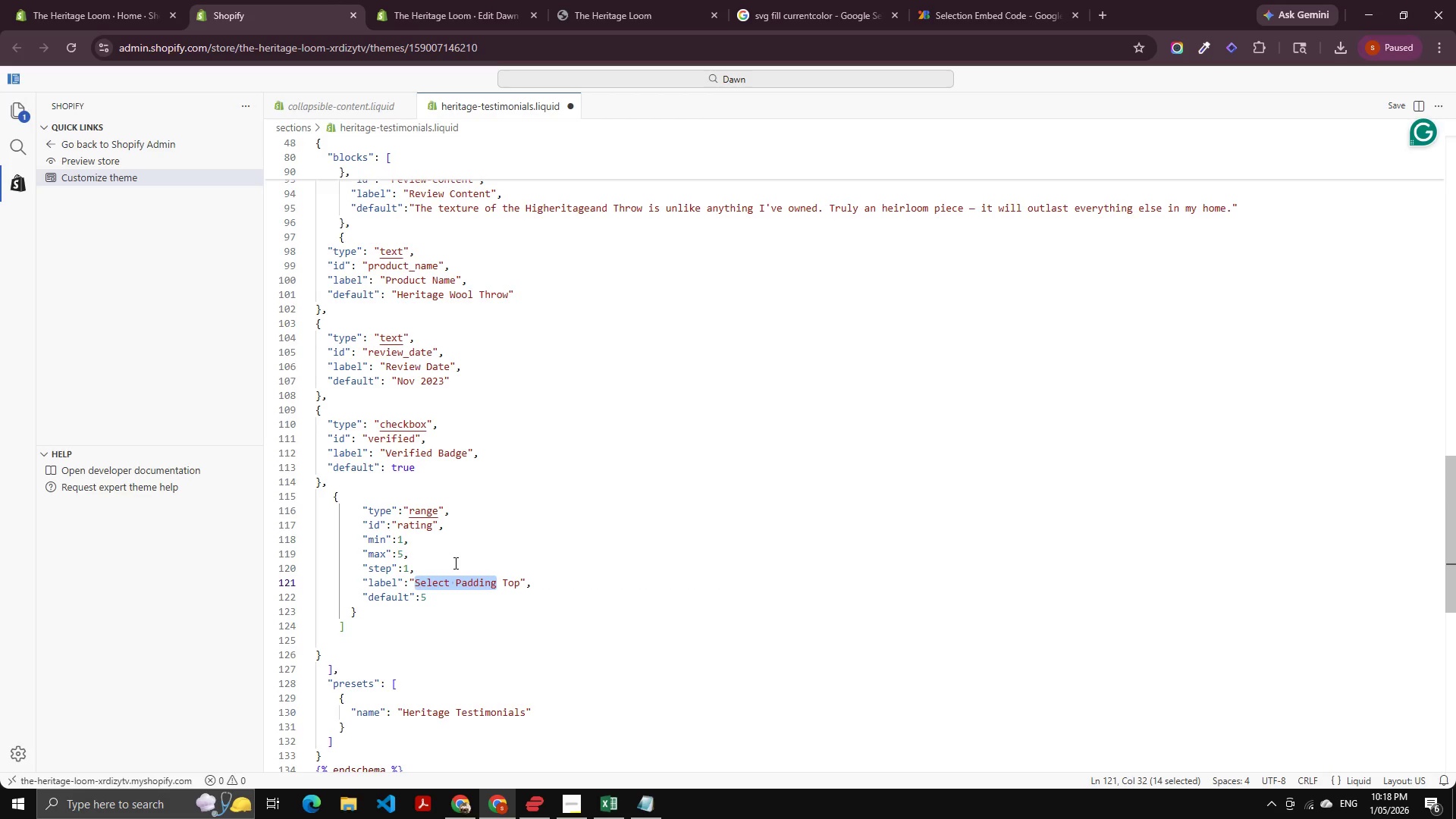 
key(Control+Shift+ArrowRight)
 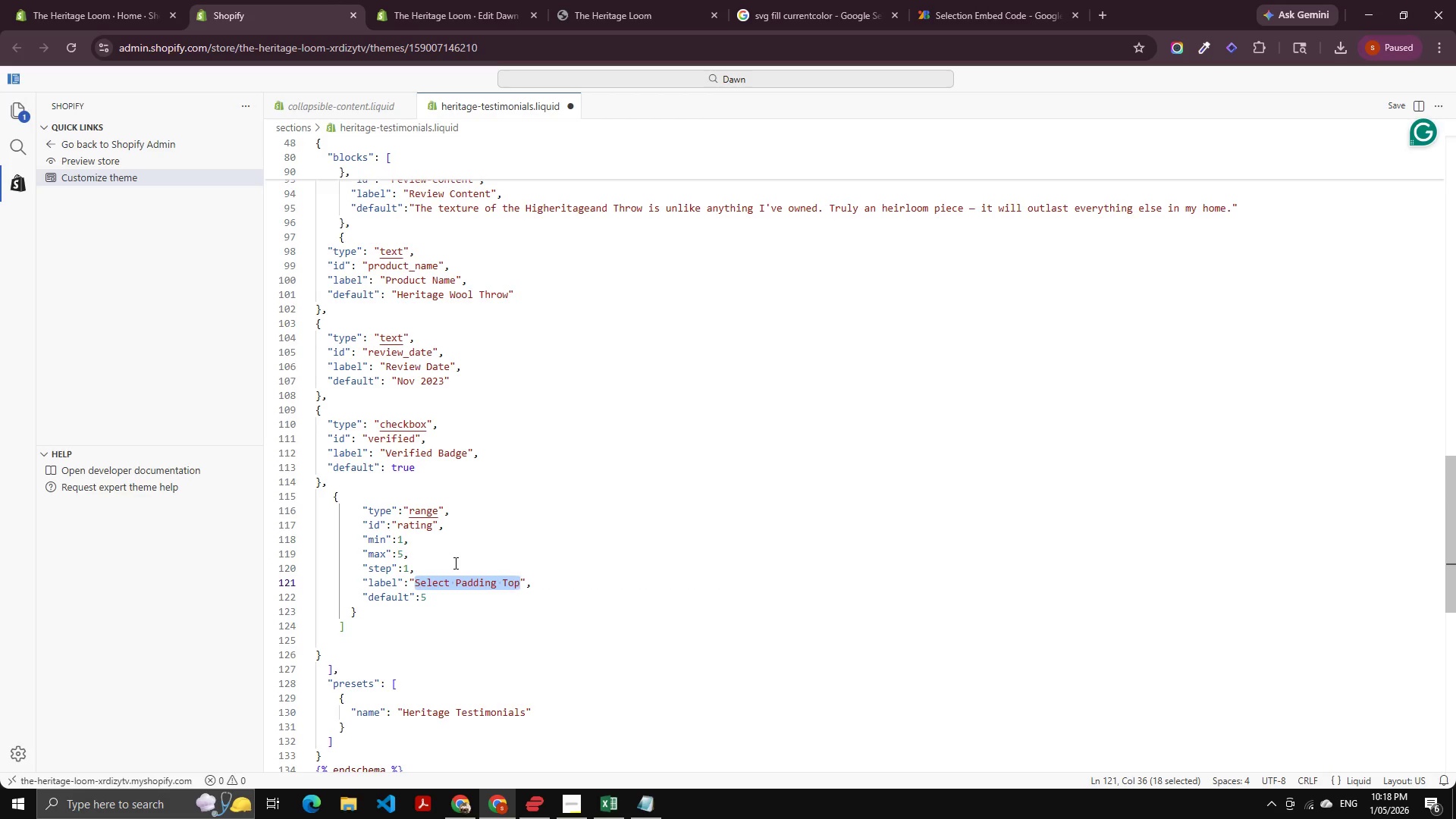 
type(Star RAting)
 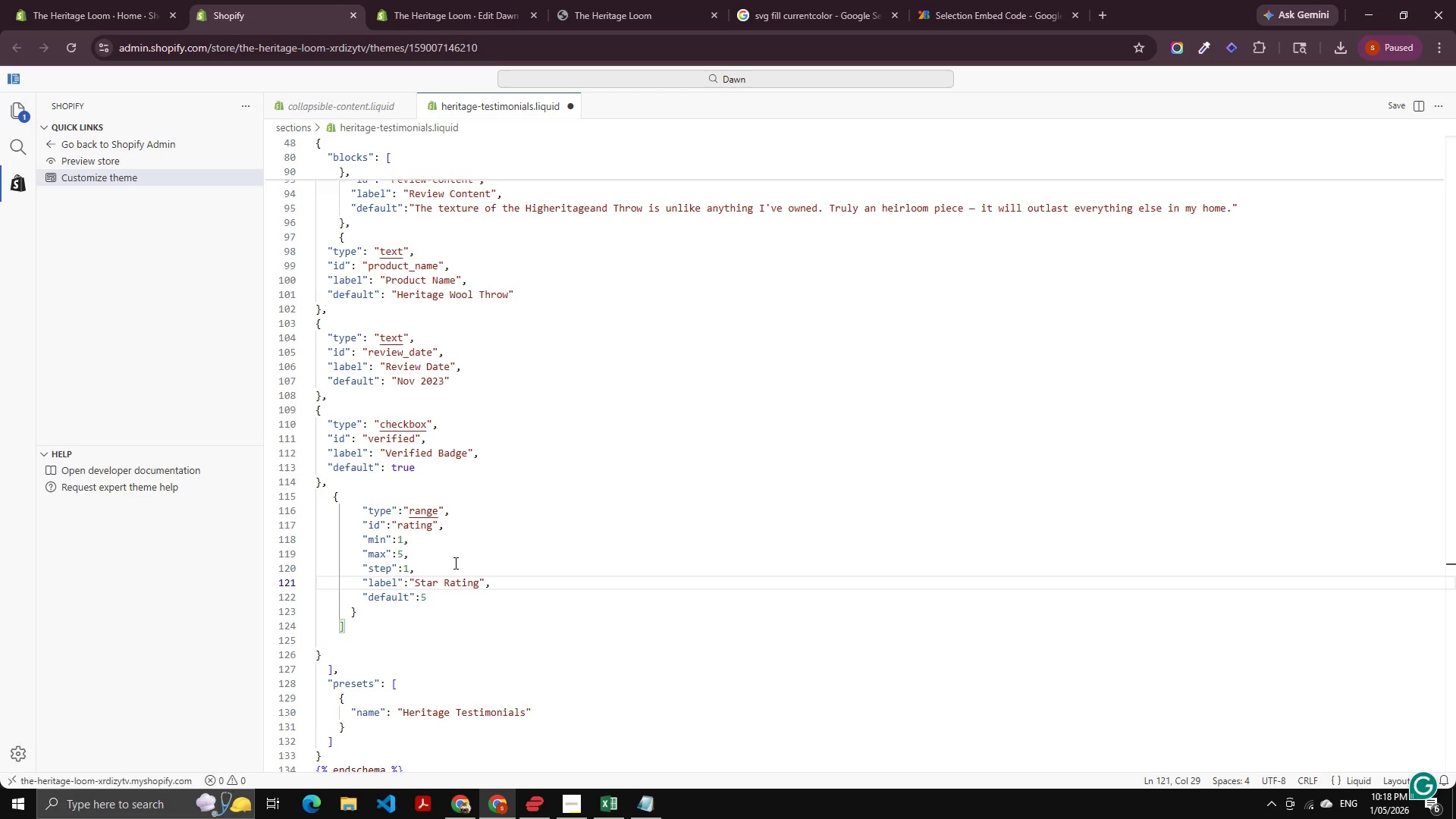 
key(Control+S)
 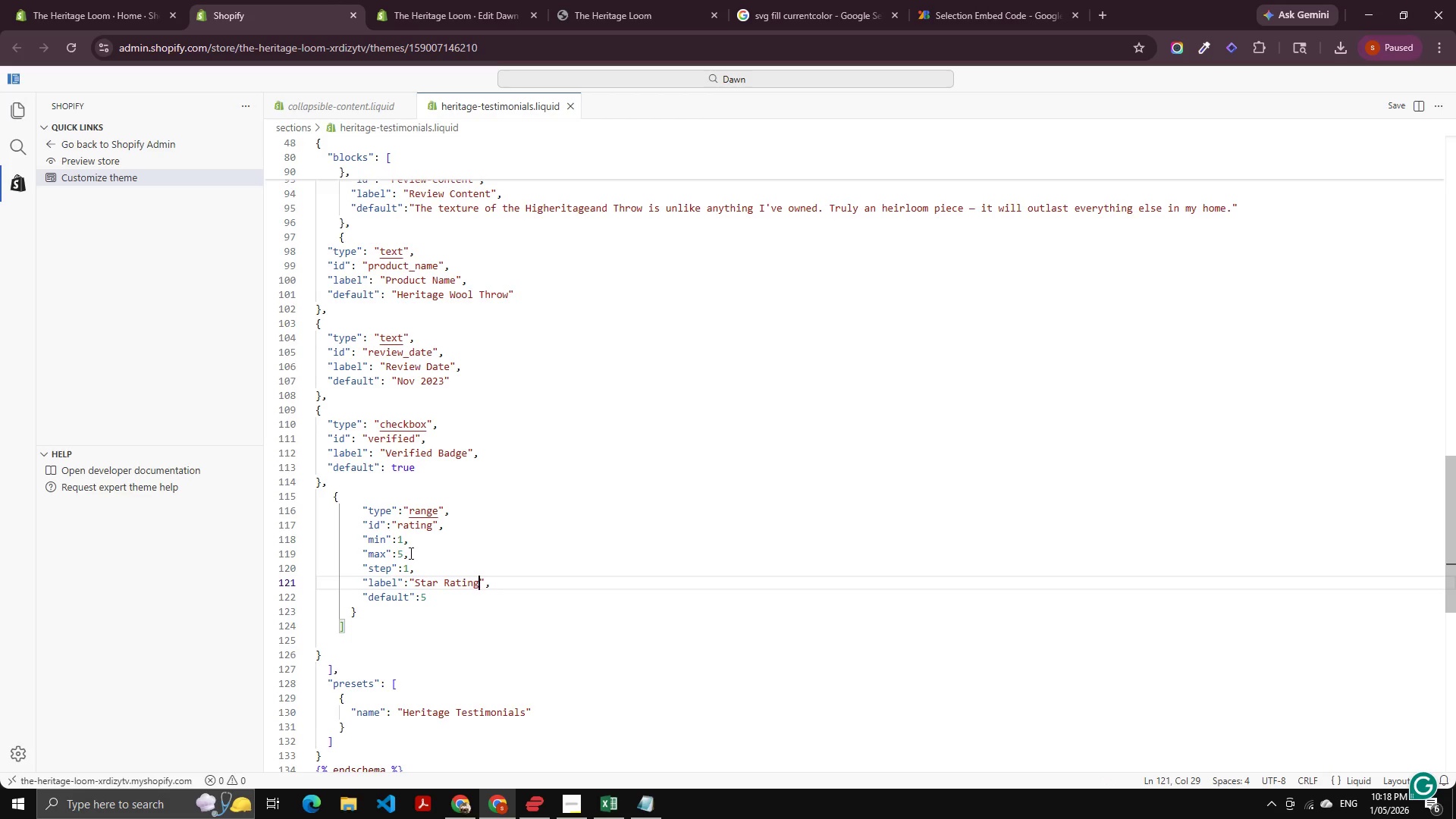 
left_click([449, 2])
 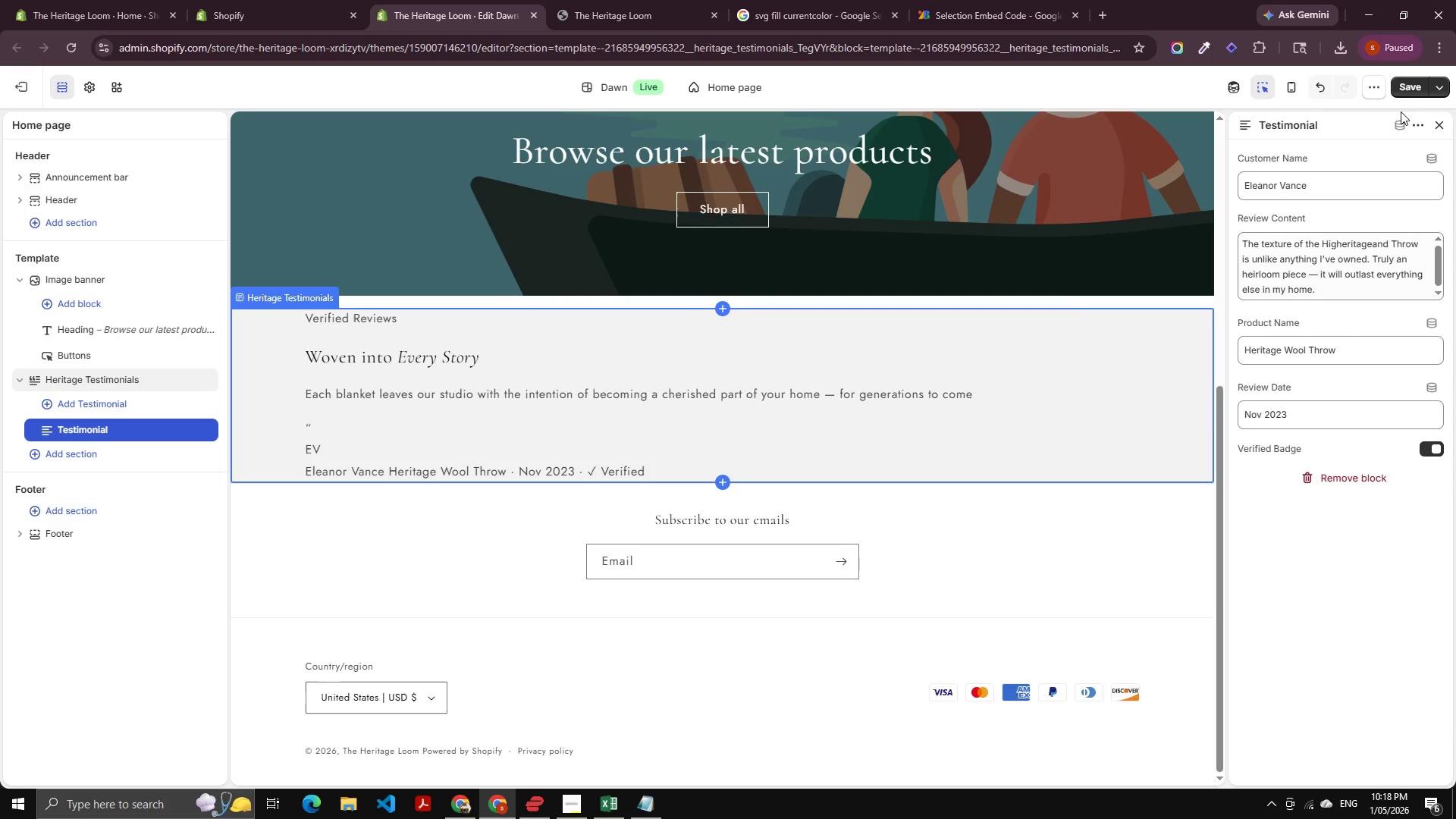 
left_click([1410, 86])
 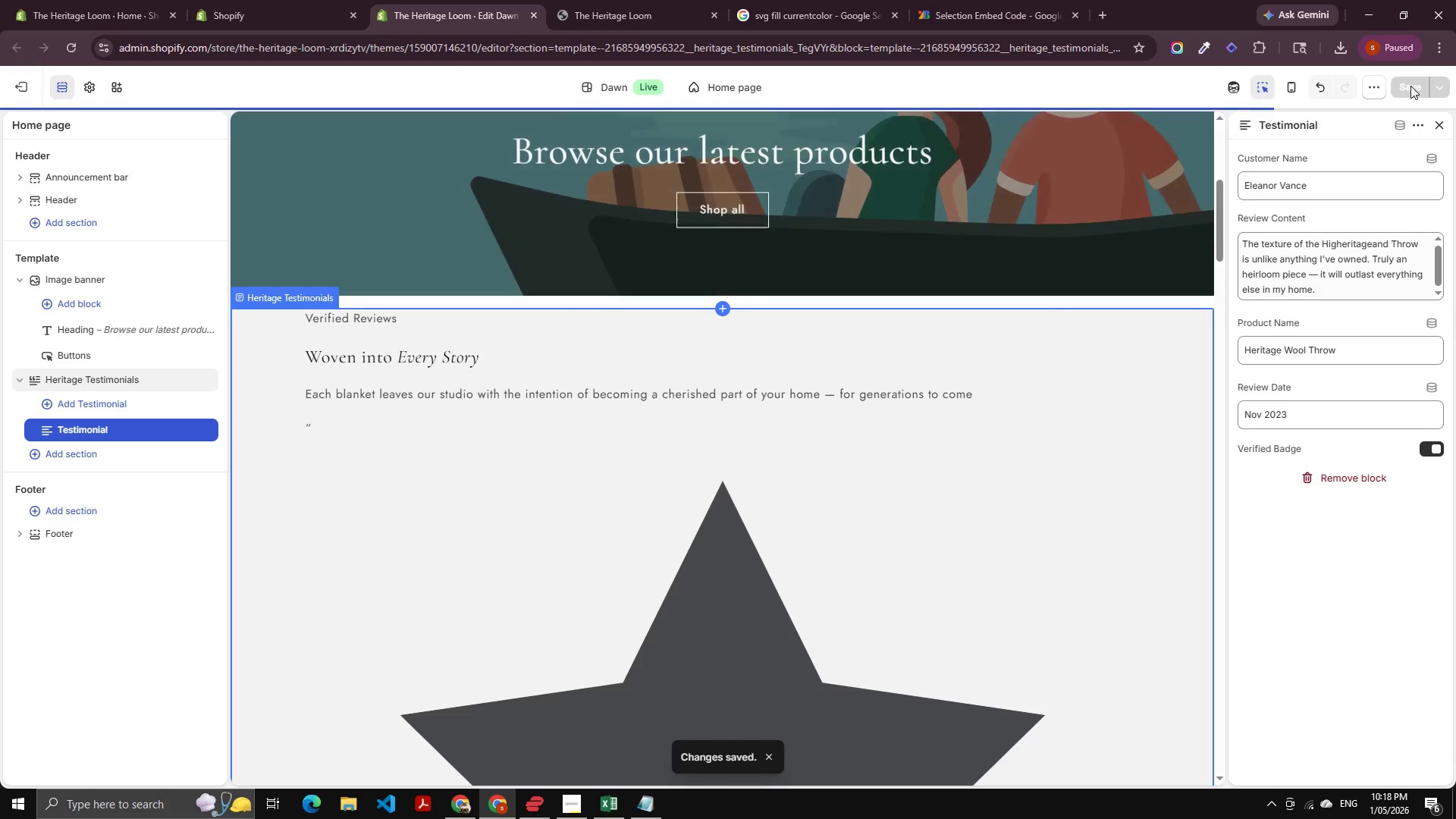 
scroll: coordinate [833, 356], scroll_direction: down, amount: 48.0
 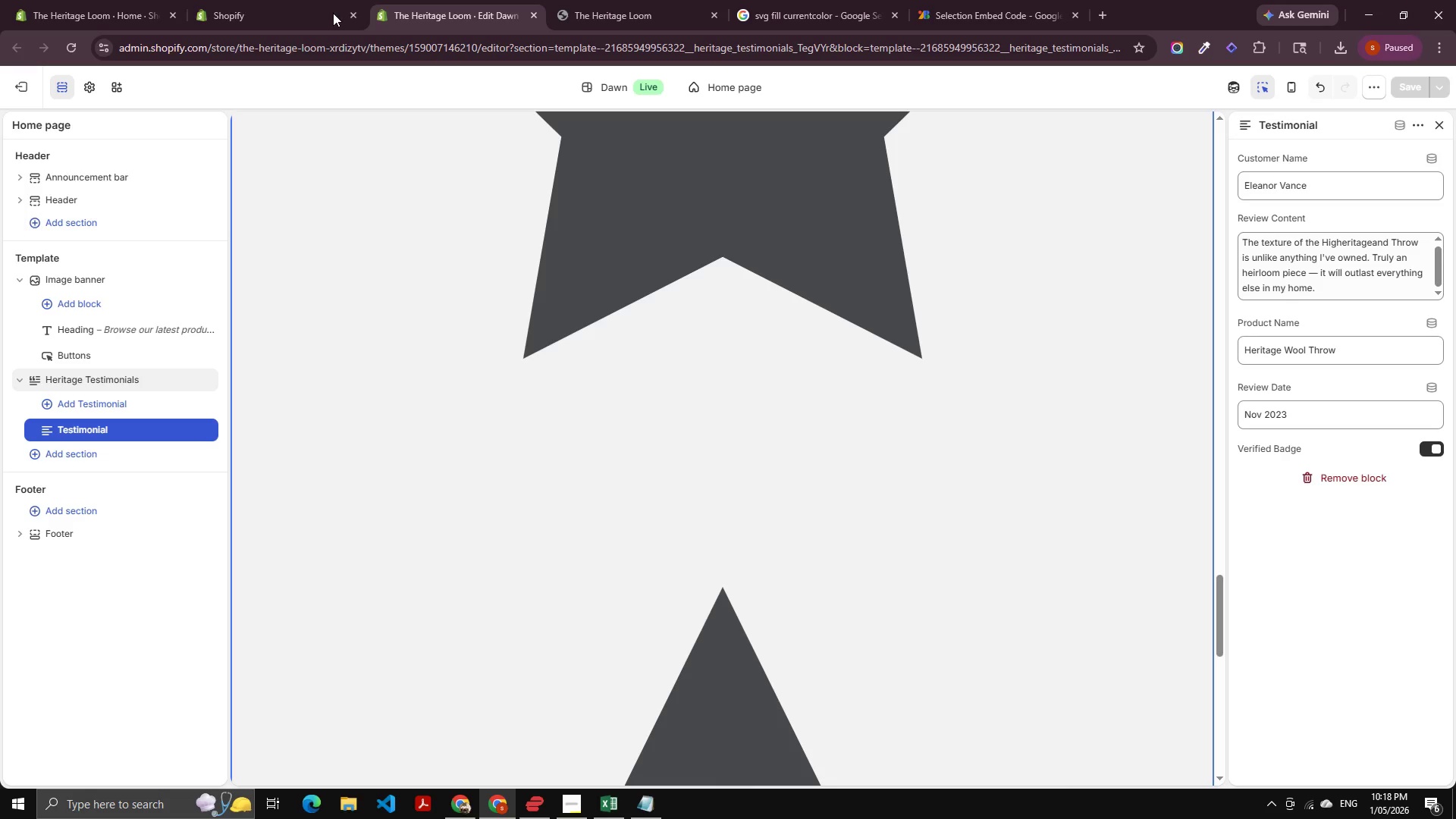 
left_click([330, 0])
 